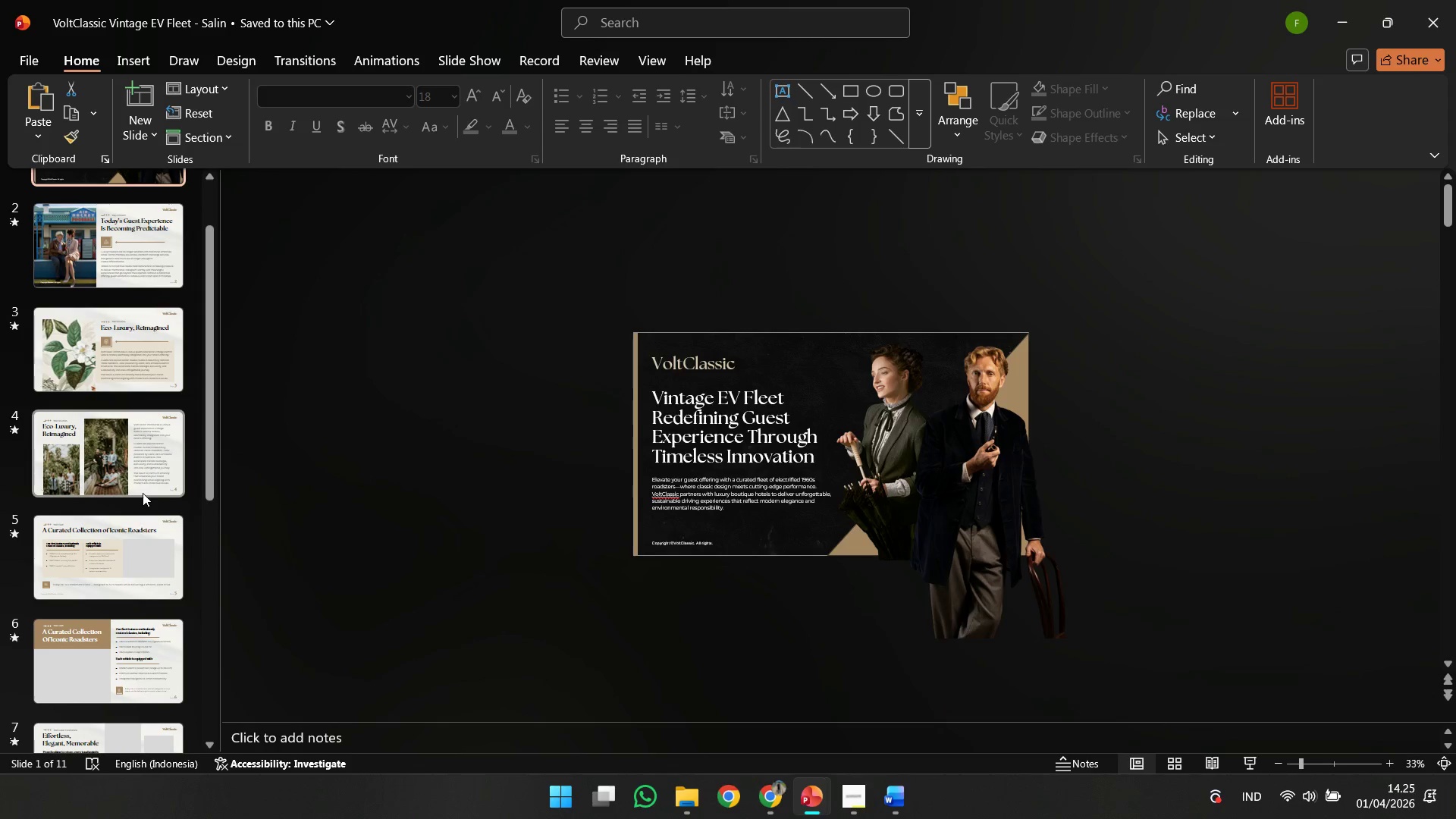 
scroll: coordinate [143, 493], scroll_direction: down, amount: 11.0
 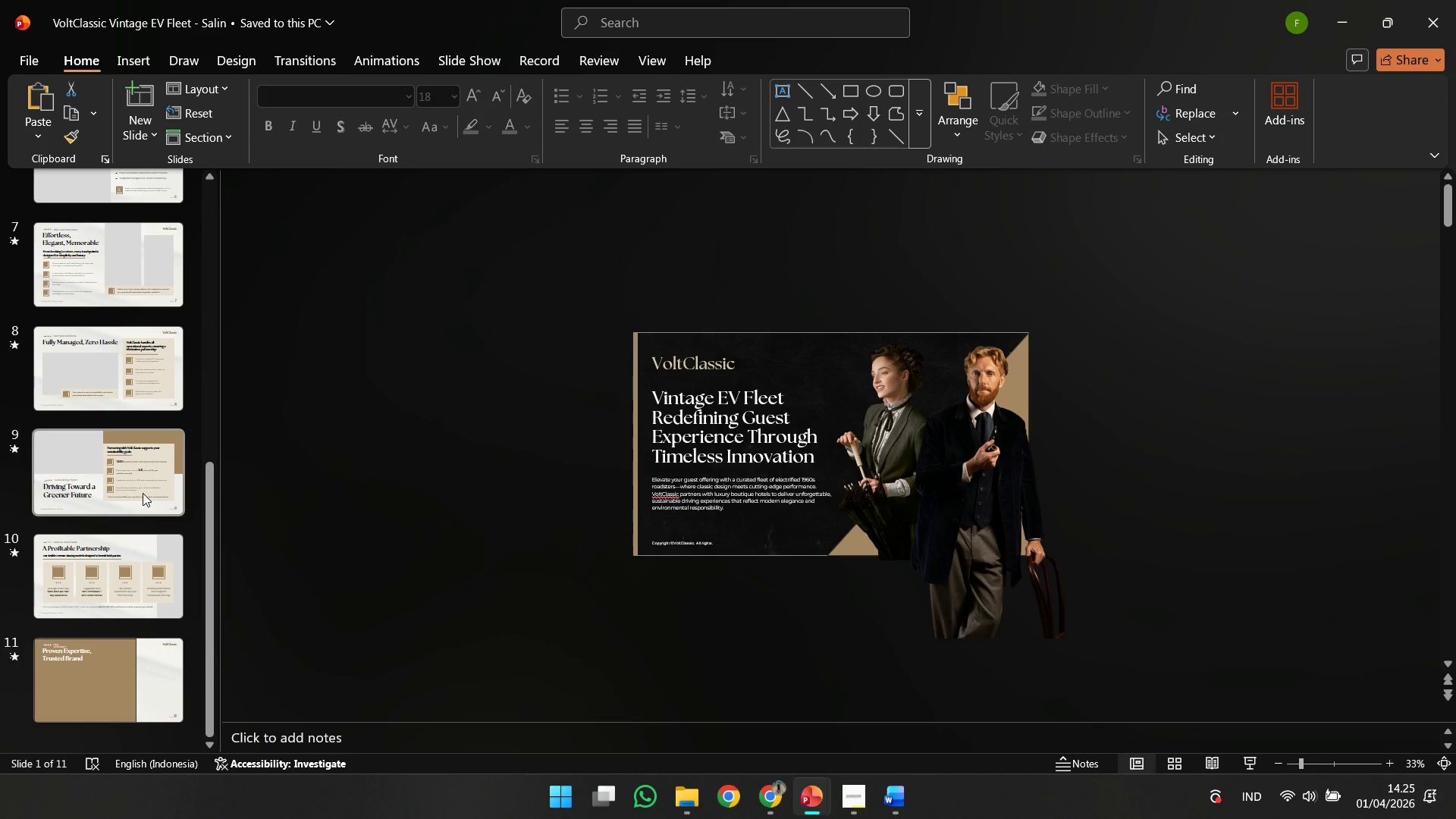 
scroll: coordinate [143, 493], scroll_direction: up, amount: 2.0
 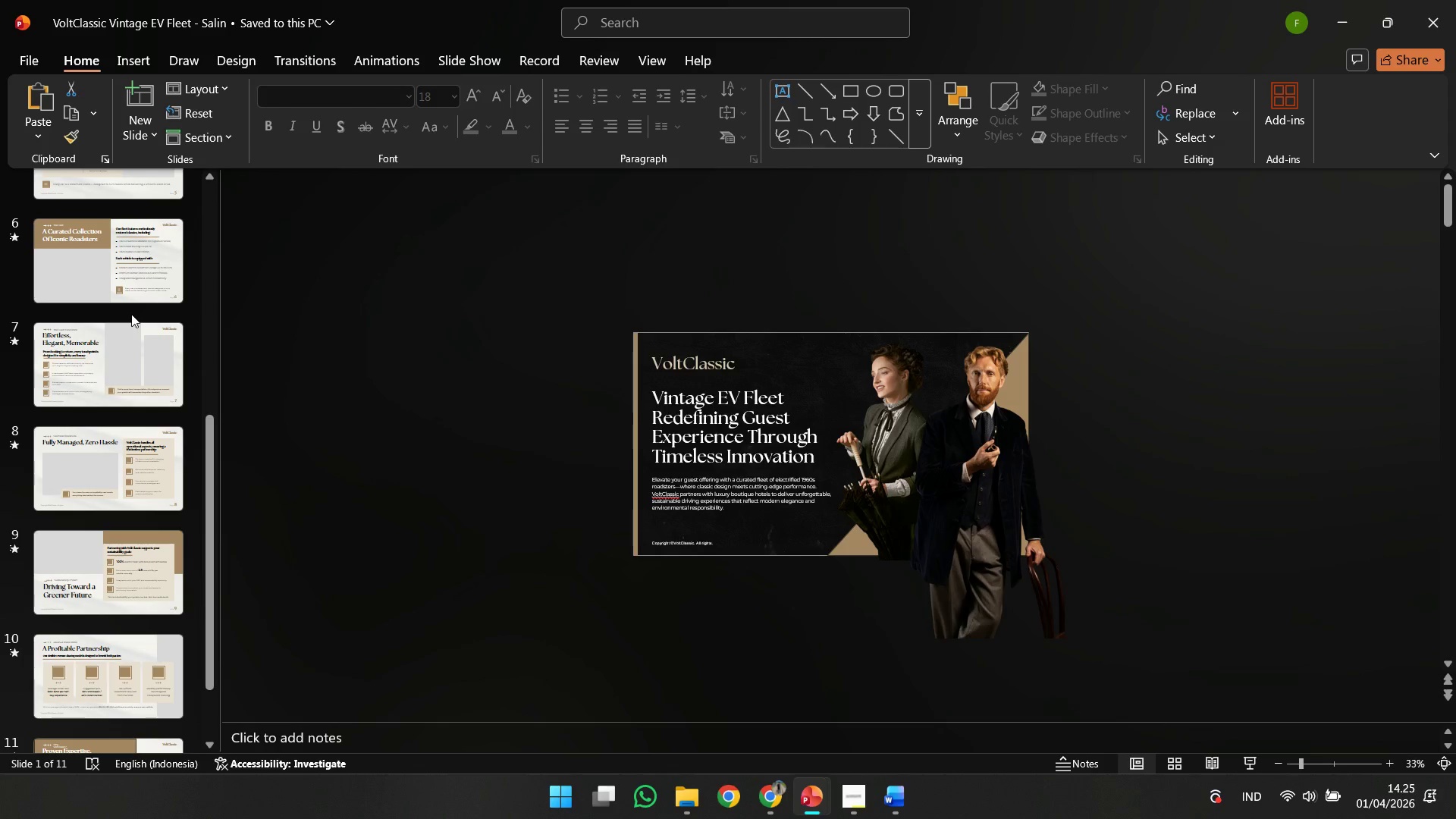 
double_click([113, 282])
 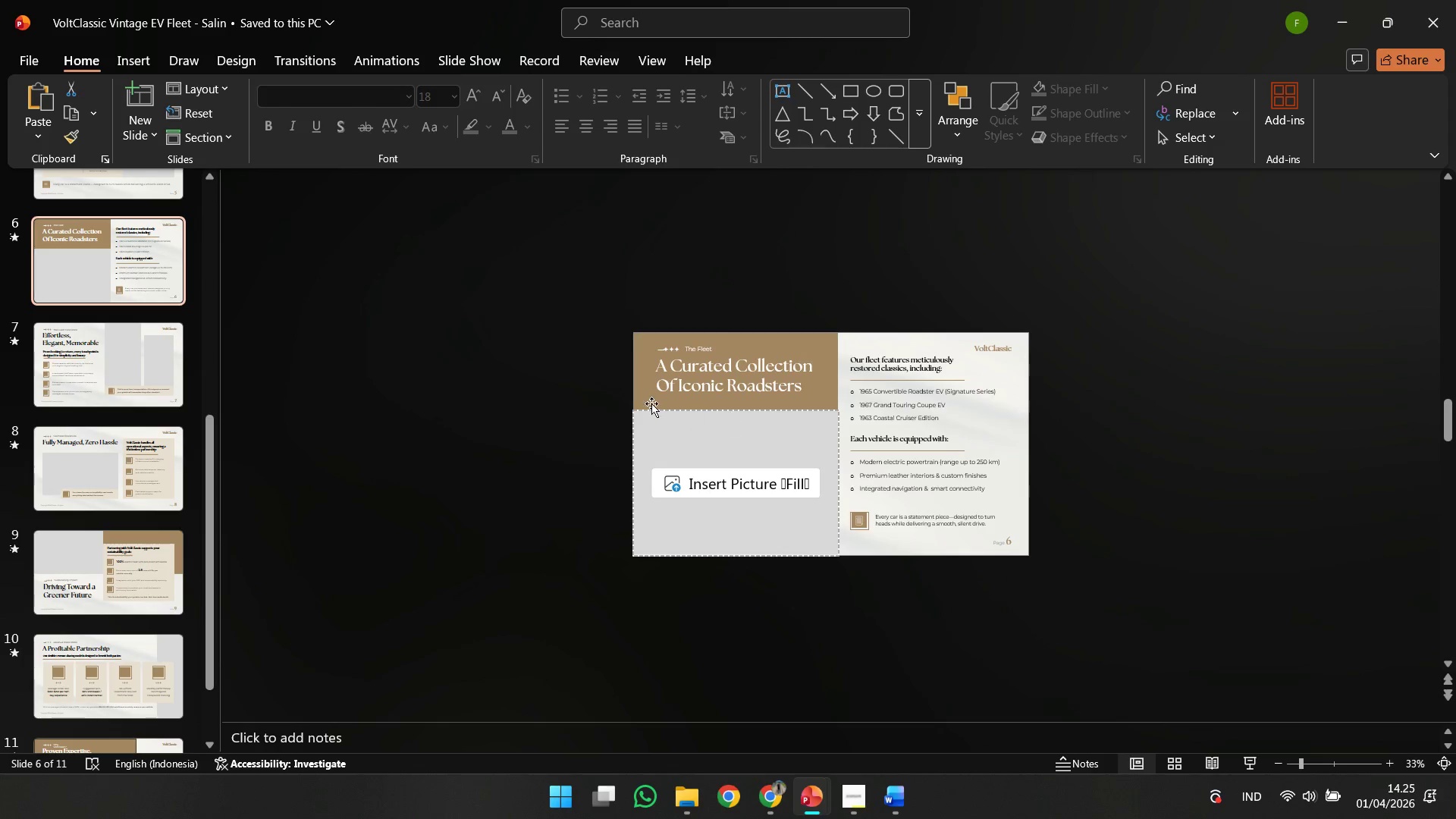 
left_click([648, 402])
 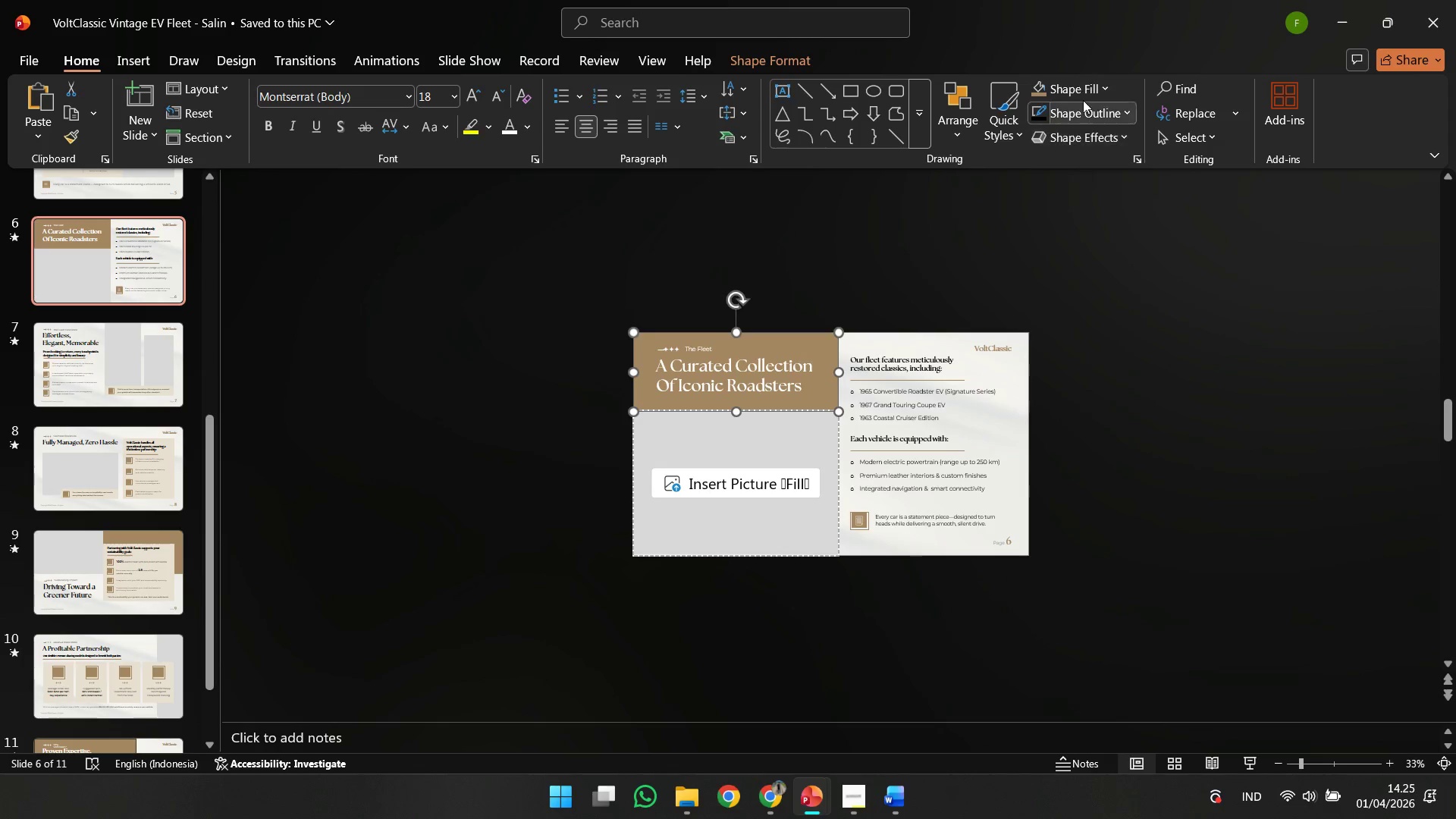 
left_click([1081, 98])
 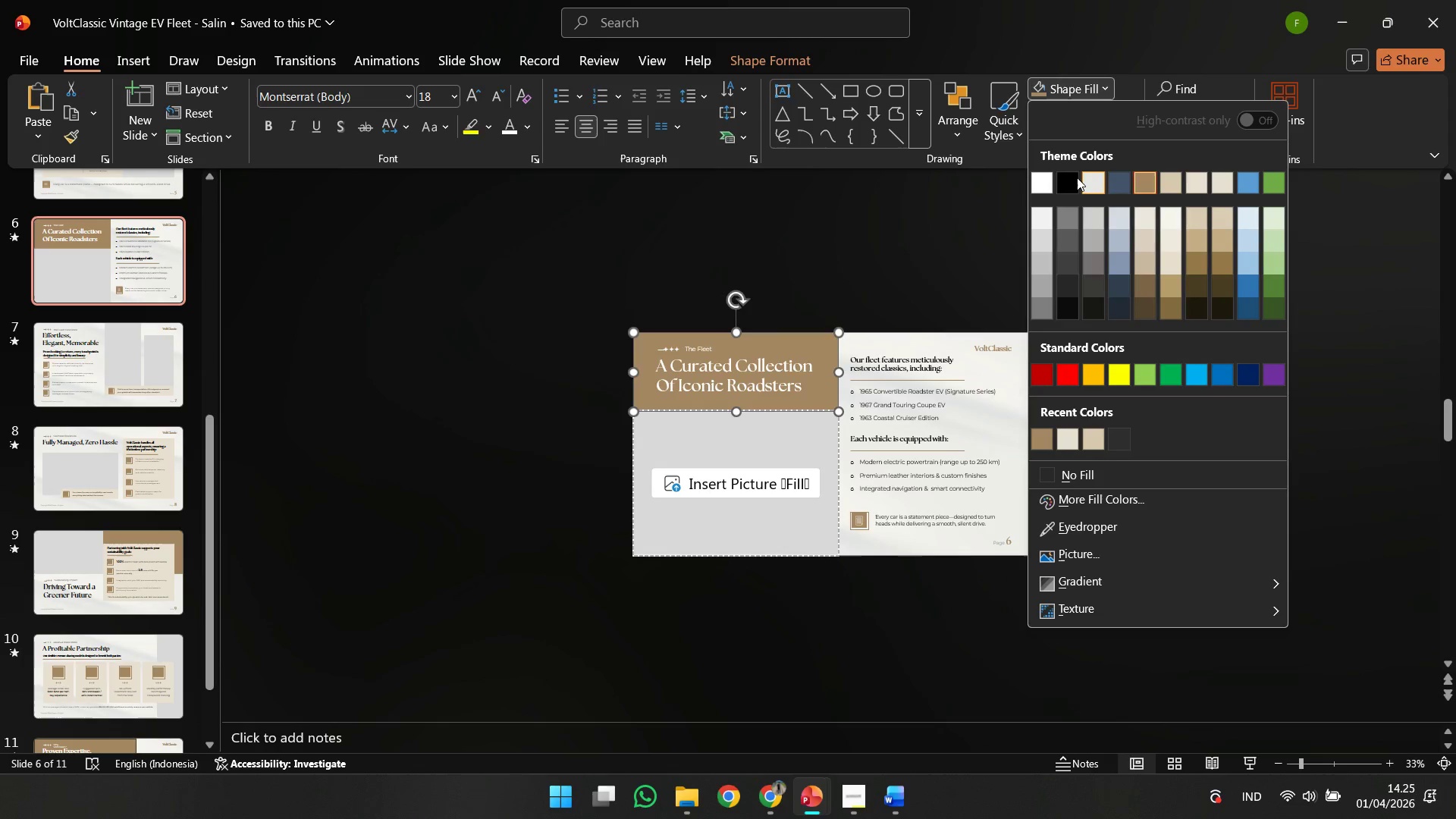 
left_click([1068, 181])
 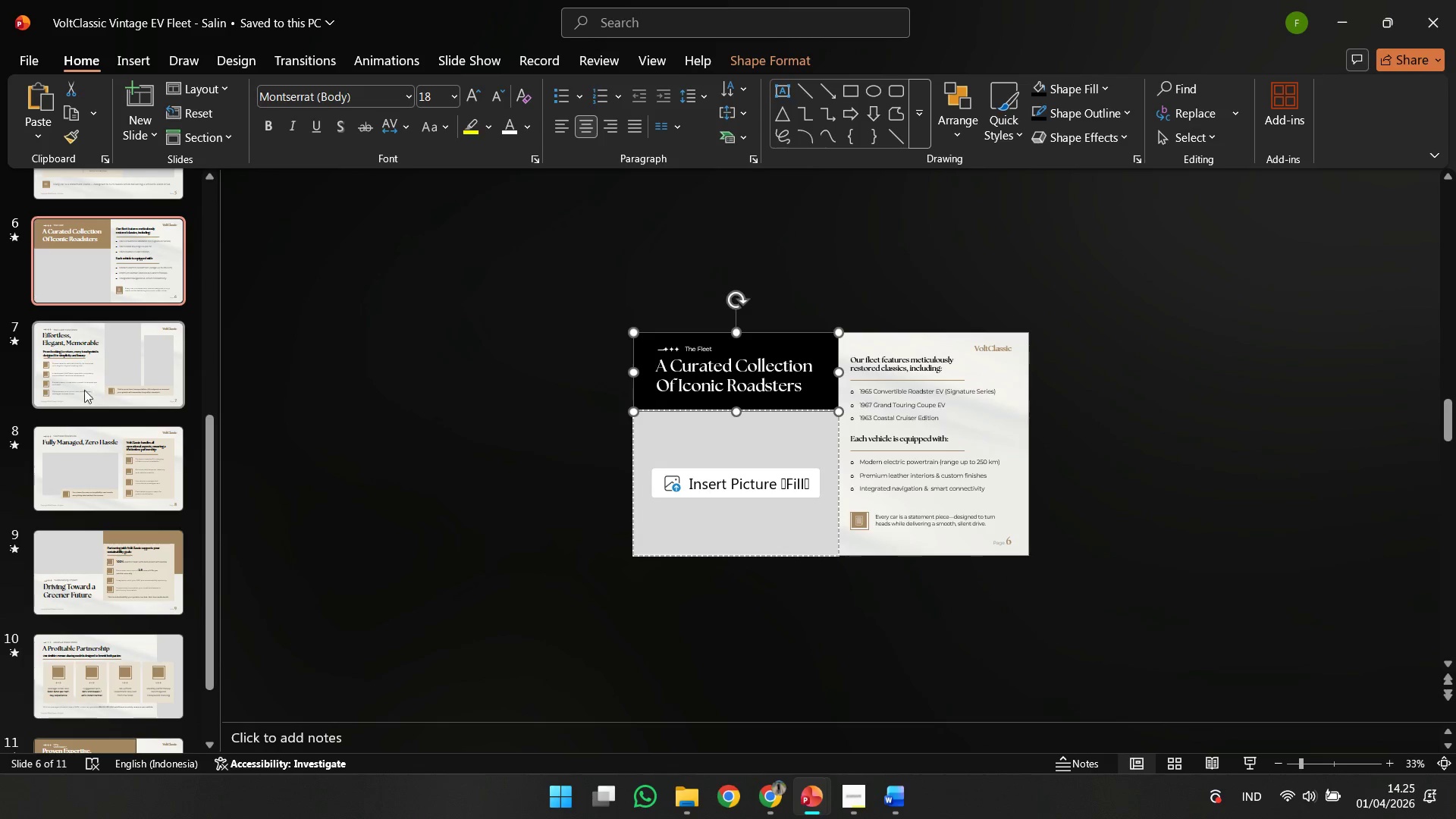 
scroll: coordinate [96, 437], scroll_direction: up, amount: 5.0
 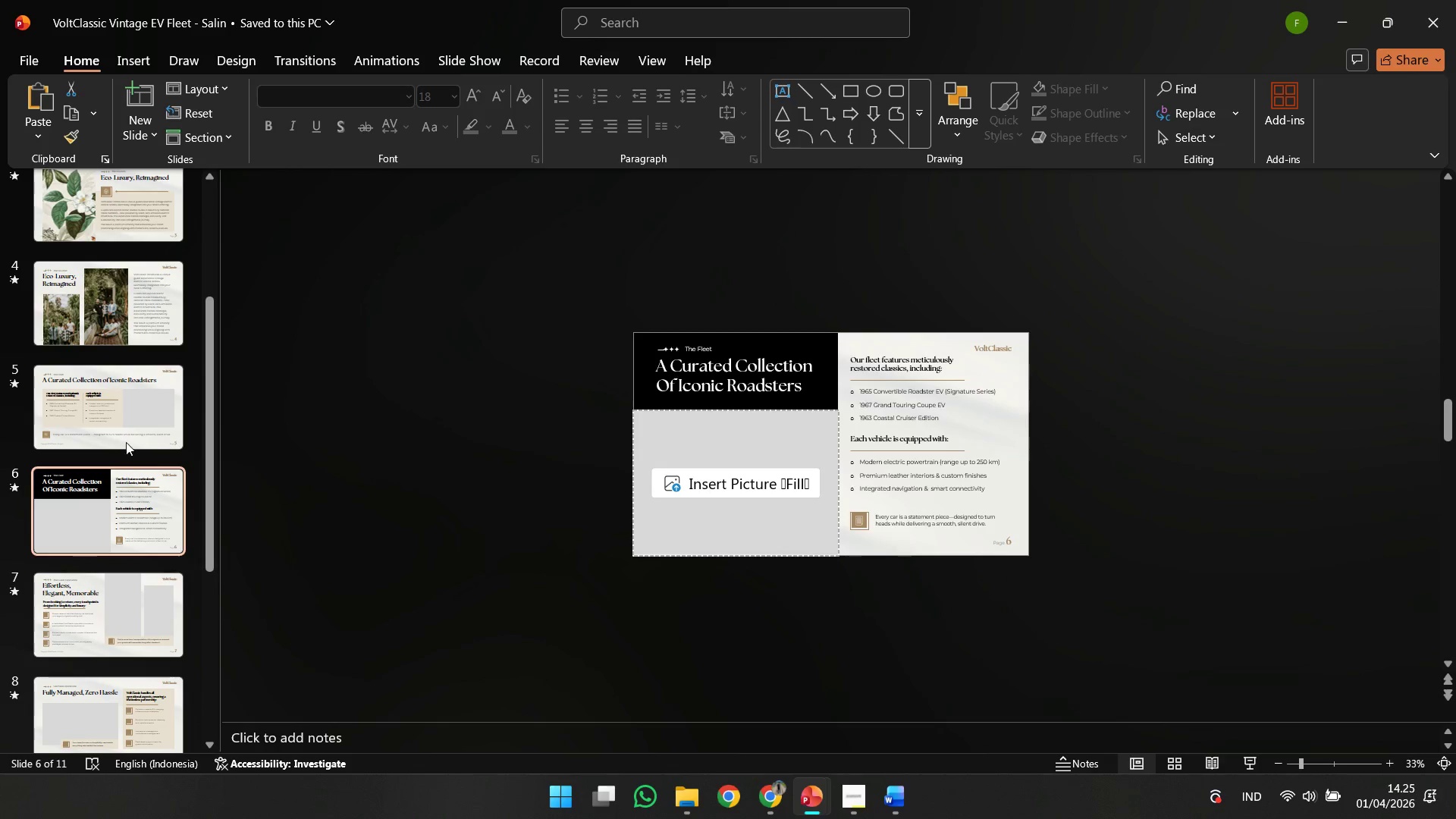 
left_click([129, 440])
 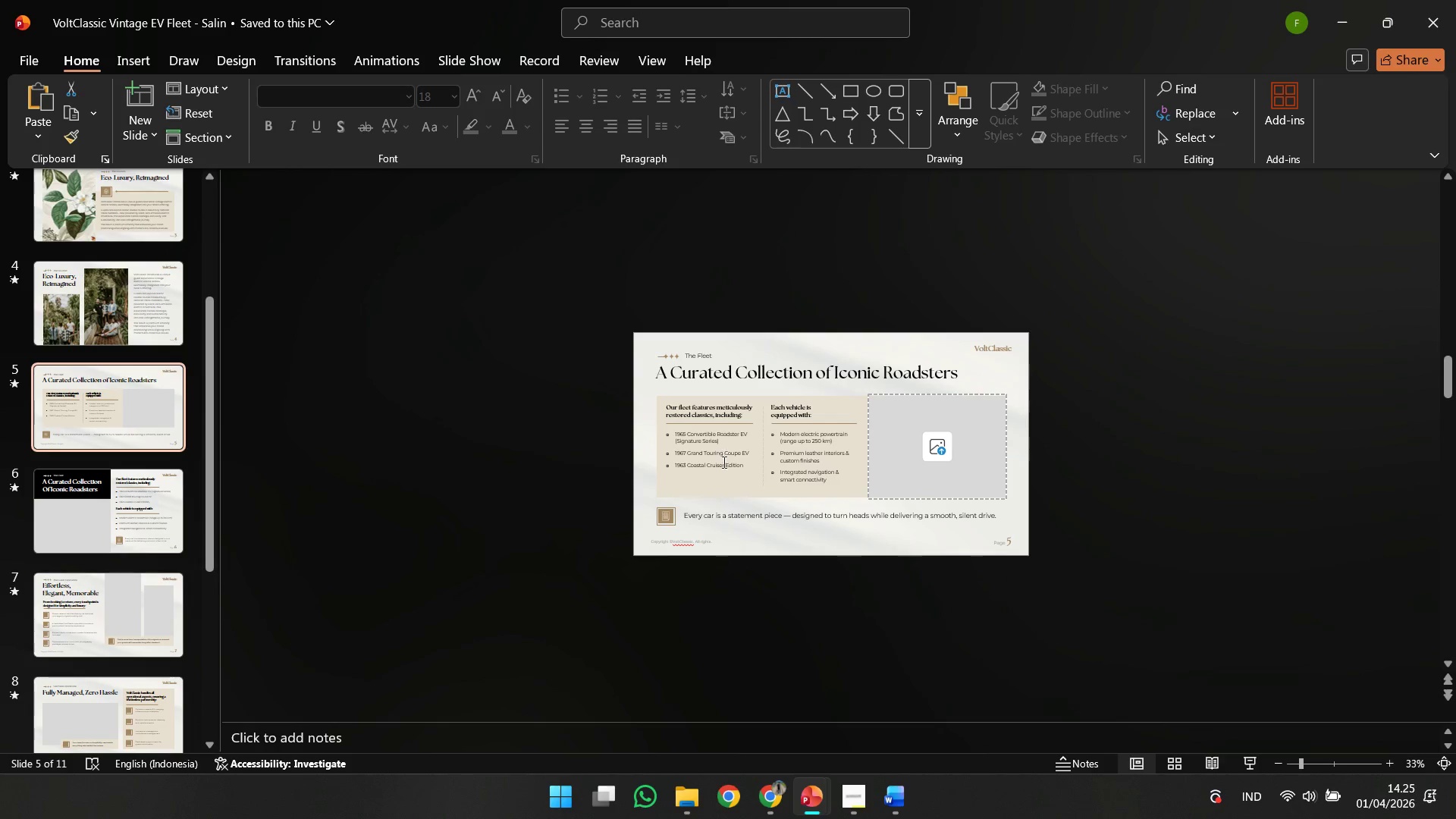 
left_click([721, 482])
 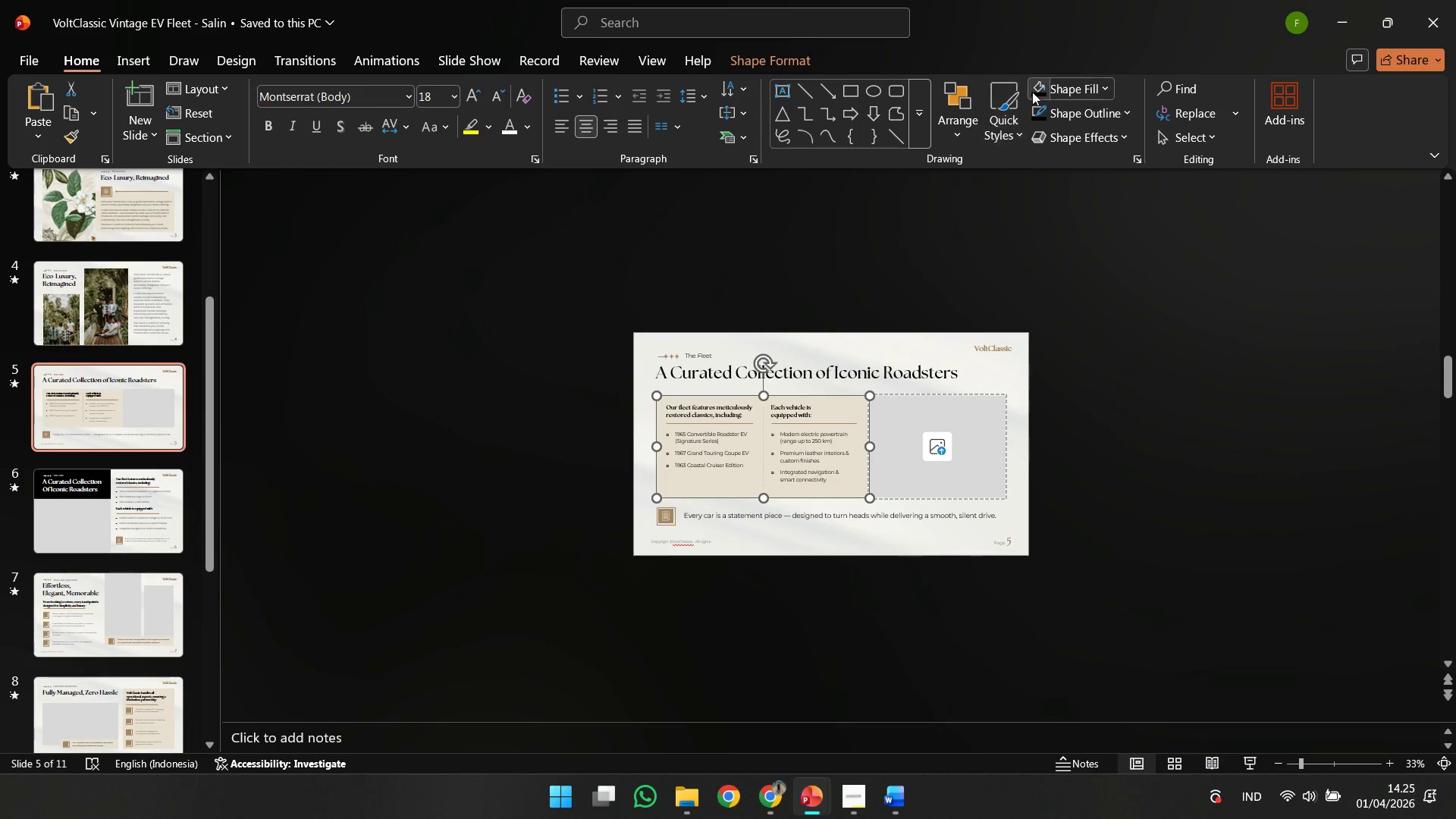 
left_click([1035, 90])
 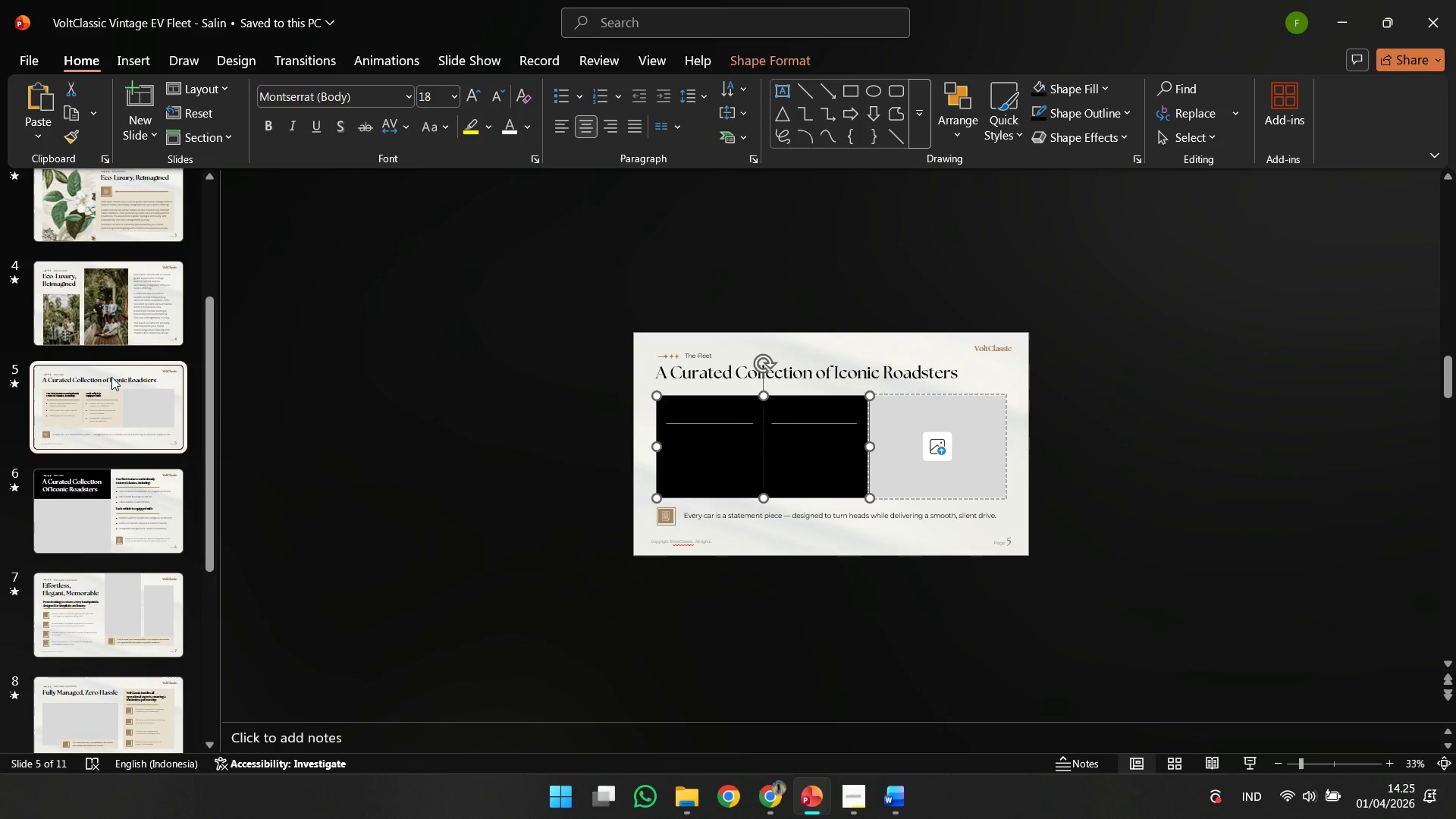 
scroll: coordinate [131, 431], scroll_direction: up, amount: 8.0
 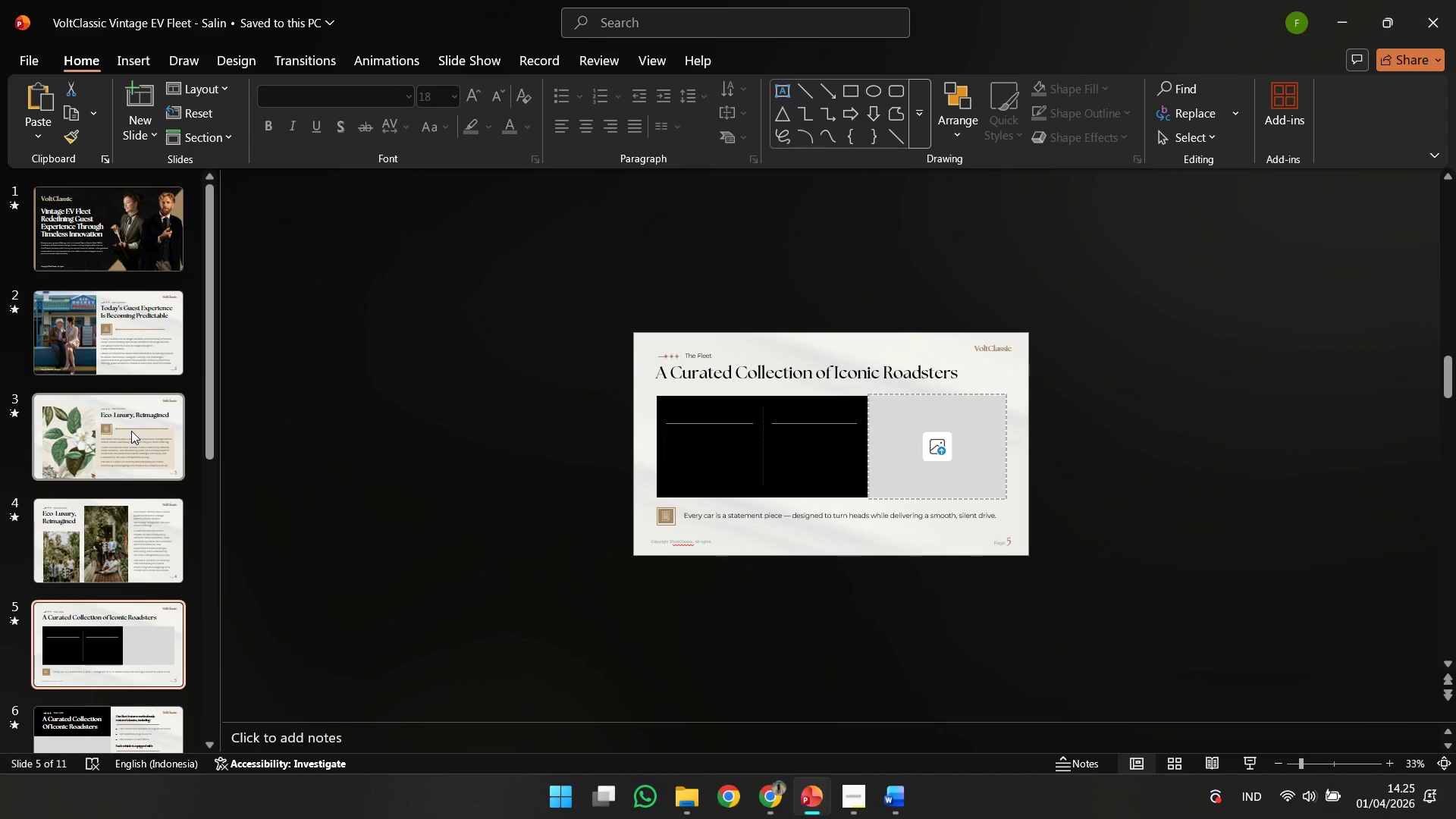 
left_click([131, 431])
 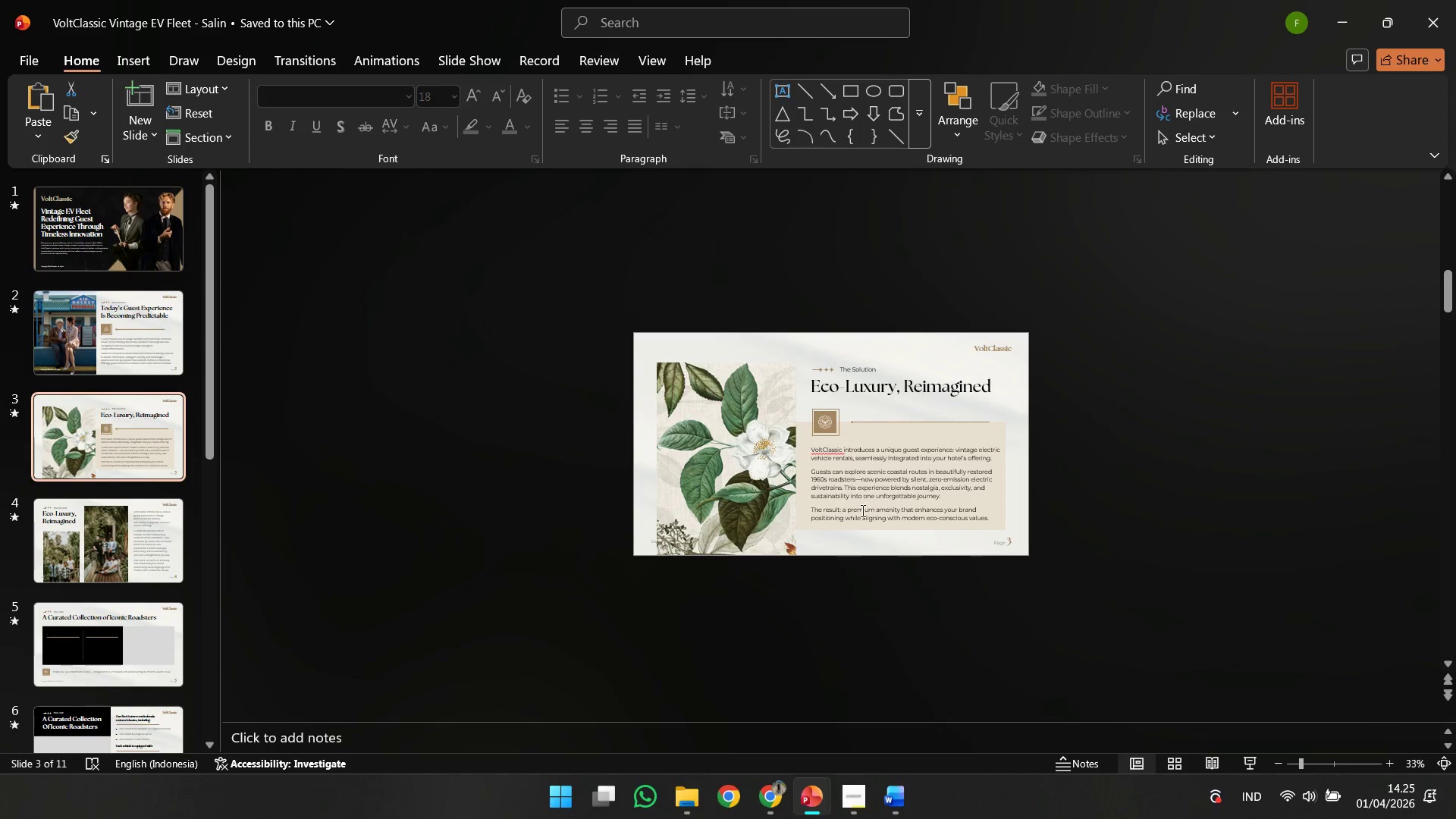 
left_click([852, 533])
 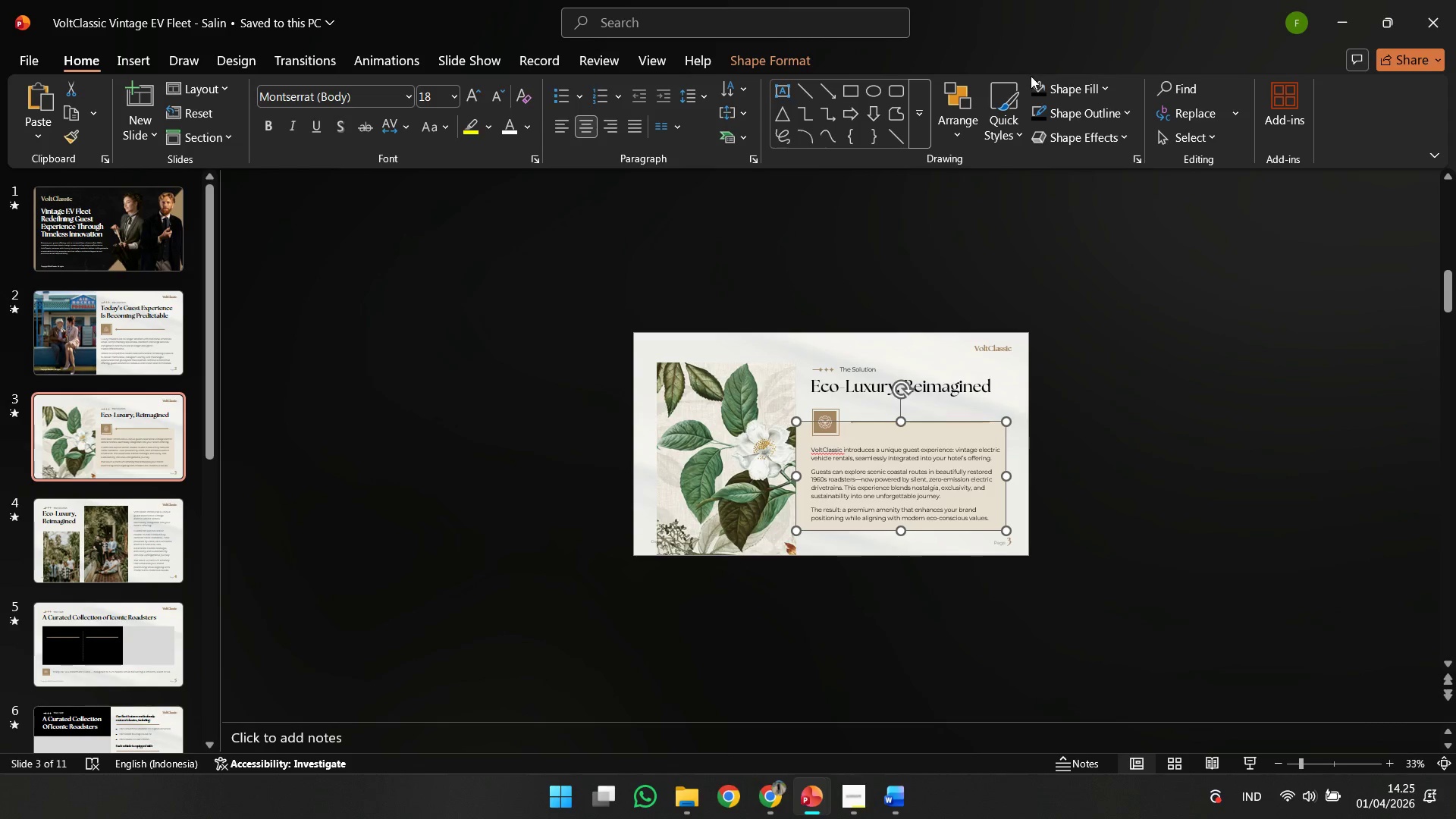 
left_click([1036, 81])
 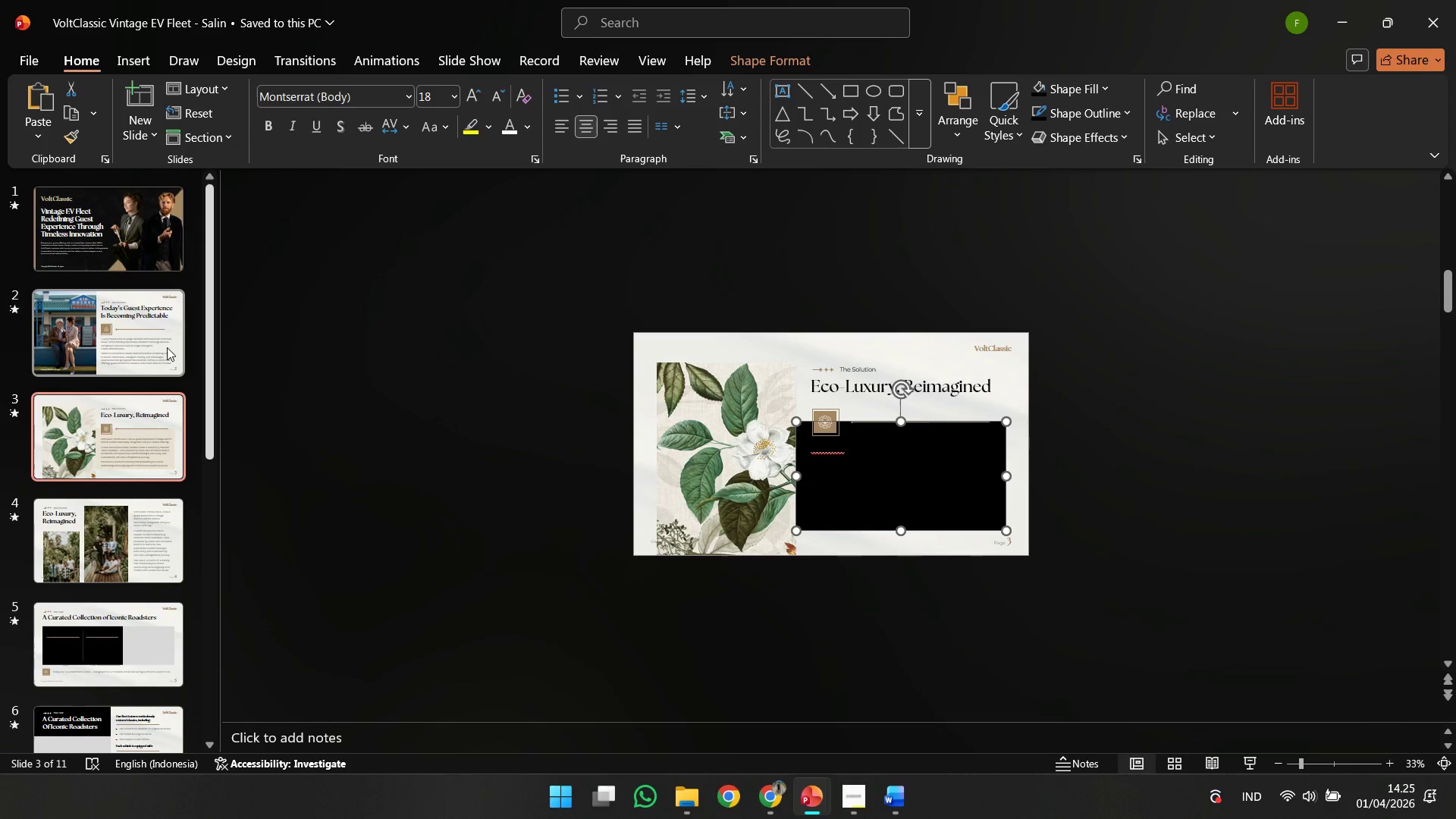 
left_click([167, 347])
 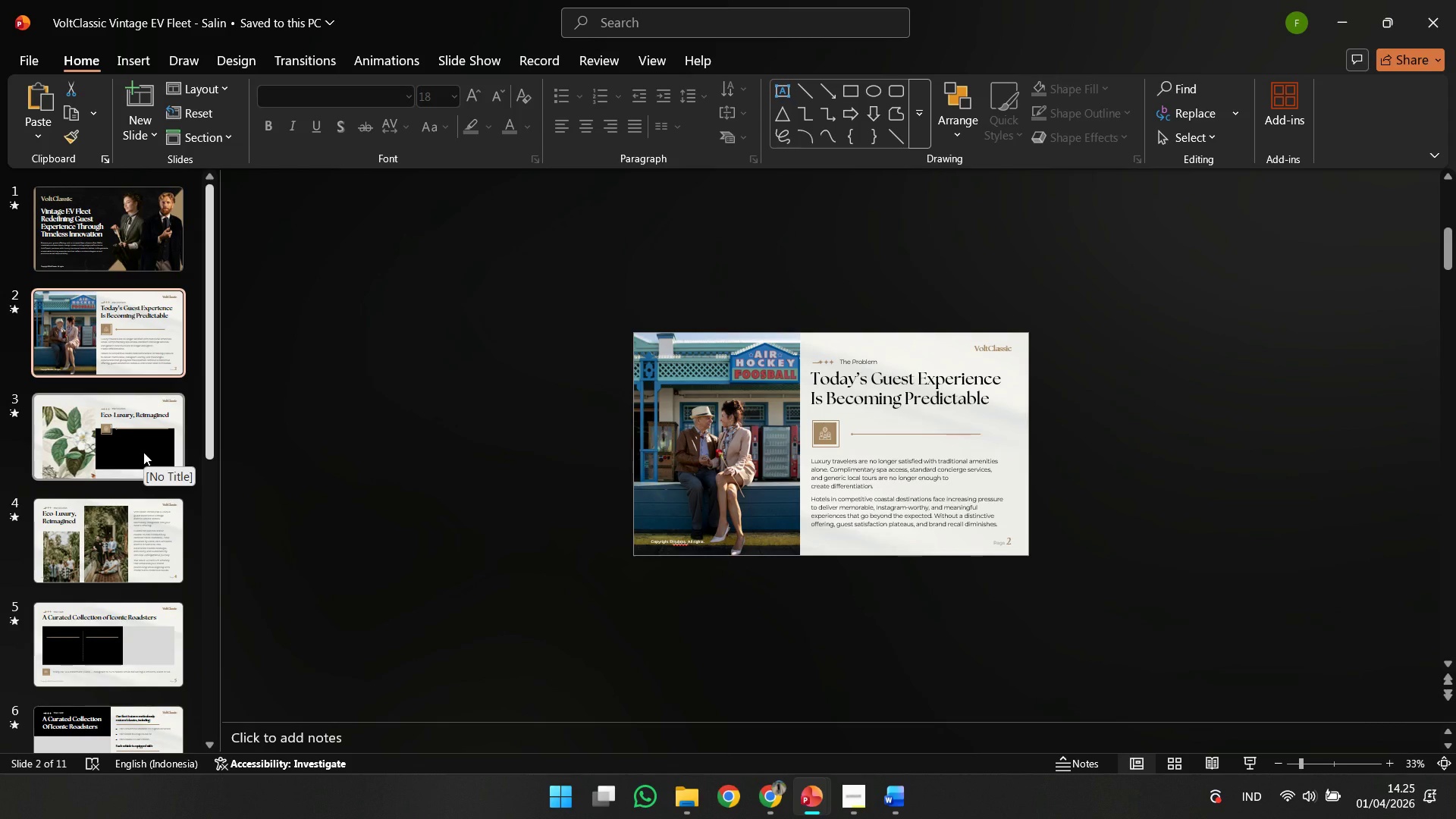 
scroll: coordinate [145, 485], scroll_direction: down, amount: 4.0
 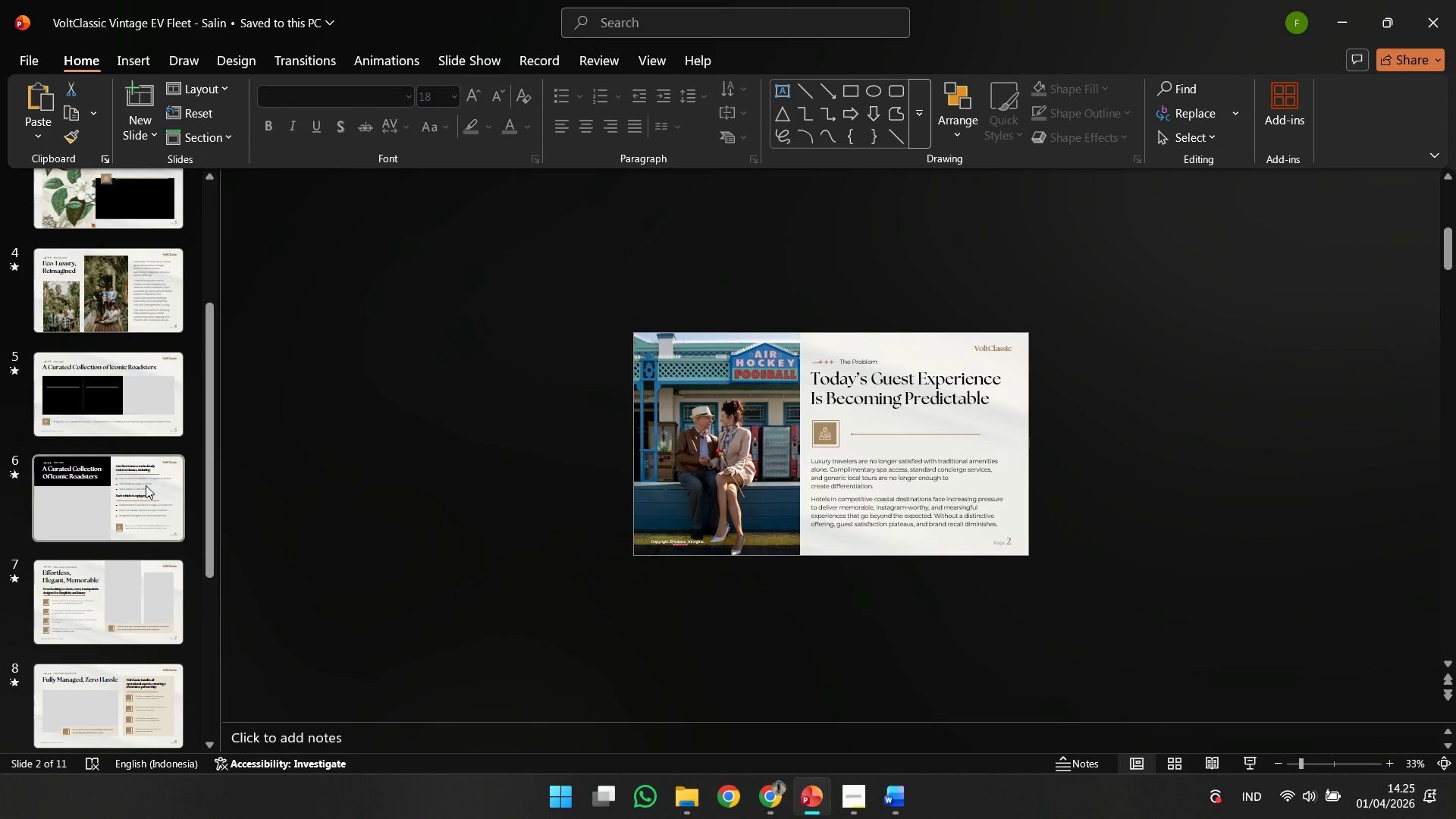 
left_click([107, 400])
 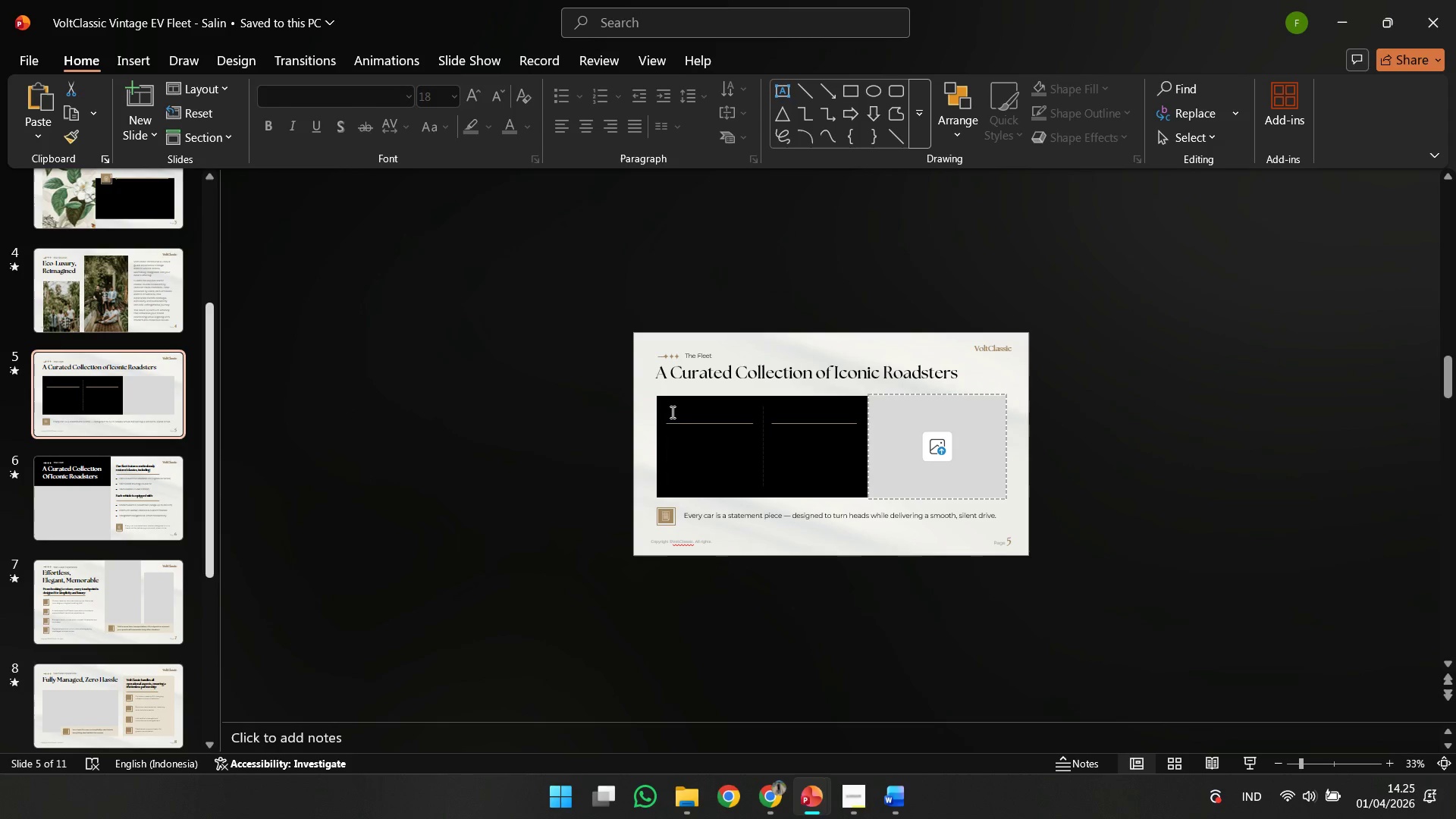 
left_click([678, 412])
 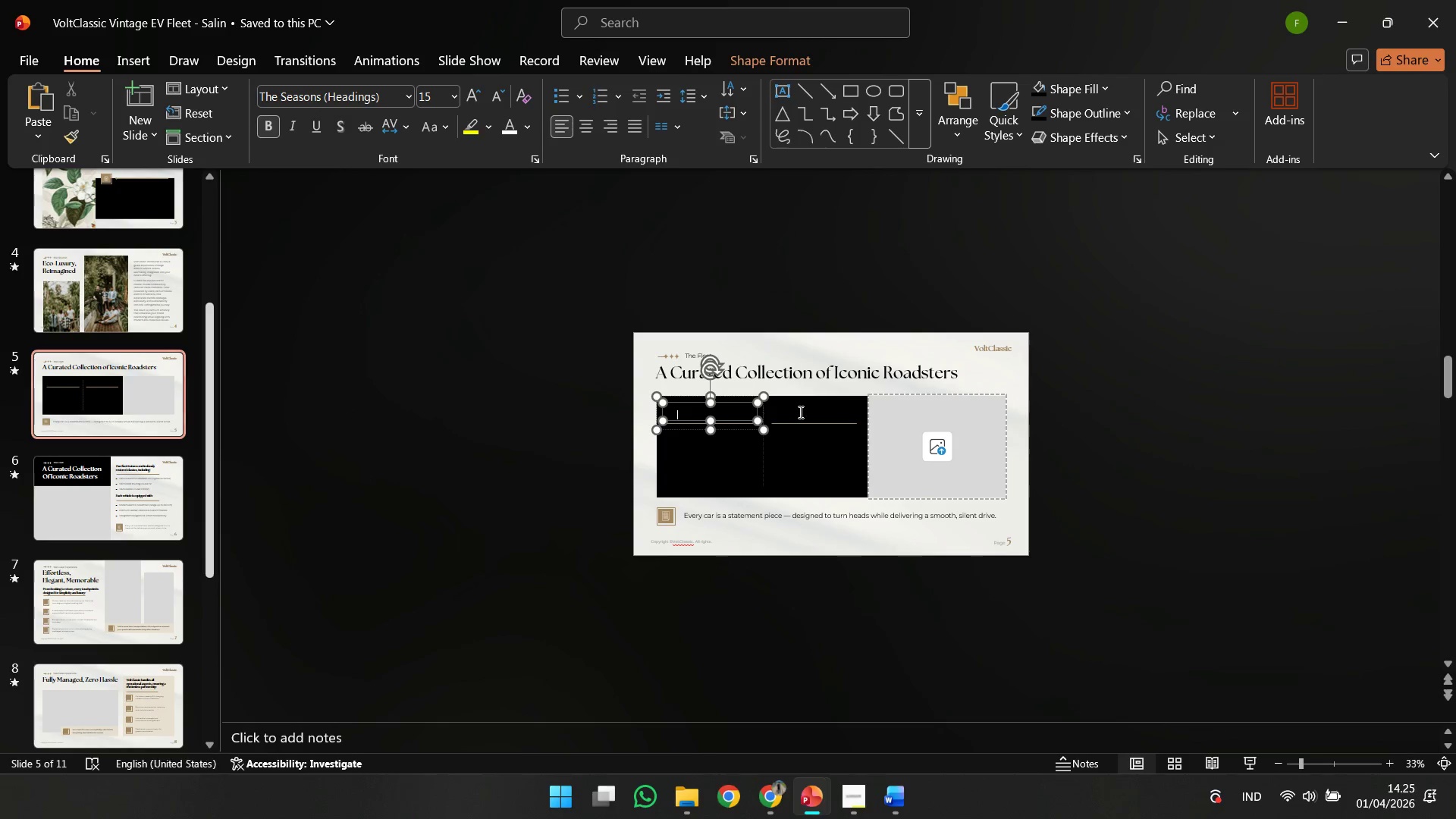 
hold_key(key=ShiftLeft, duration=0.78)
double_click([799, 412])
 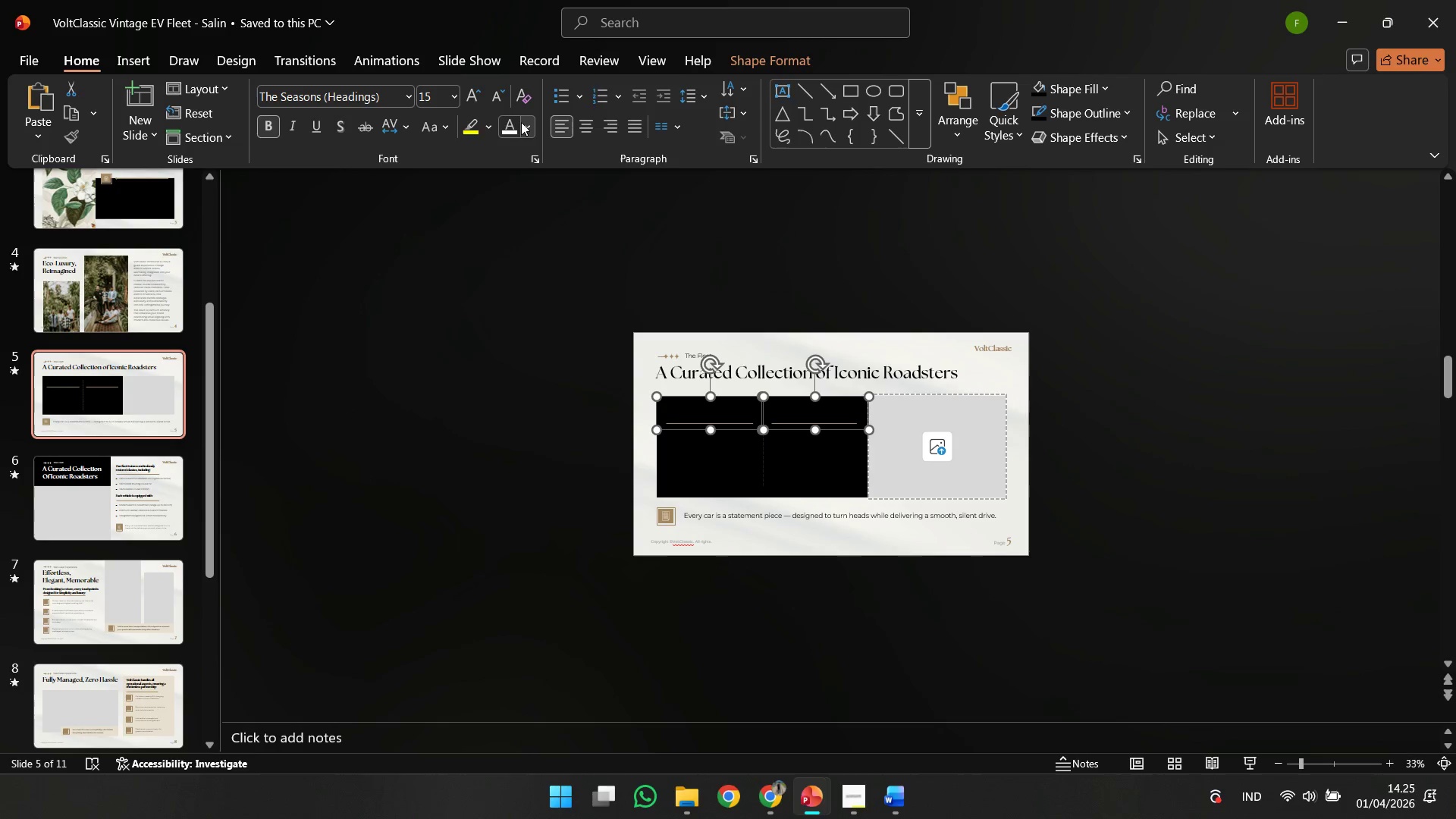 
left_click([510, 122])
 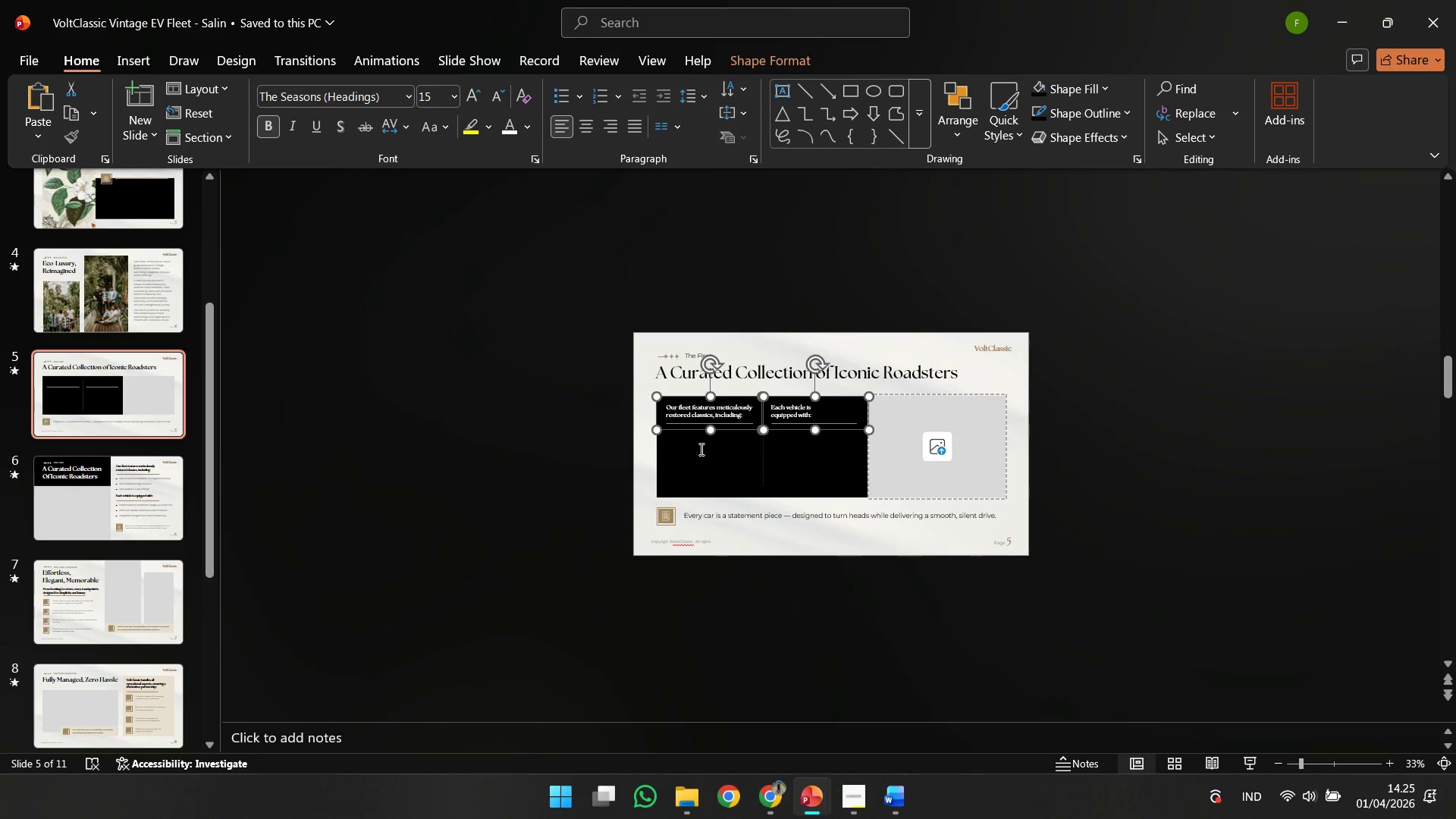 
left_click([692, 457])
 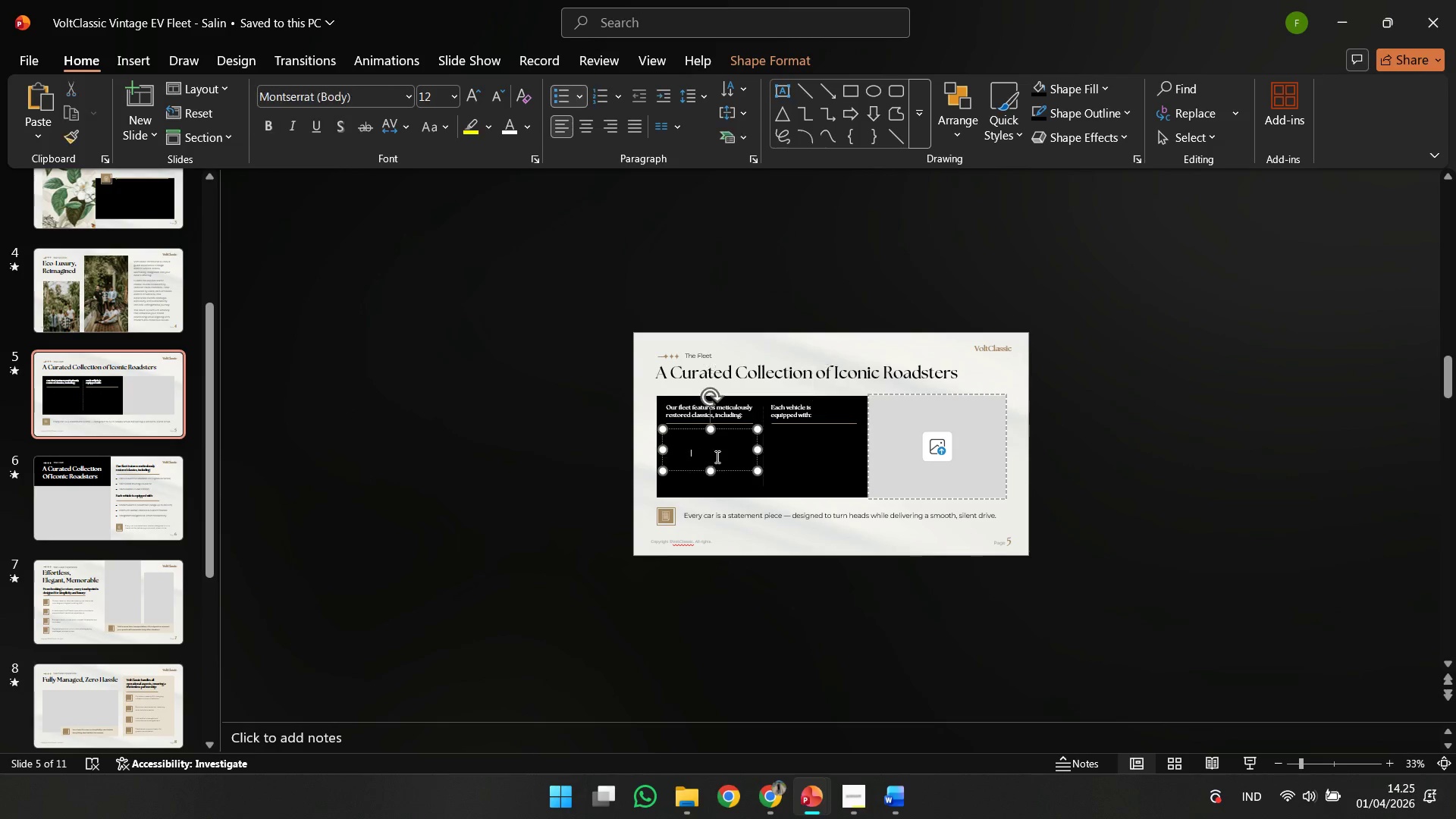 
hold_key(key=ShiftLeft, duration=0.62)
double_click([798, 457])
 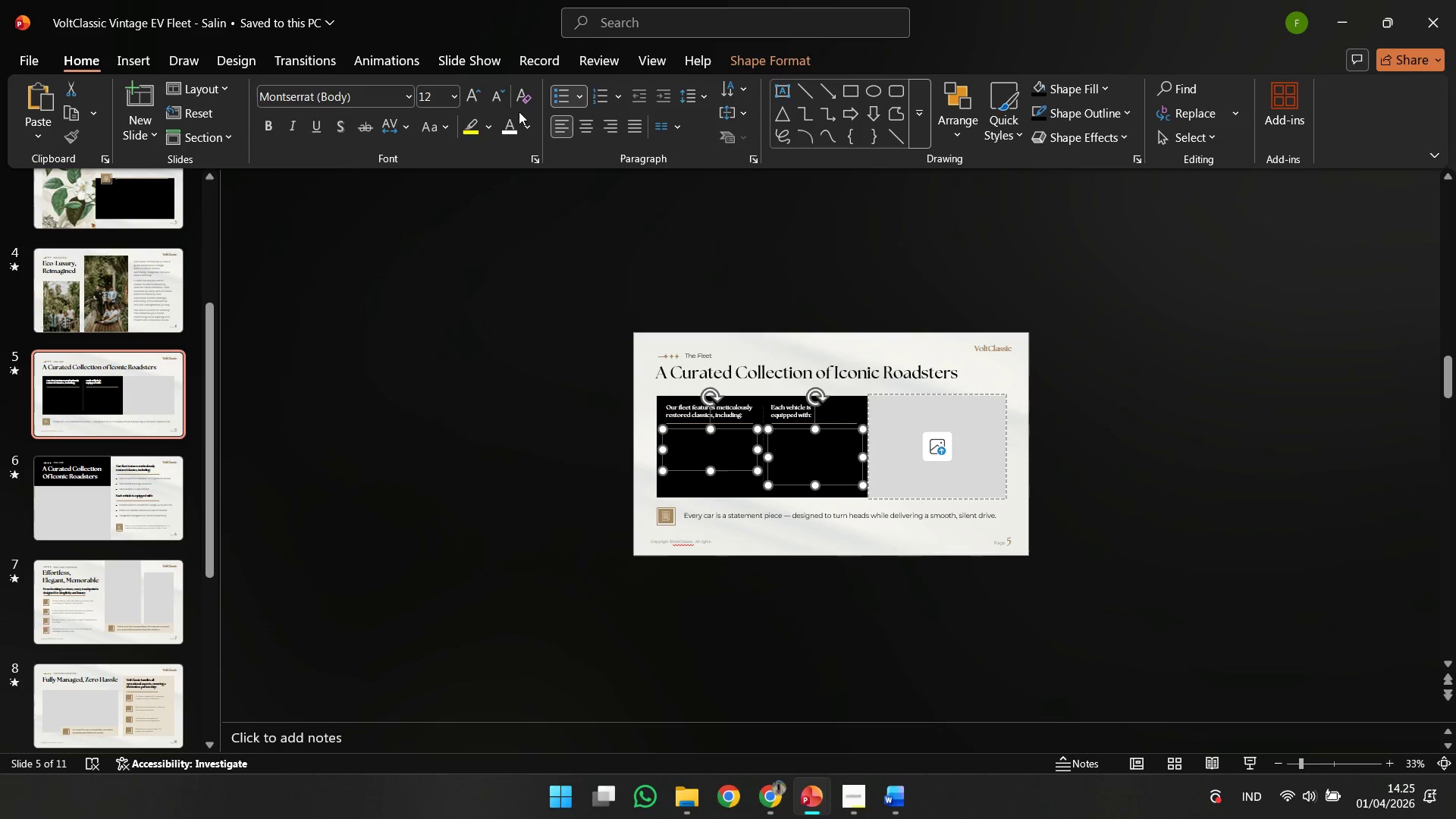 
left_click([510, 121])
 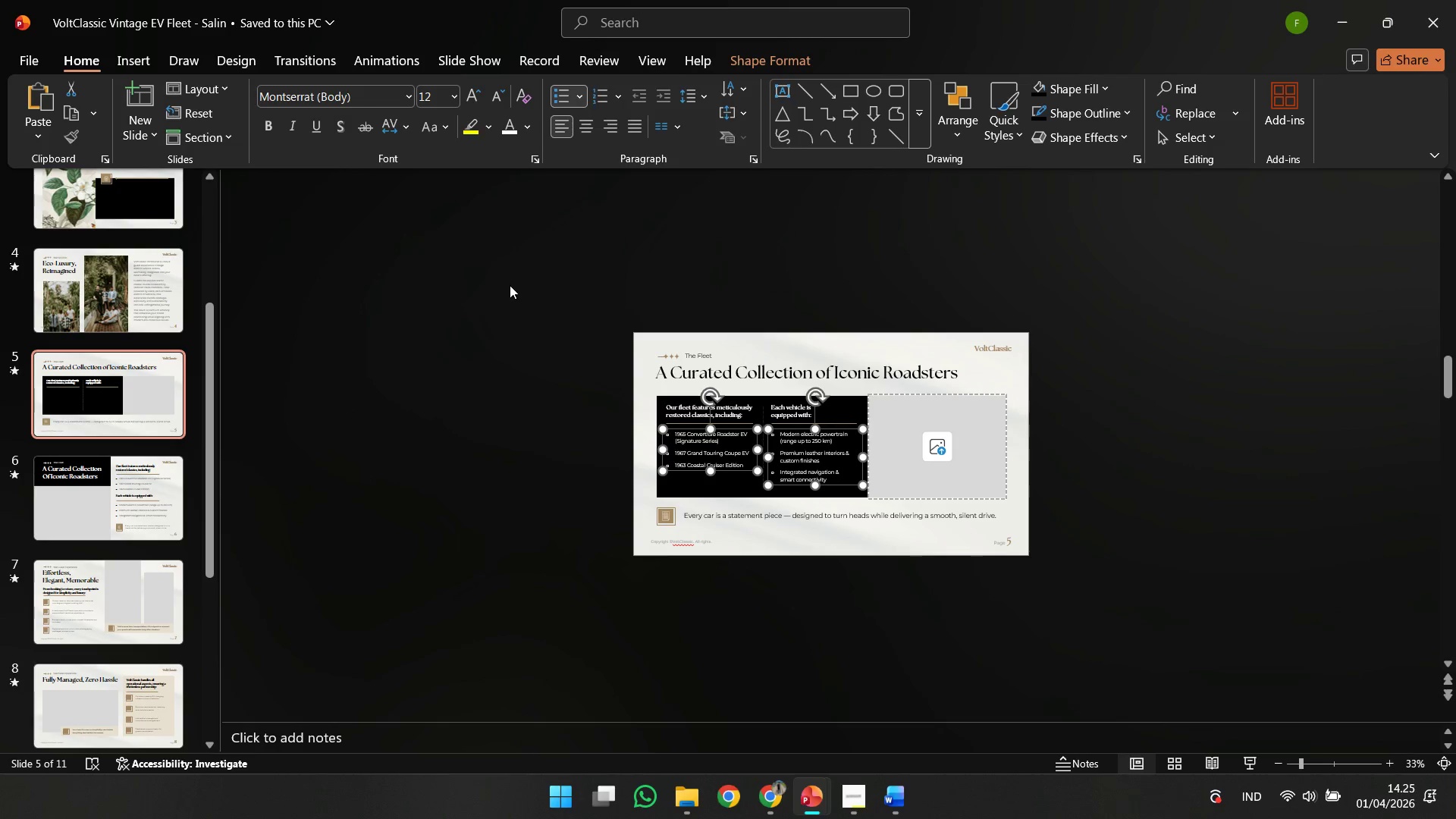 
key(Control+ControlLeft)
 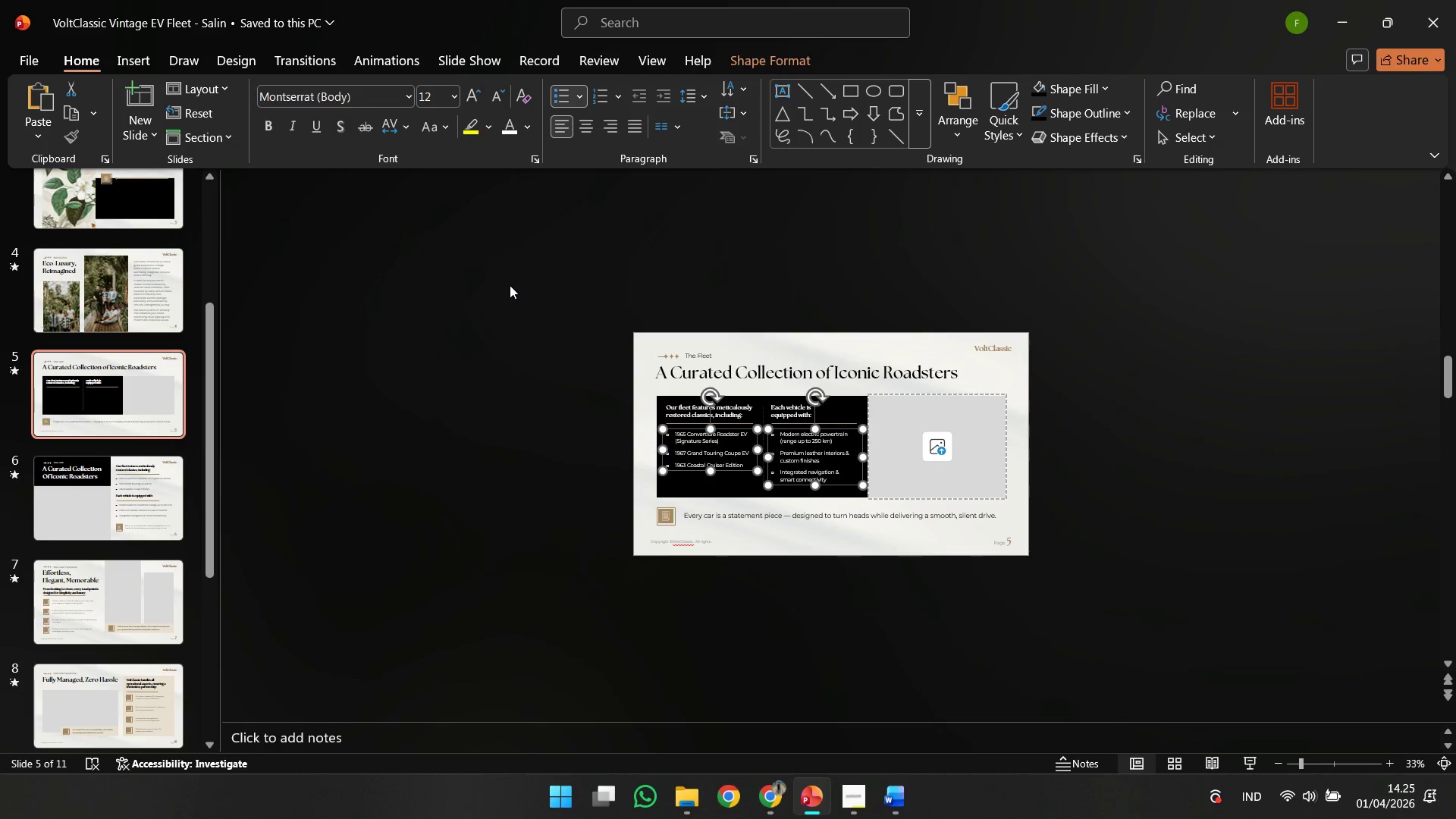 
double_click([510, 285])
 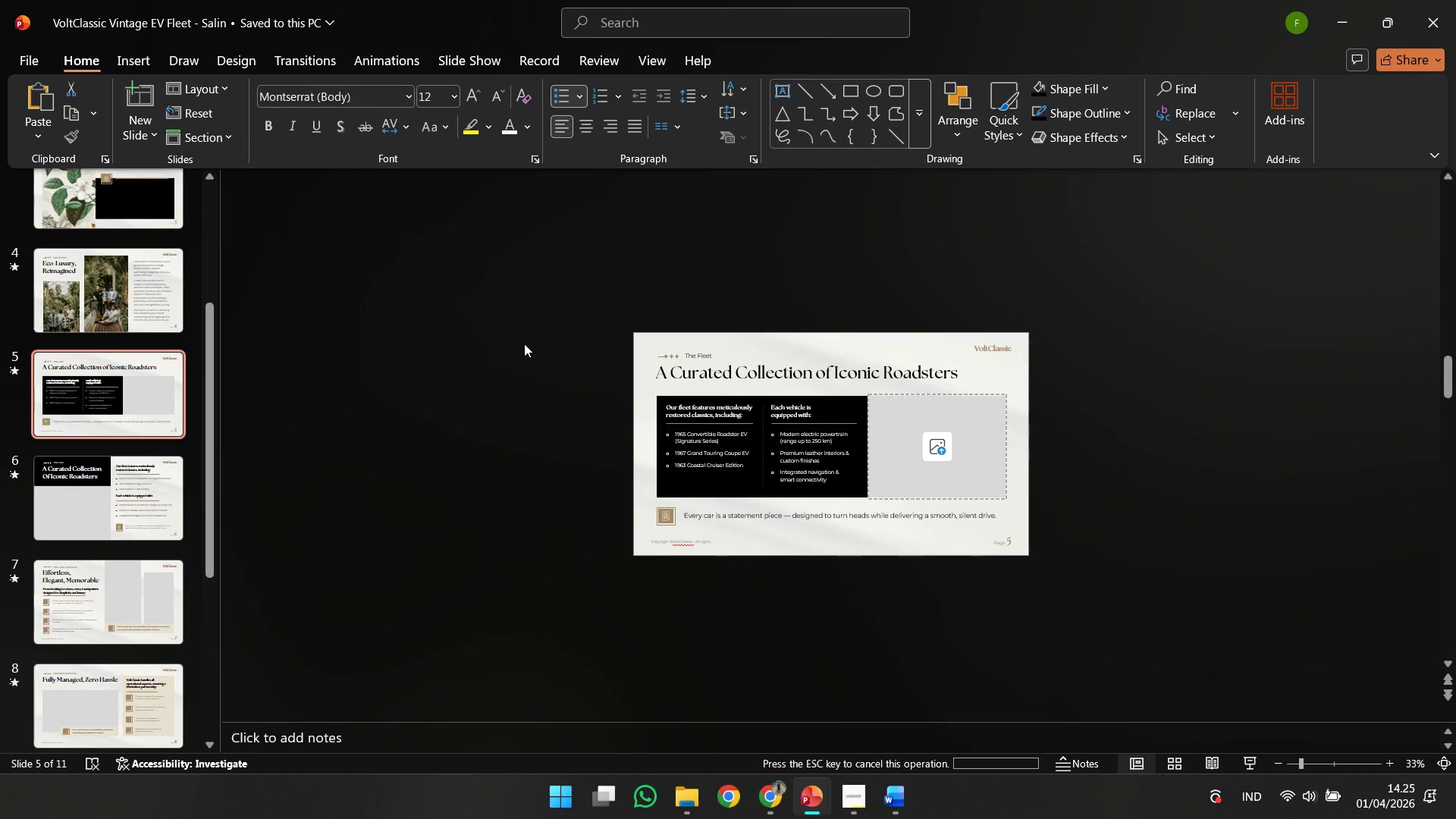 
triple_click([524, 344])
 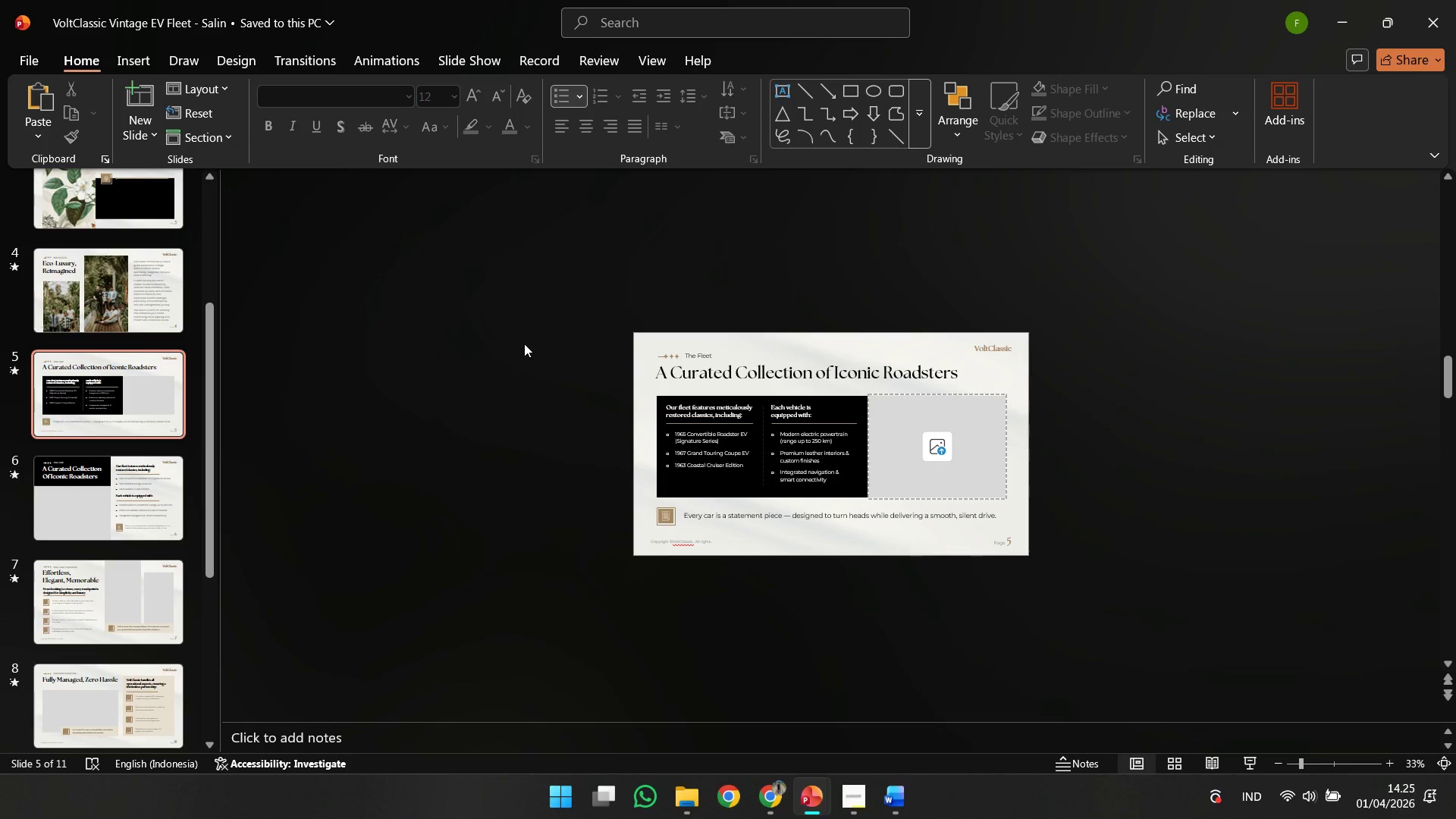 
hold_key(key=ControlLeft, duration=1.34)
scroll: coordinate [551, 369], scroll_direction: down, amount: 2.0
 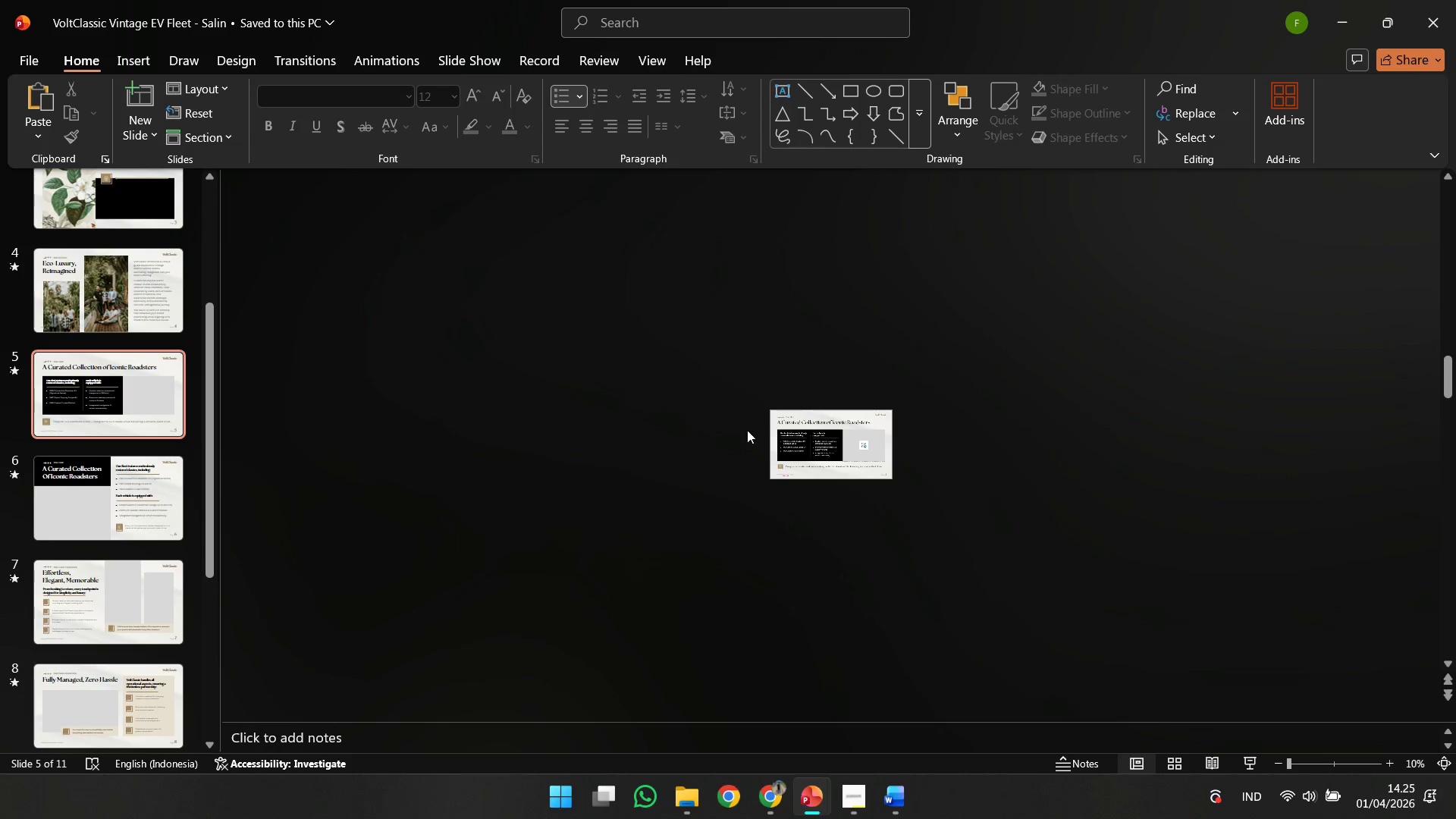 
scroll: coordinate [947, 511], scroll_direction: up, amount: 2.0
 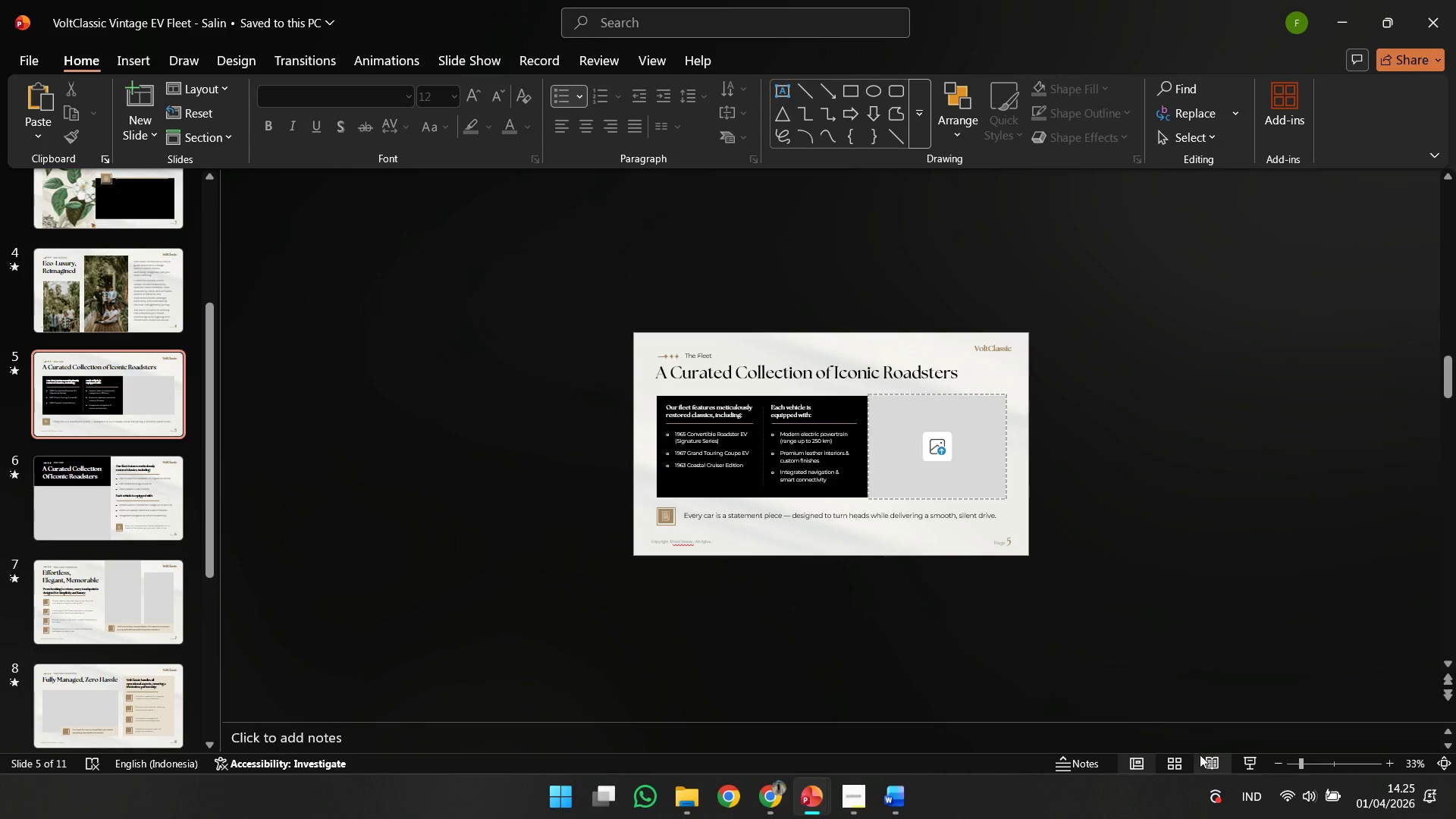 
left_click([1202, 756])
 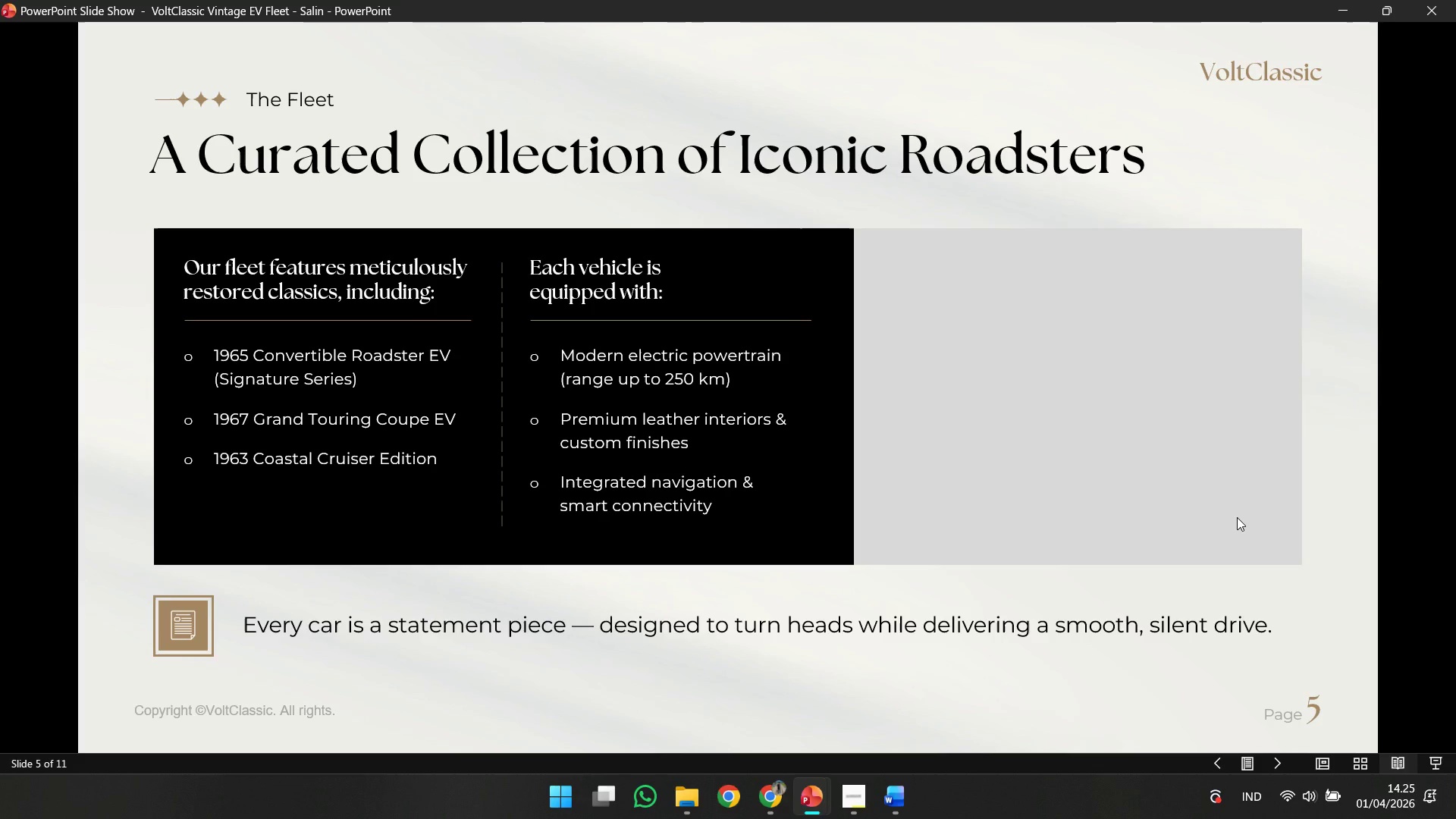 
key(Escape)
 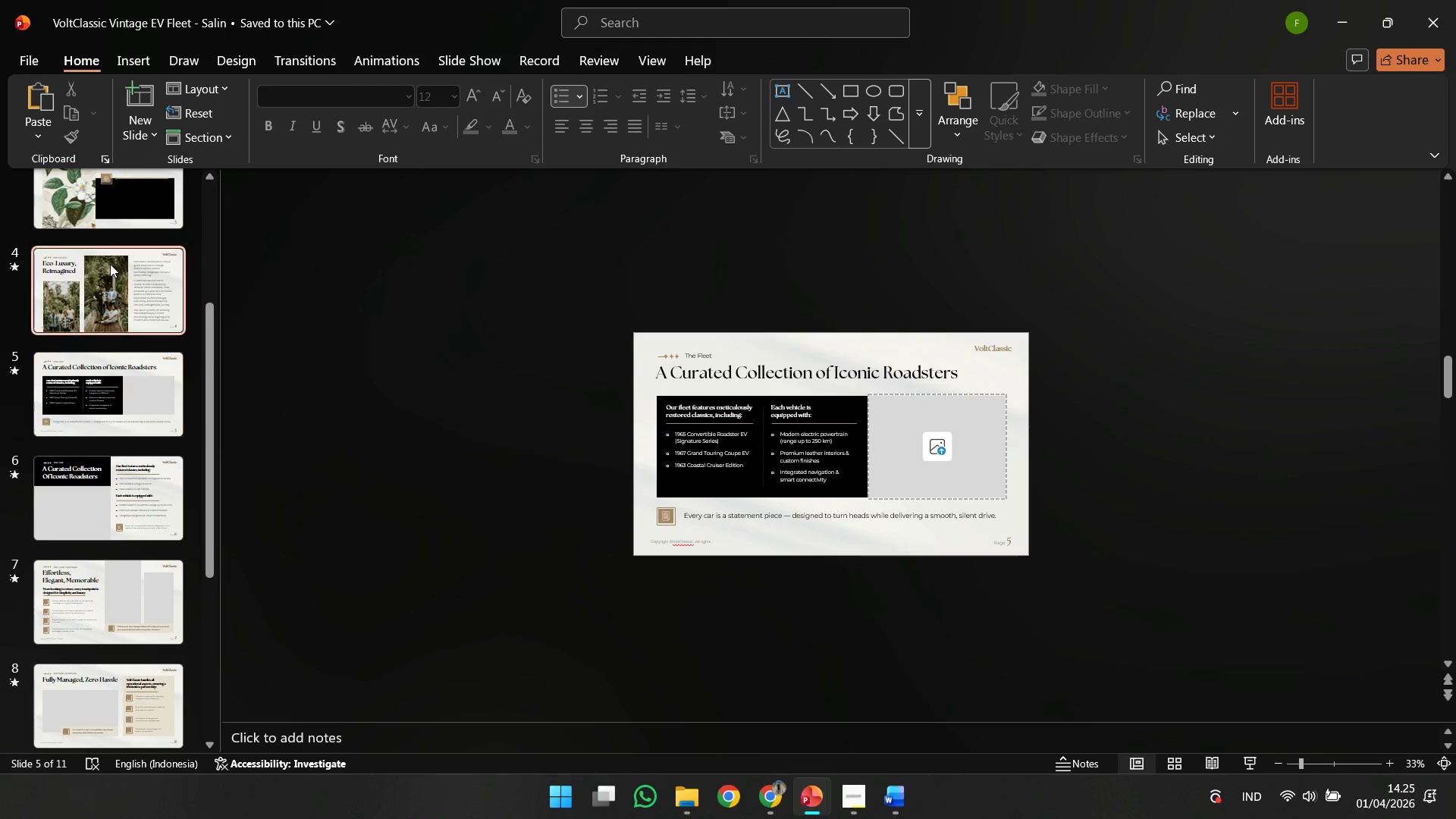 
double_click([111, 228])
 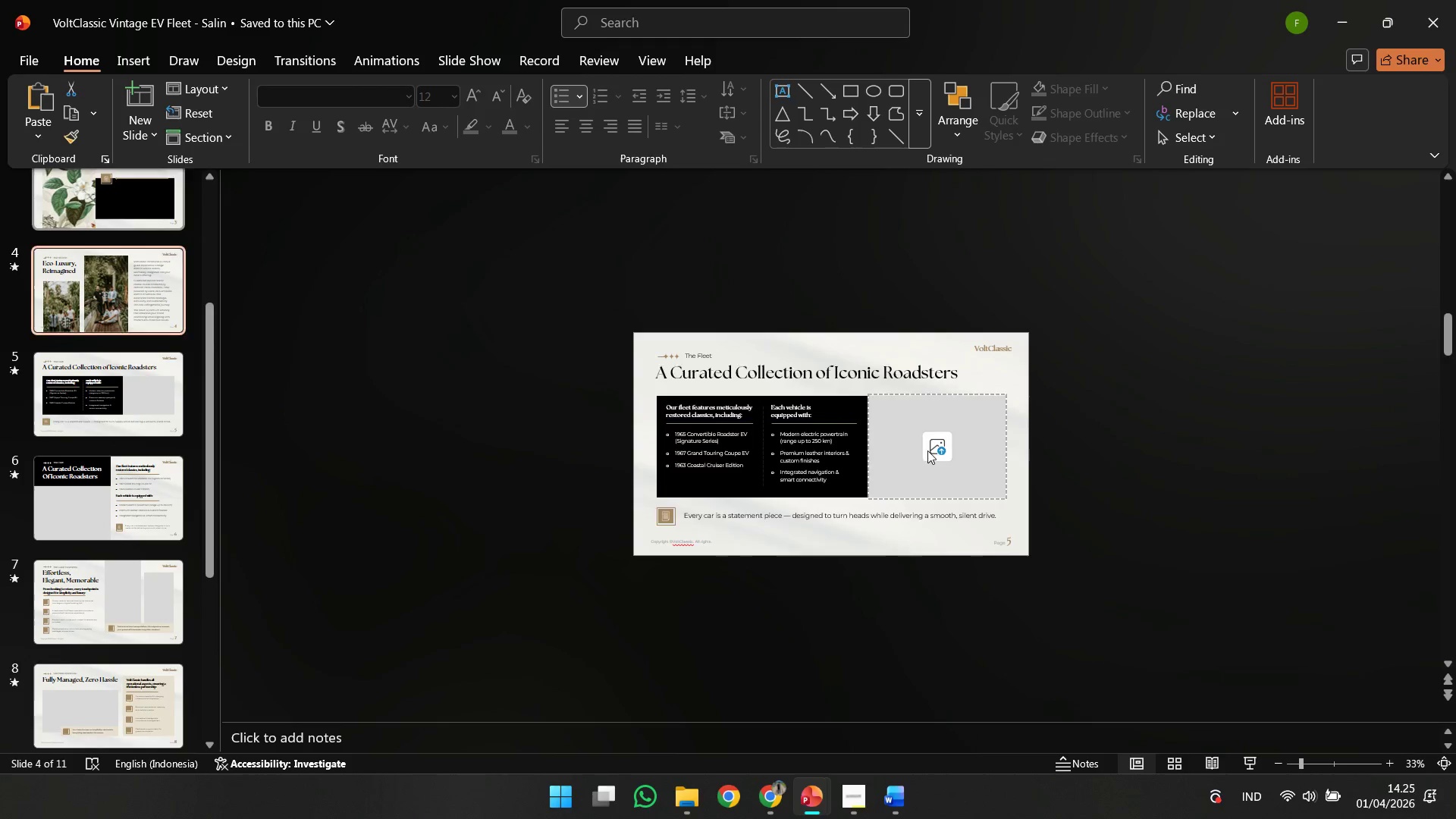 
left_click([948, 459])
 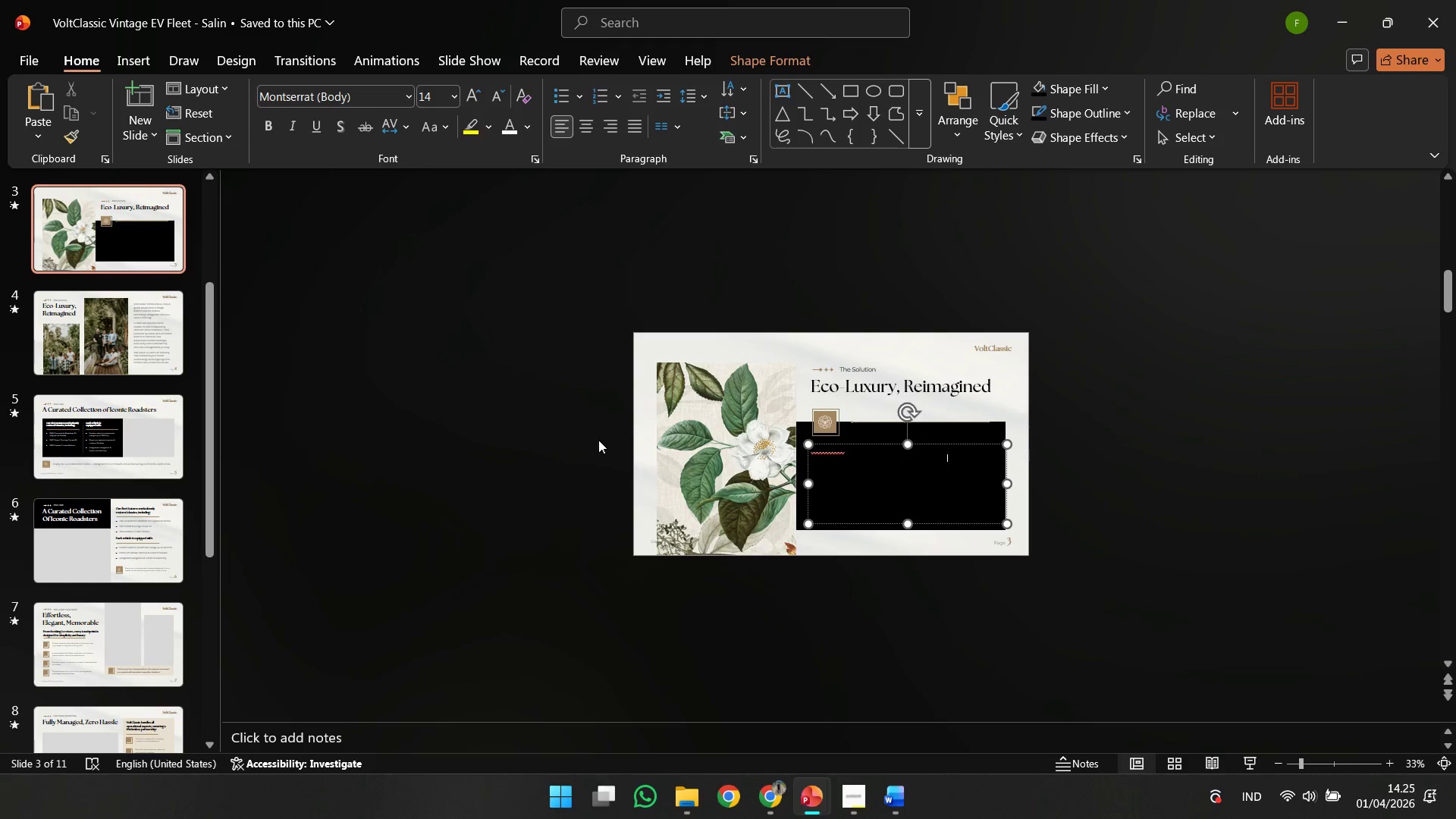 
key(Control+A)
 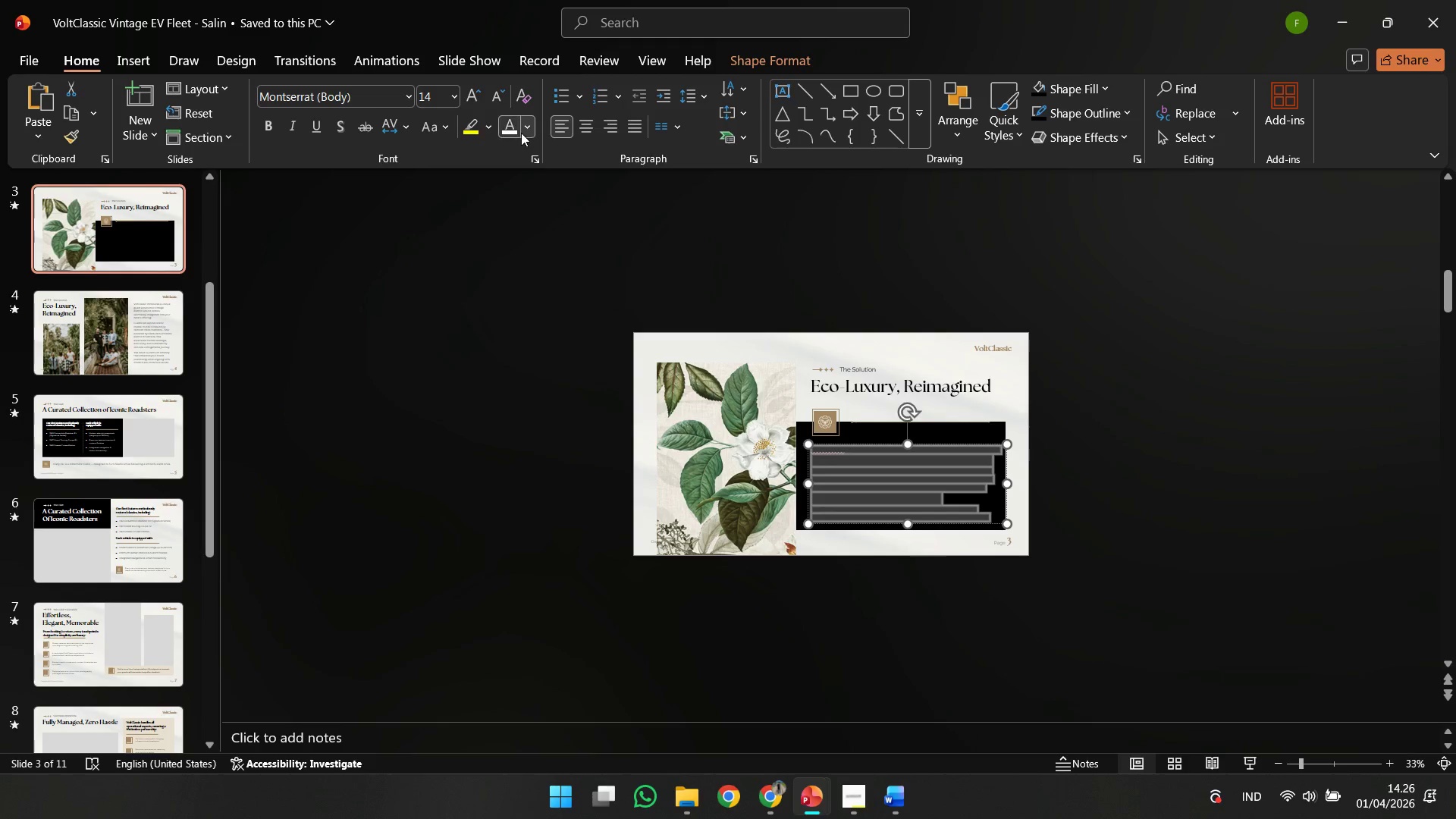 
hold_key(key=ControlLeft, duration=0.72)
scroll: coordinate [953, 444], scroll_direction: up, amount: 4.0
 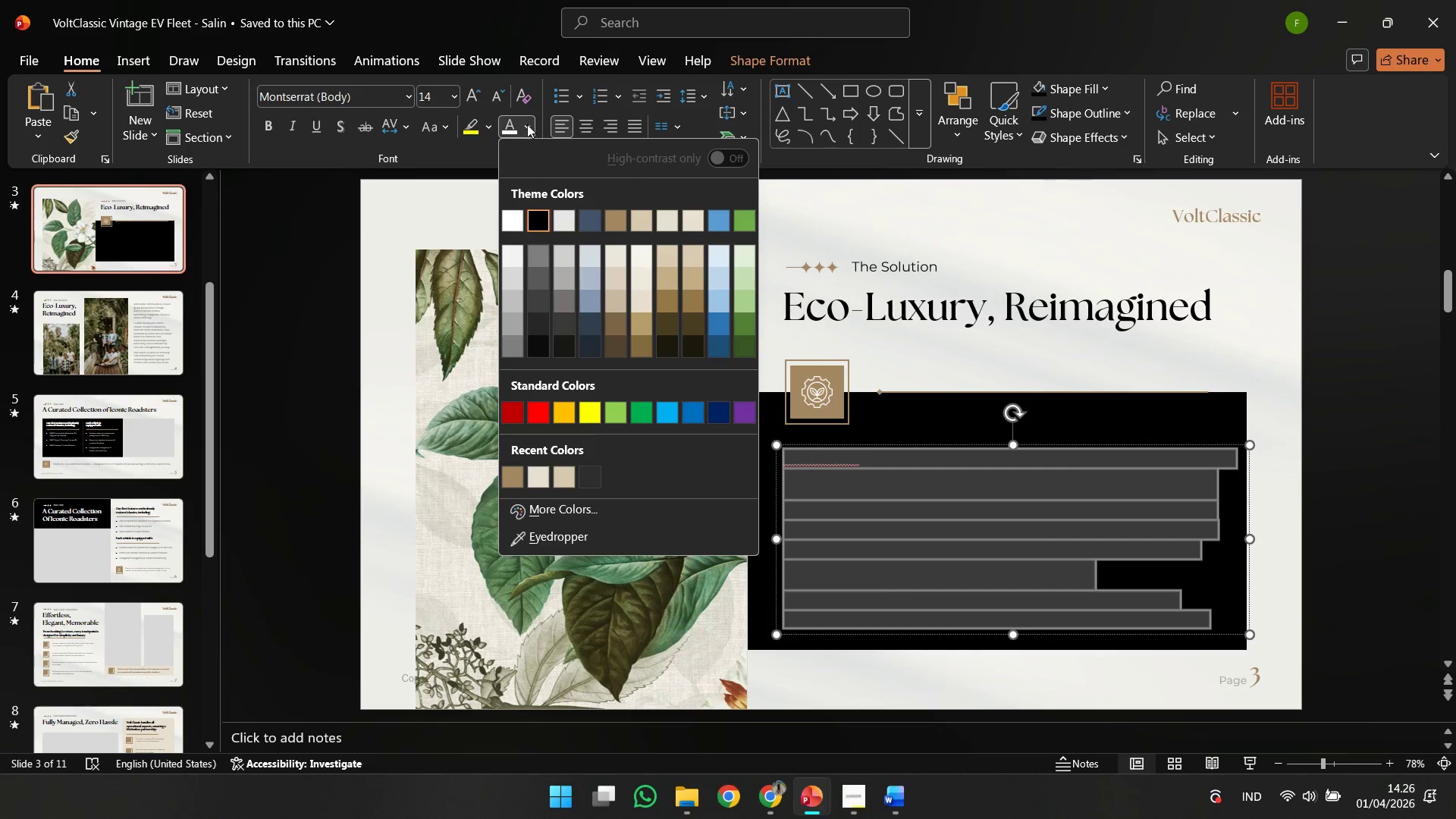 
left_click([507, 121])
 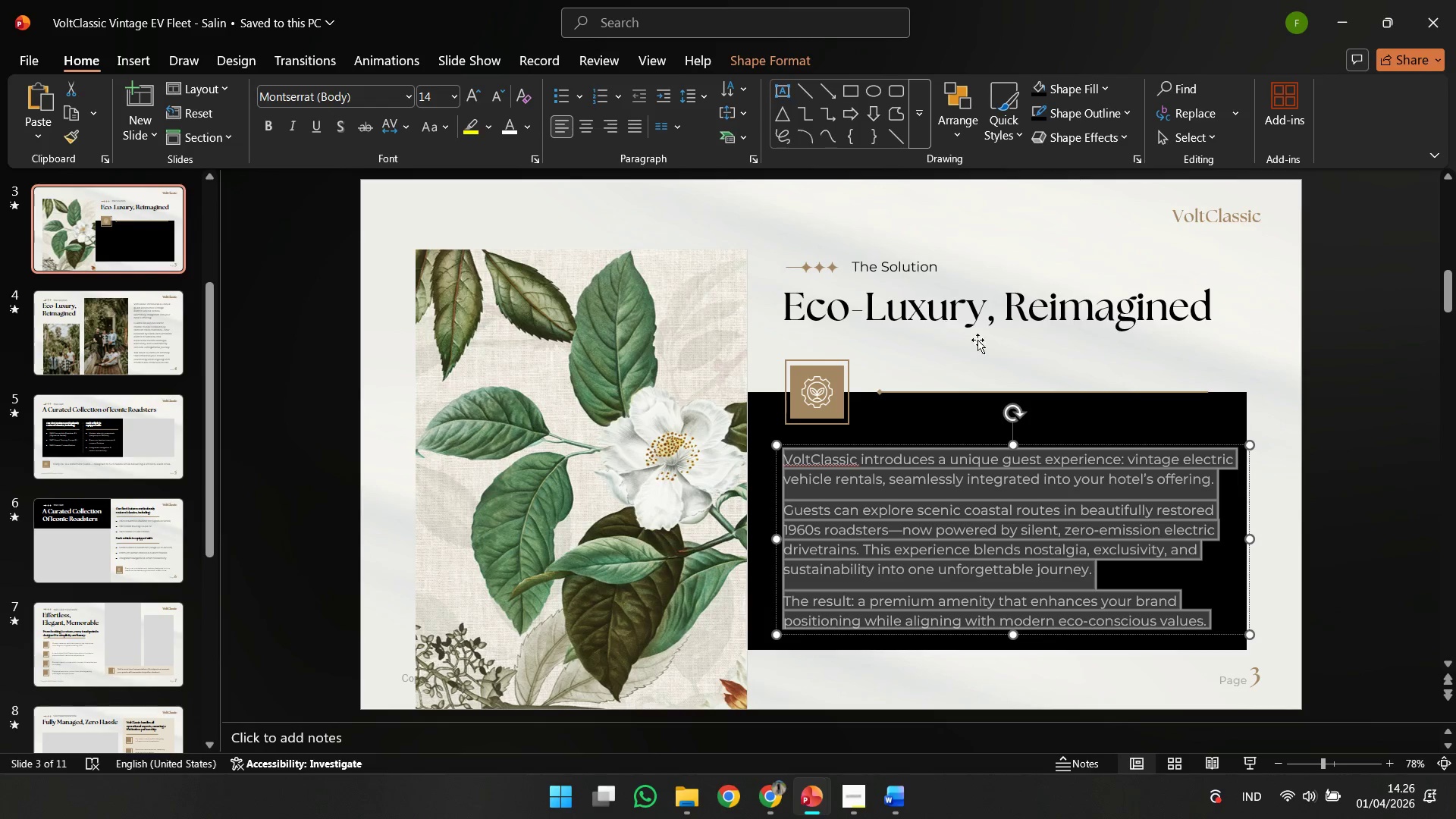 
left_click([1018, 356])
 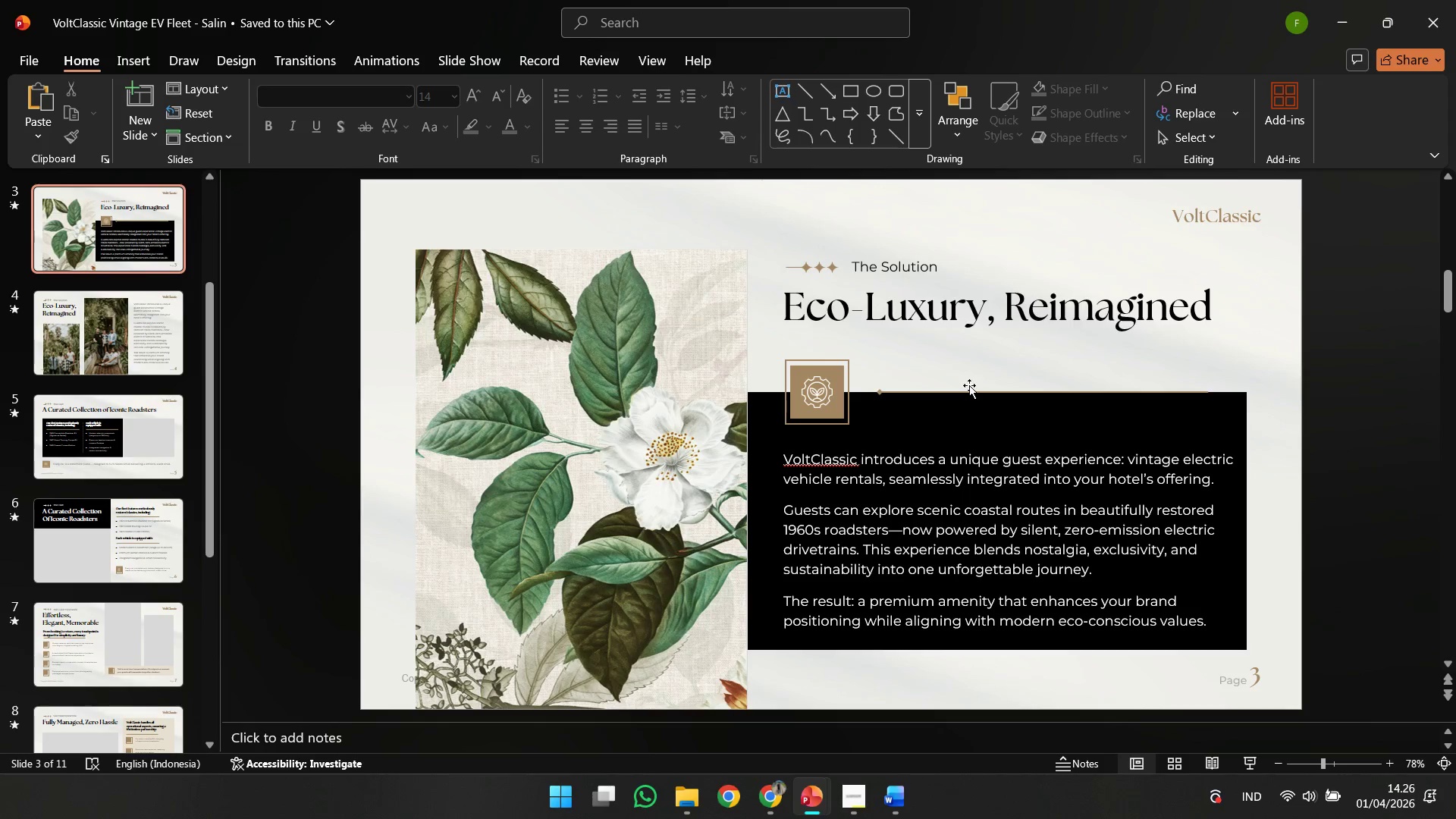 
left_click([969, 385])
 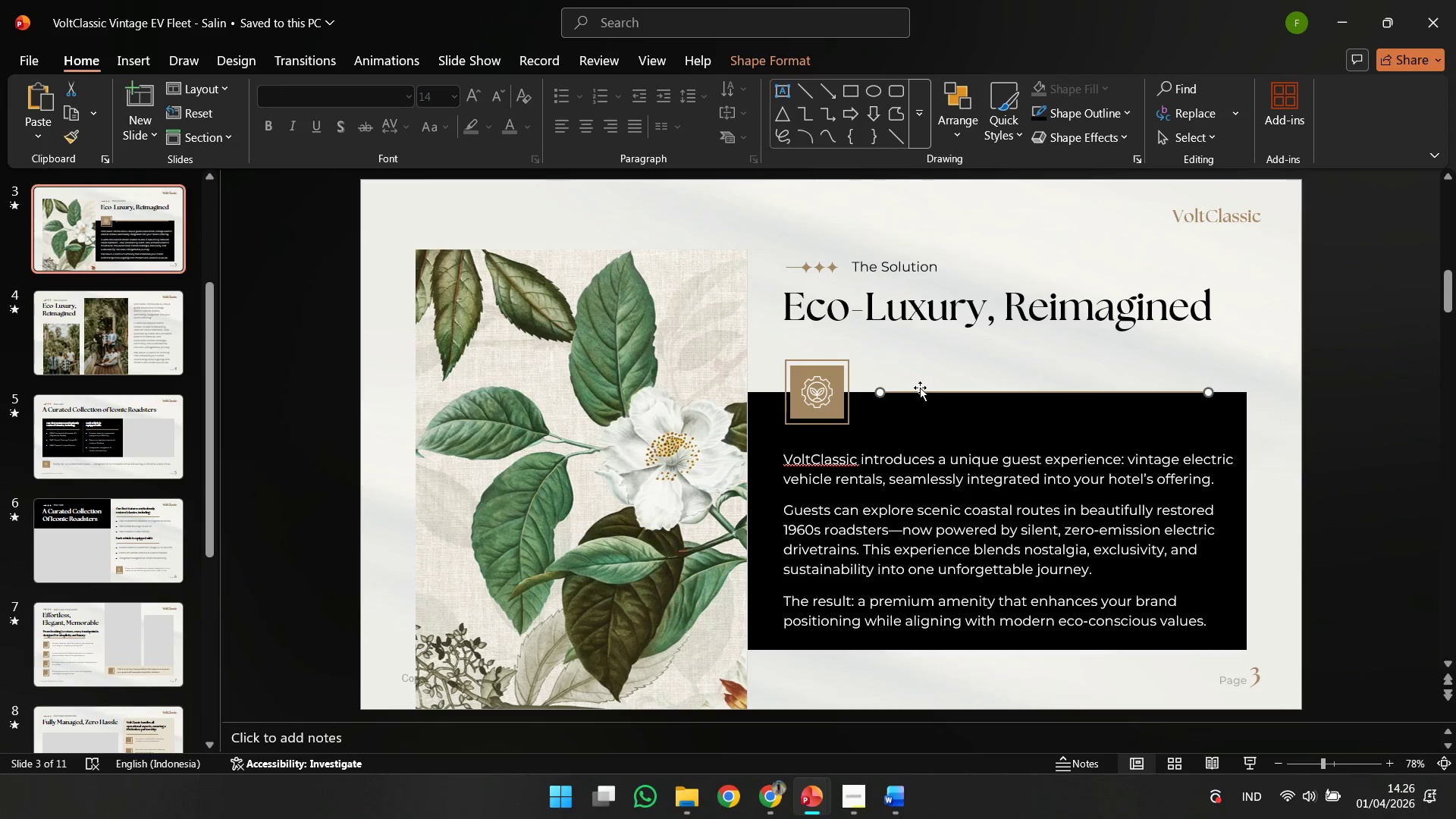 
hold_key(key=ControlLeft, duration=0.84)
scroll: coordinate [651, 446], scroll_direction: up, amount: 40.0
 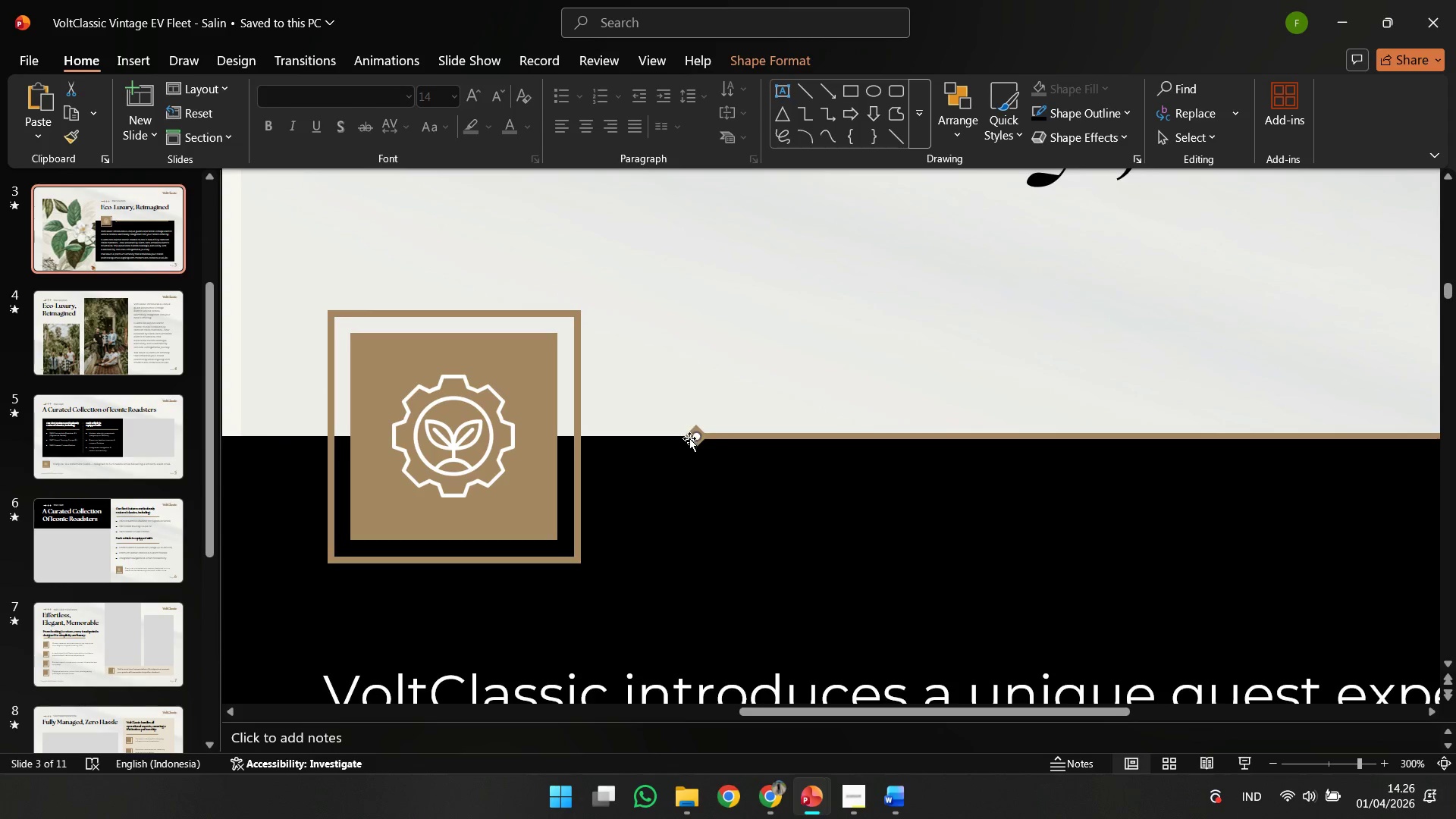 
key(Shift+ShiftLeft)
 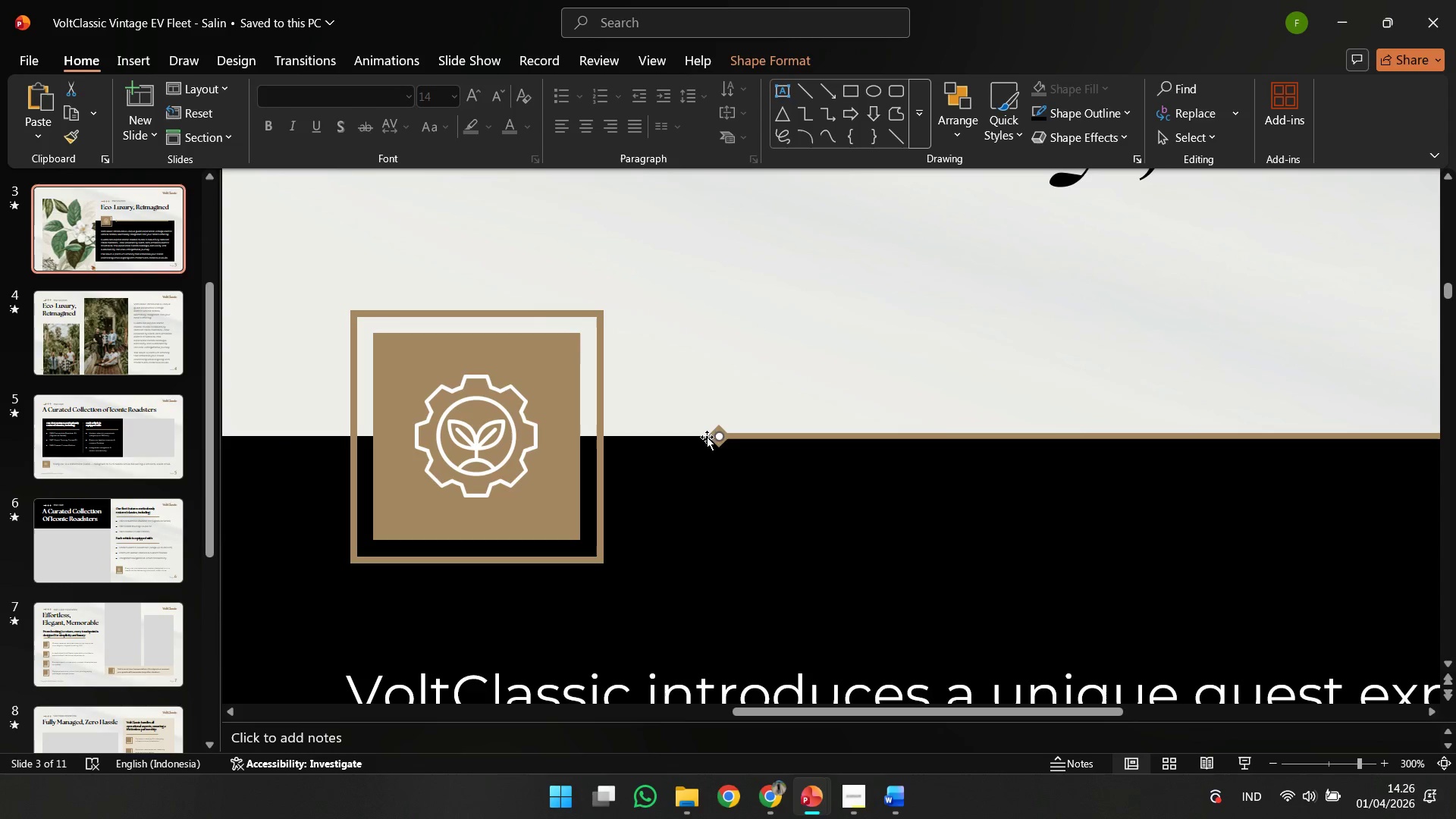 
scroll: coordinate [689, 438], scroll_direction: up, amount: 4.0
 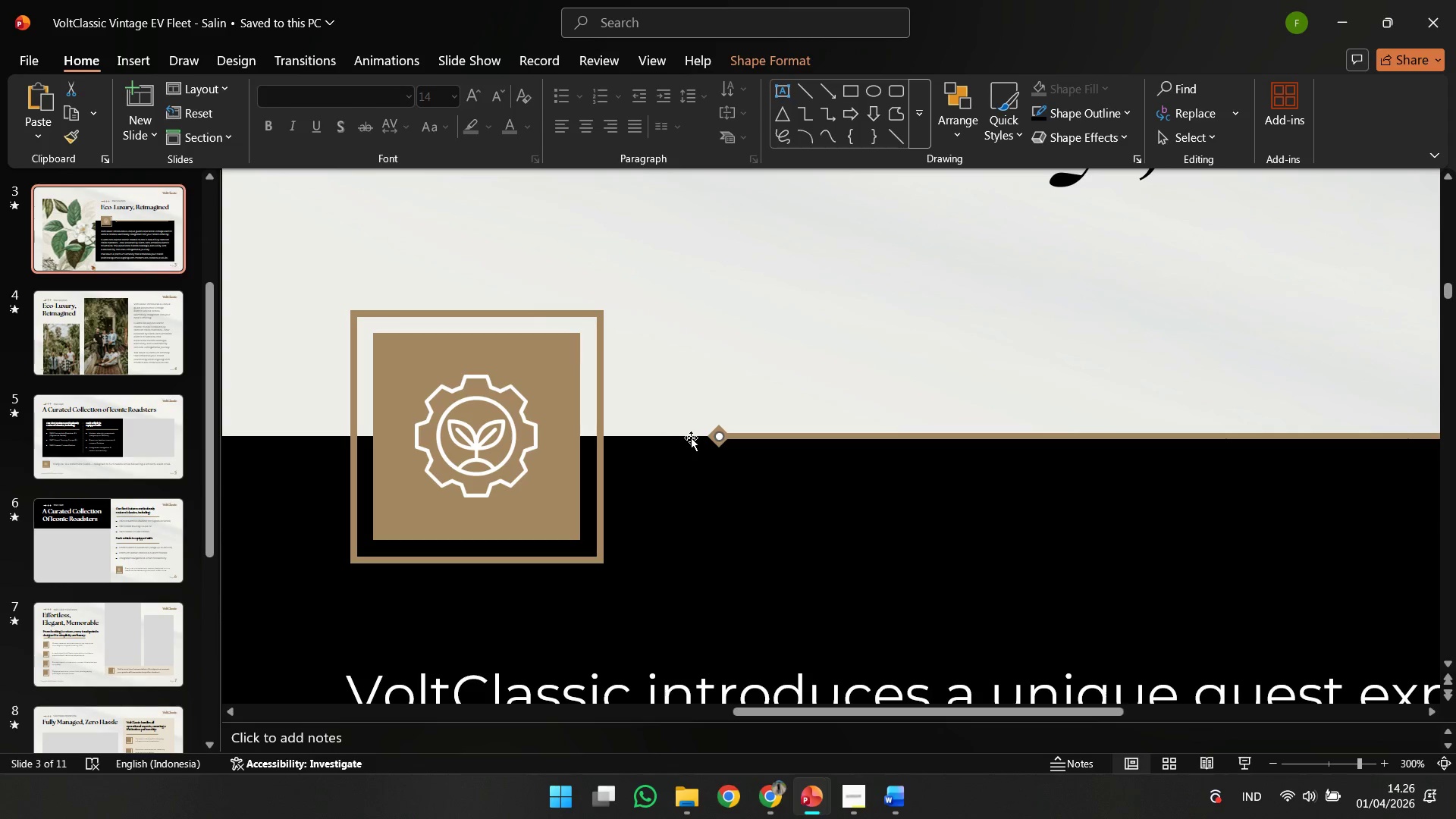 
hold_key(key=ControlLeft, duration=0.73)
hold_key(key=ShiftLeft, duration=0.48)
left_click([714, 437])
 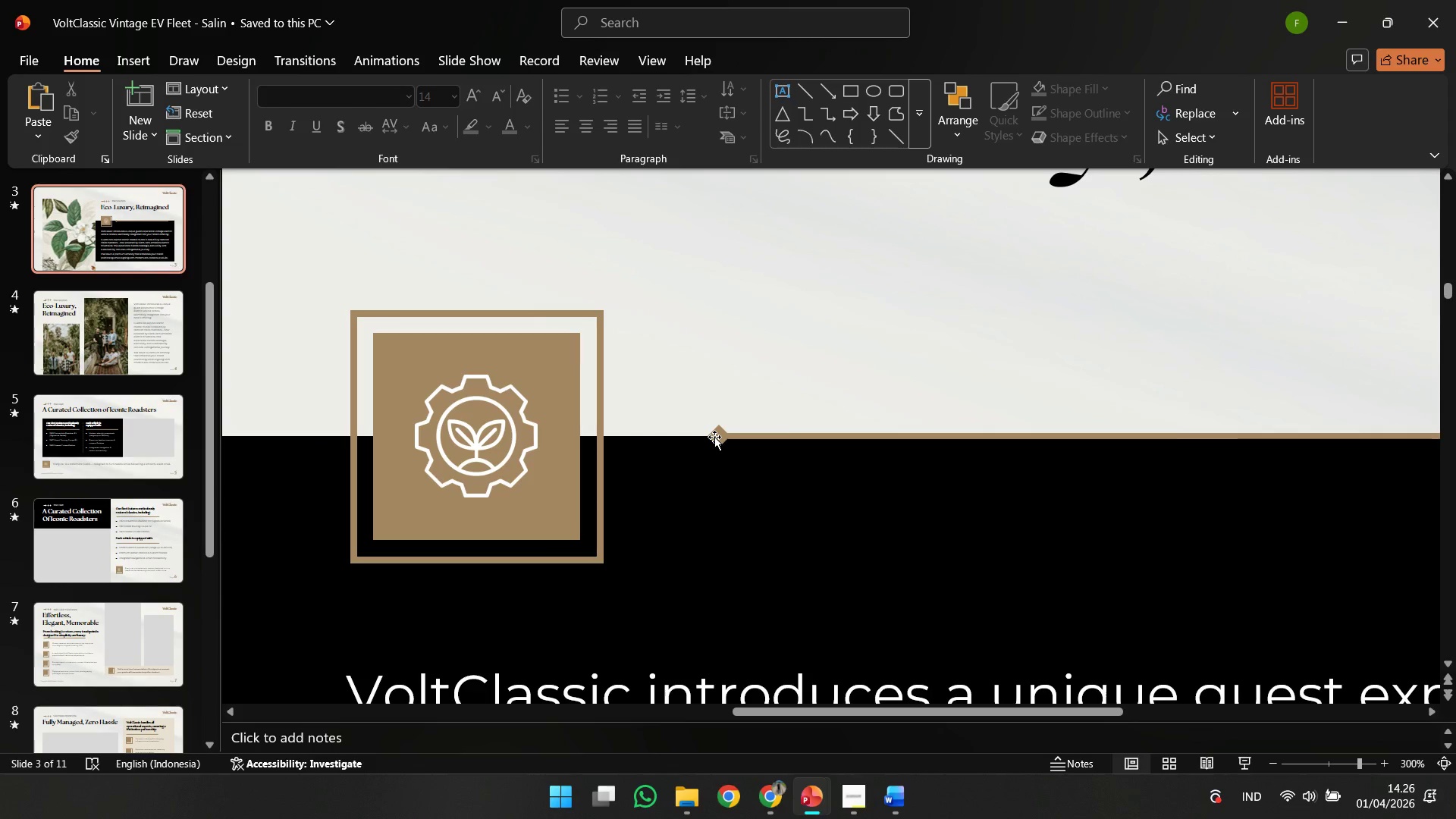 
right_click([714, 437])
 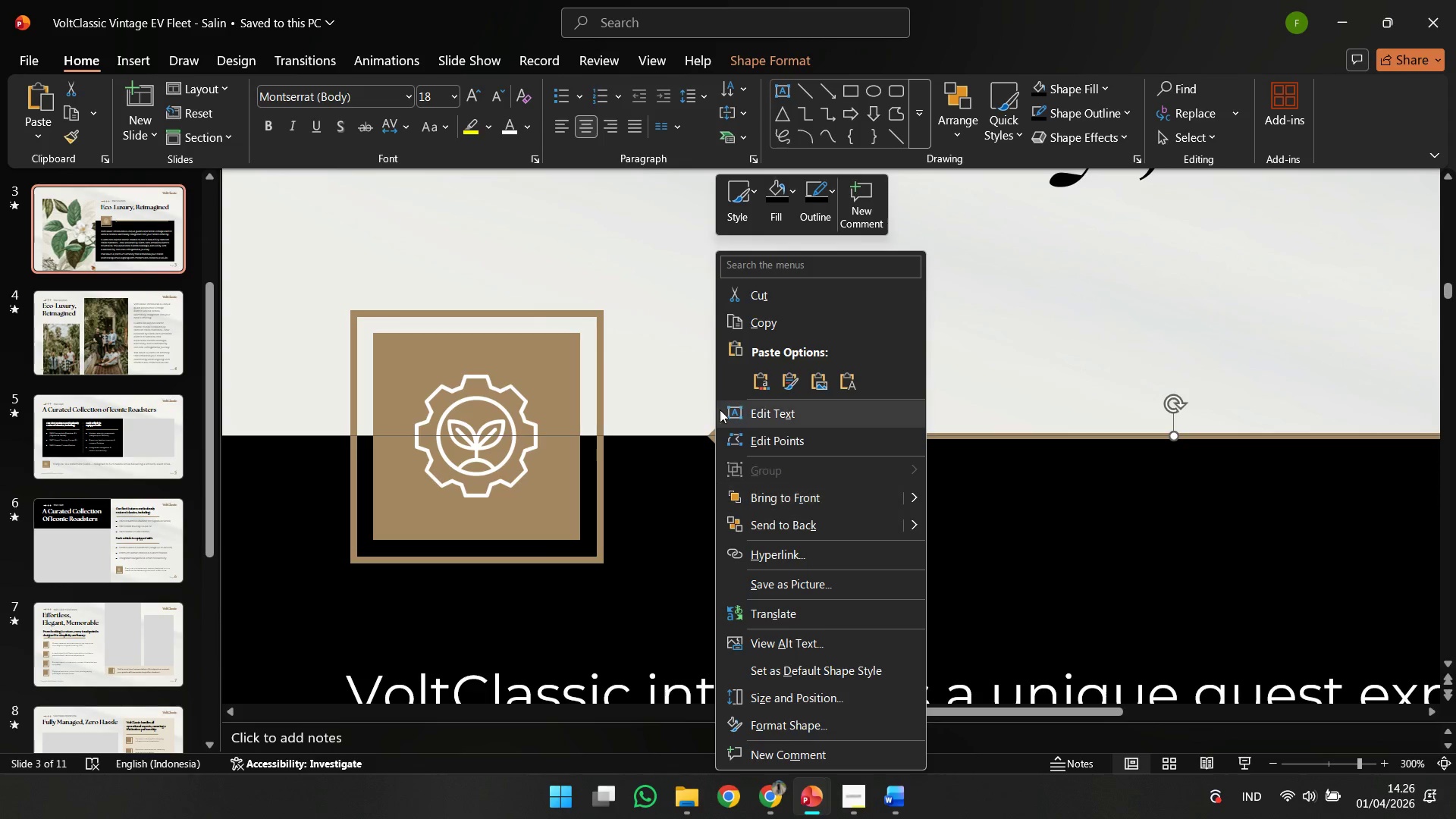 
left_click([655, 391])
 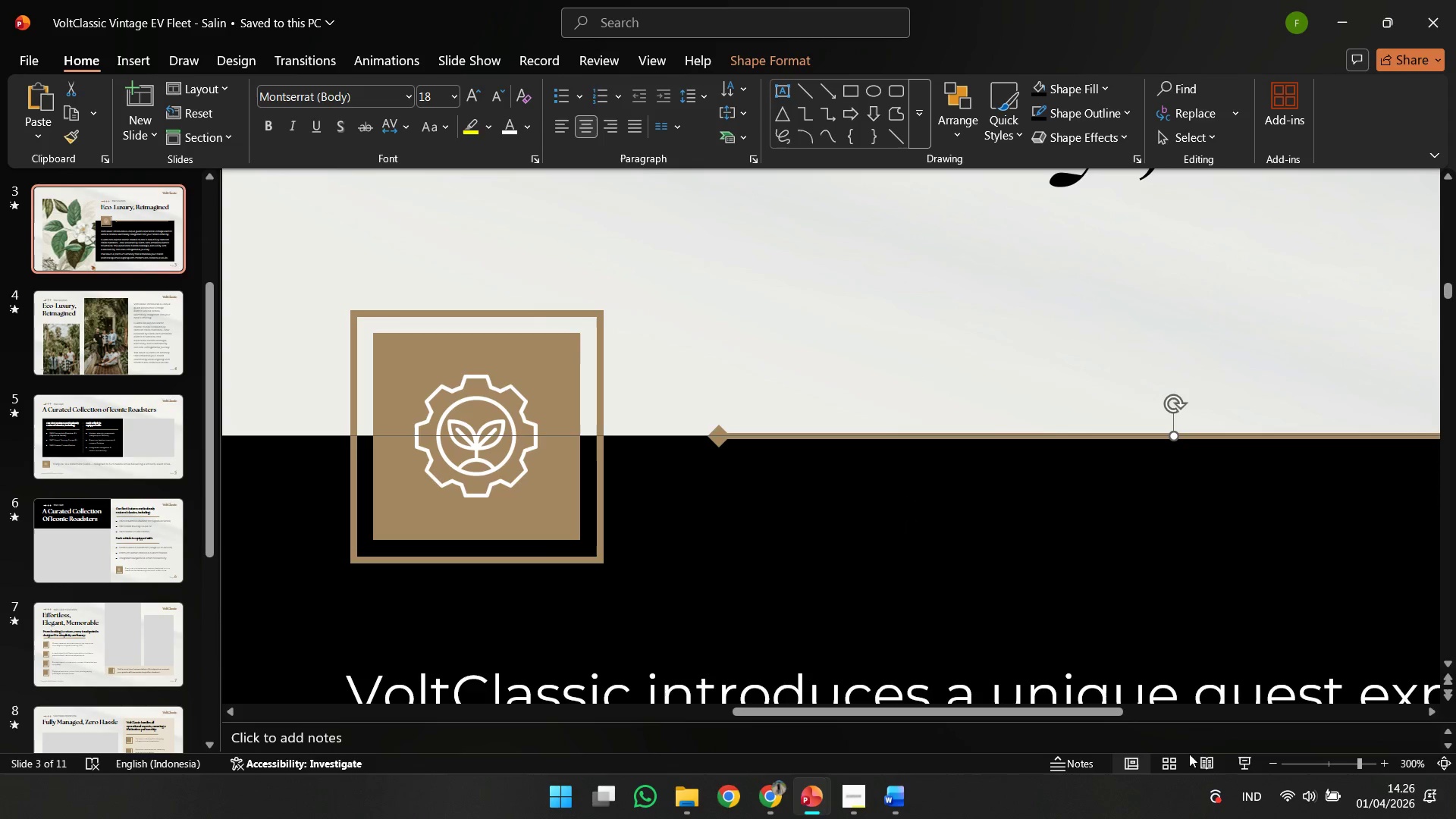 
left_click([1194, 754])
 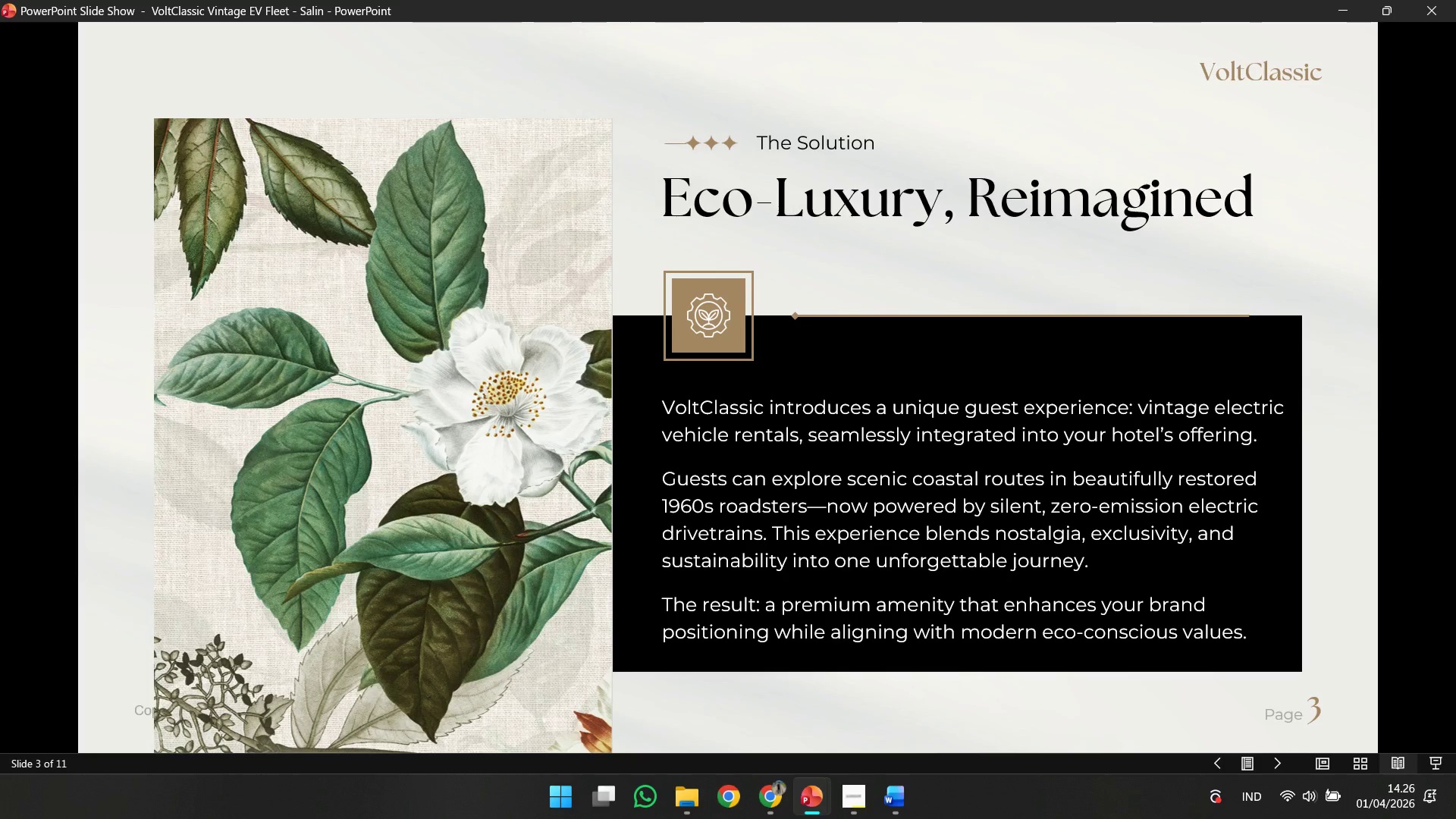 
key(Escape)
 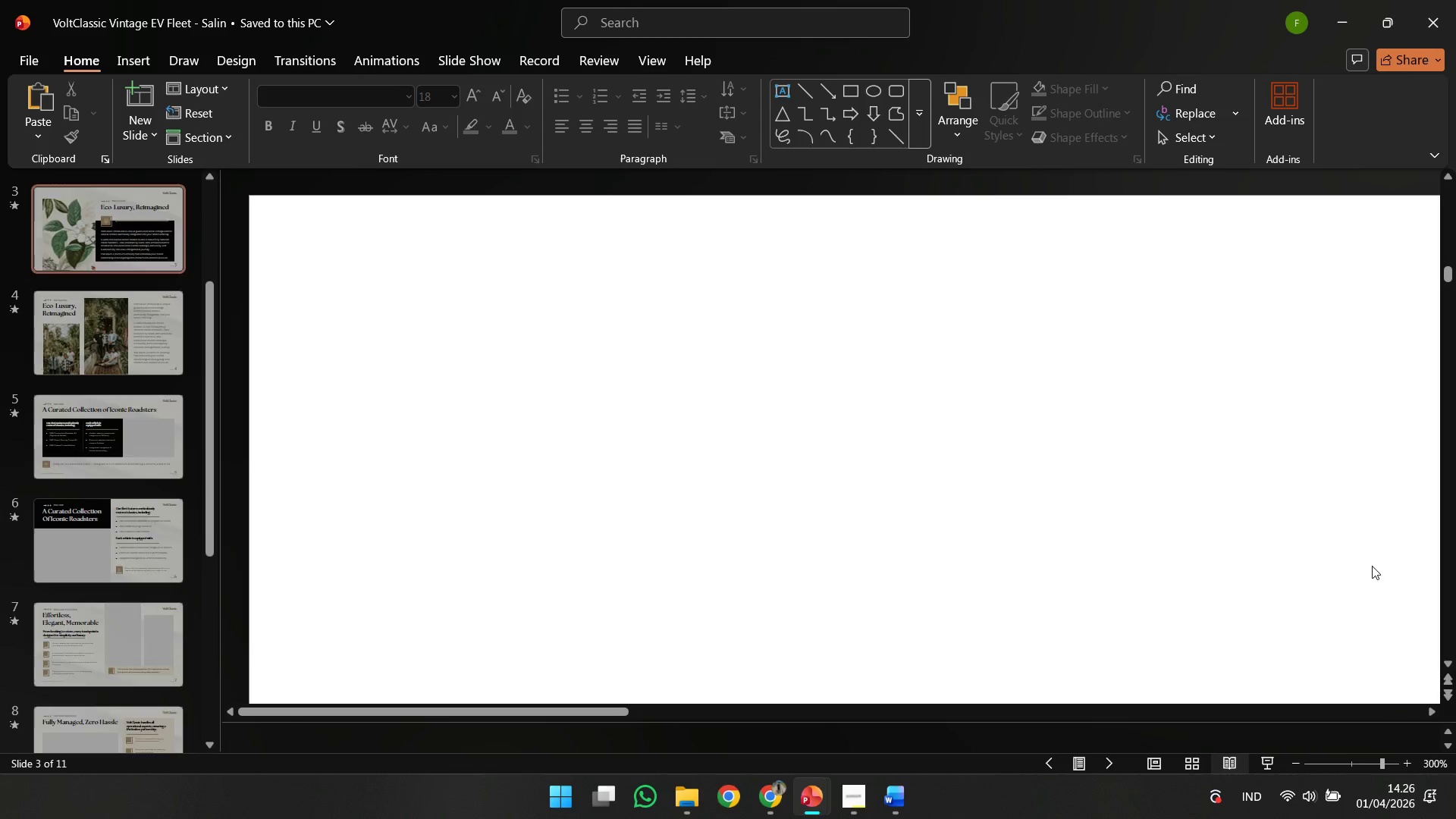 
hold_key(key=ControlLeft, duration=3.17)
scroll: coordinate [1125, 502], scroll_direction: down, amount: 14.0
 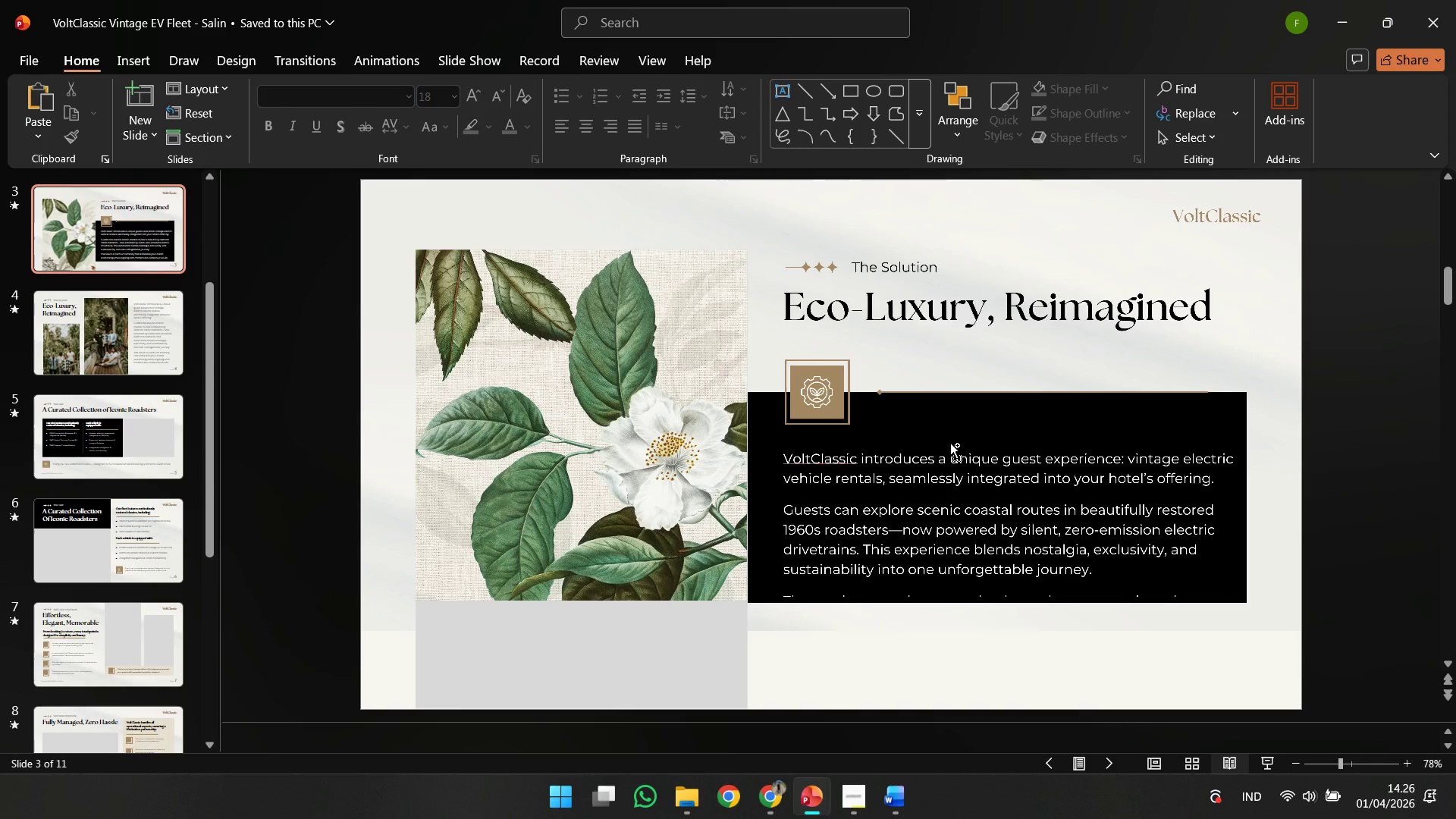 
left_click([905, 402])
 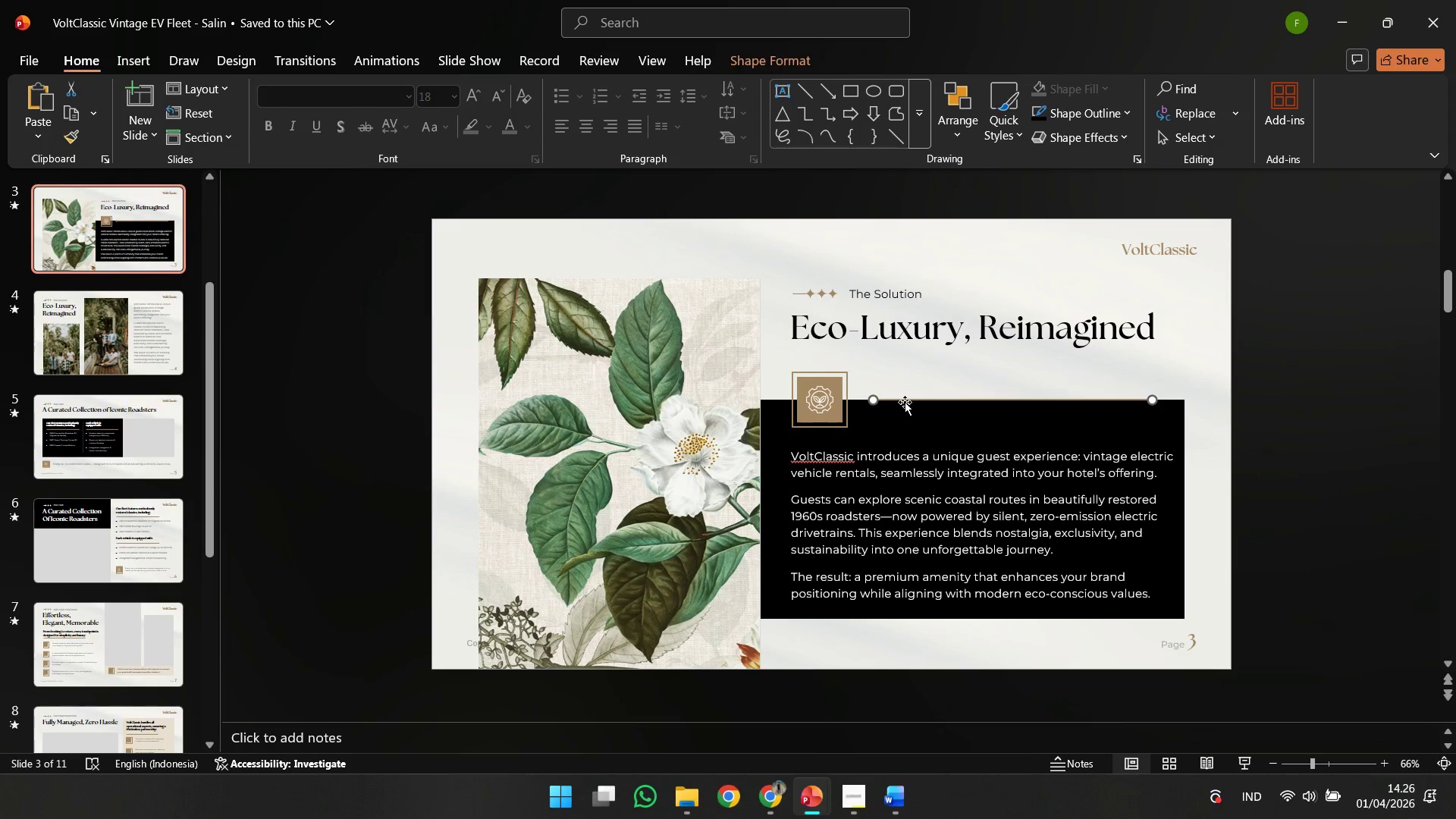 
key(Delete)
 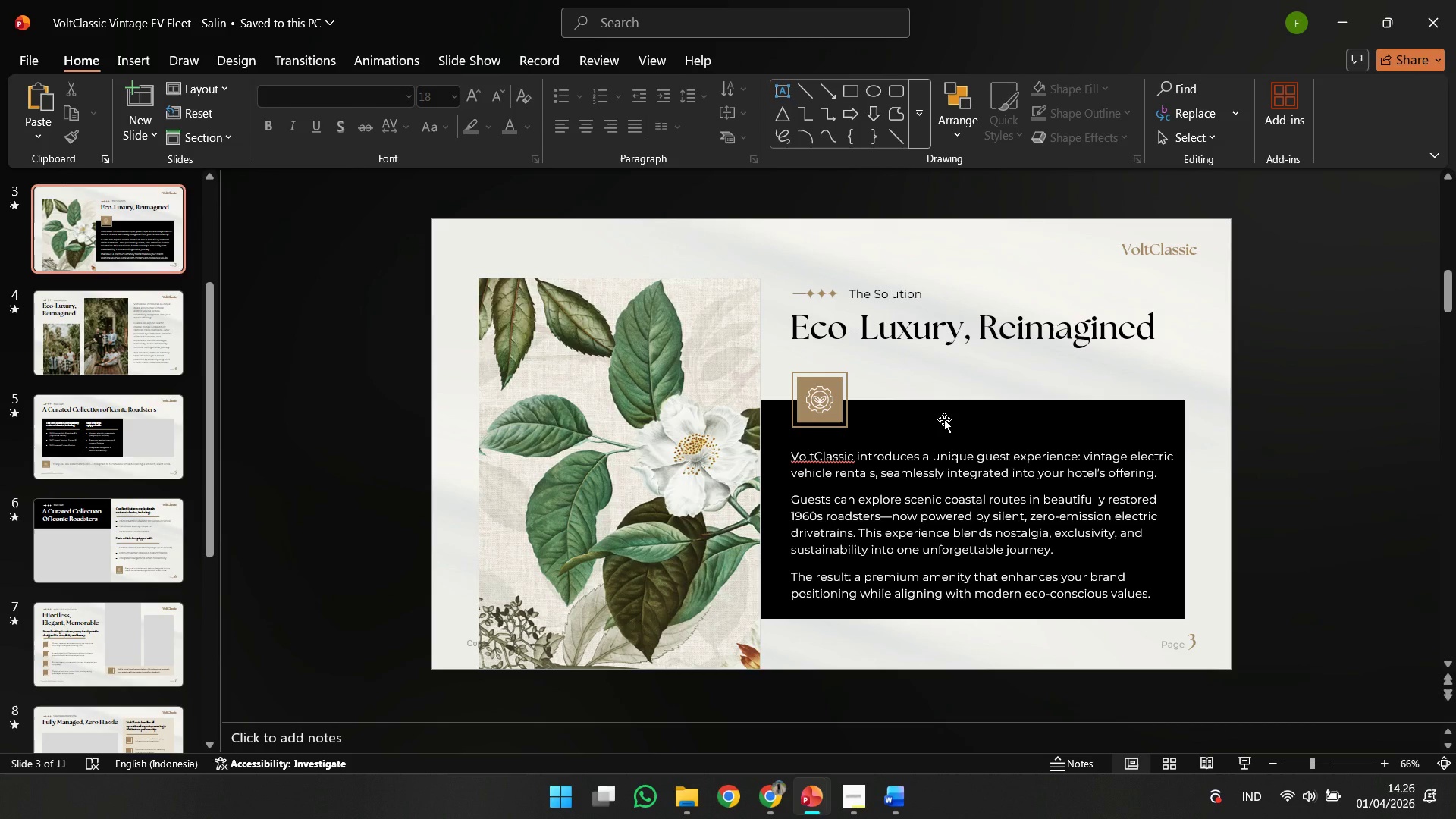 
left_click([944, 419])
 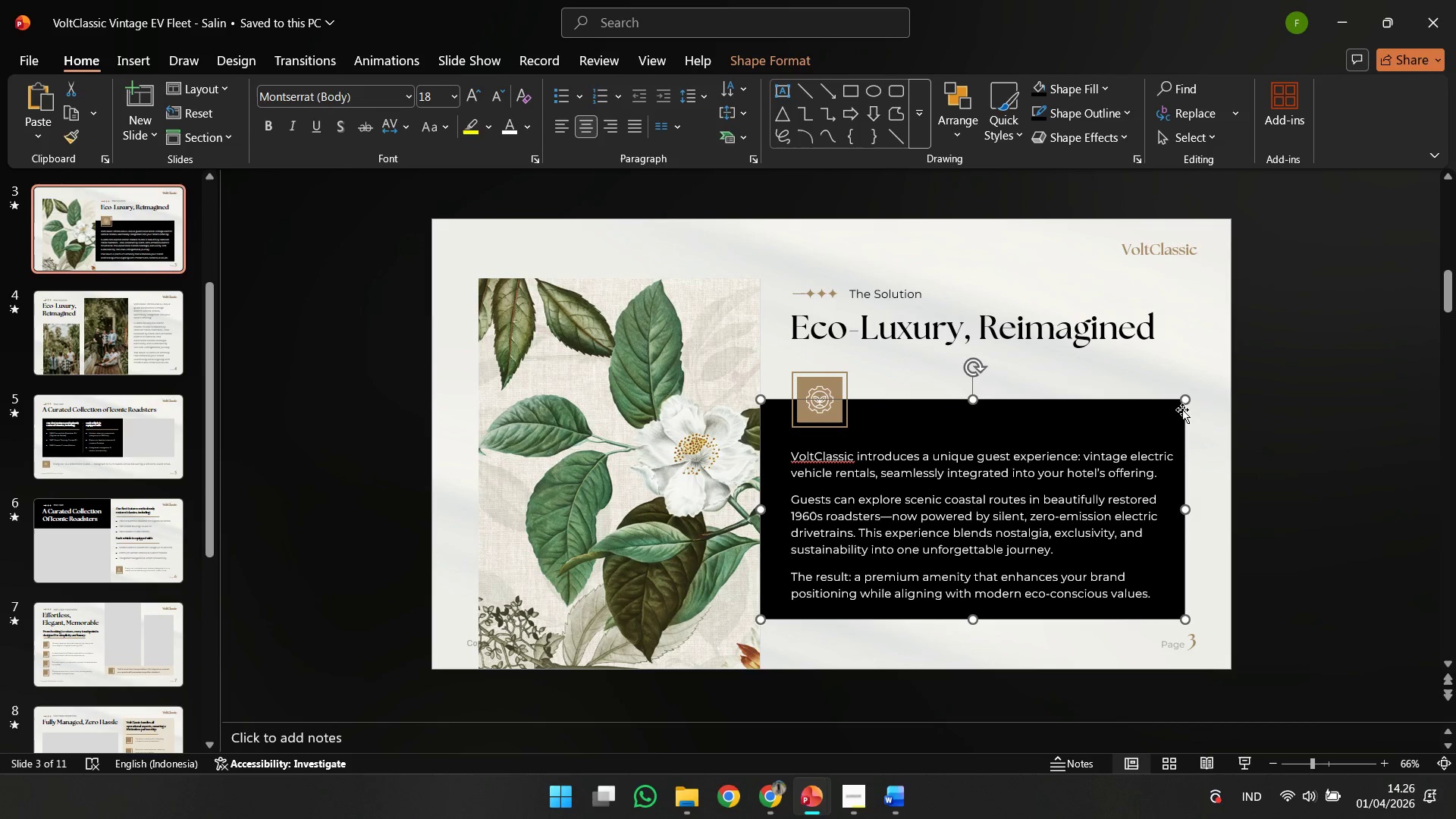 
left_click([1266, 391])
 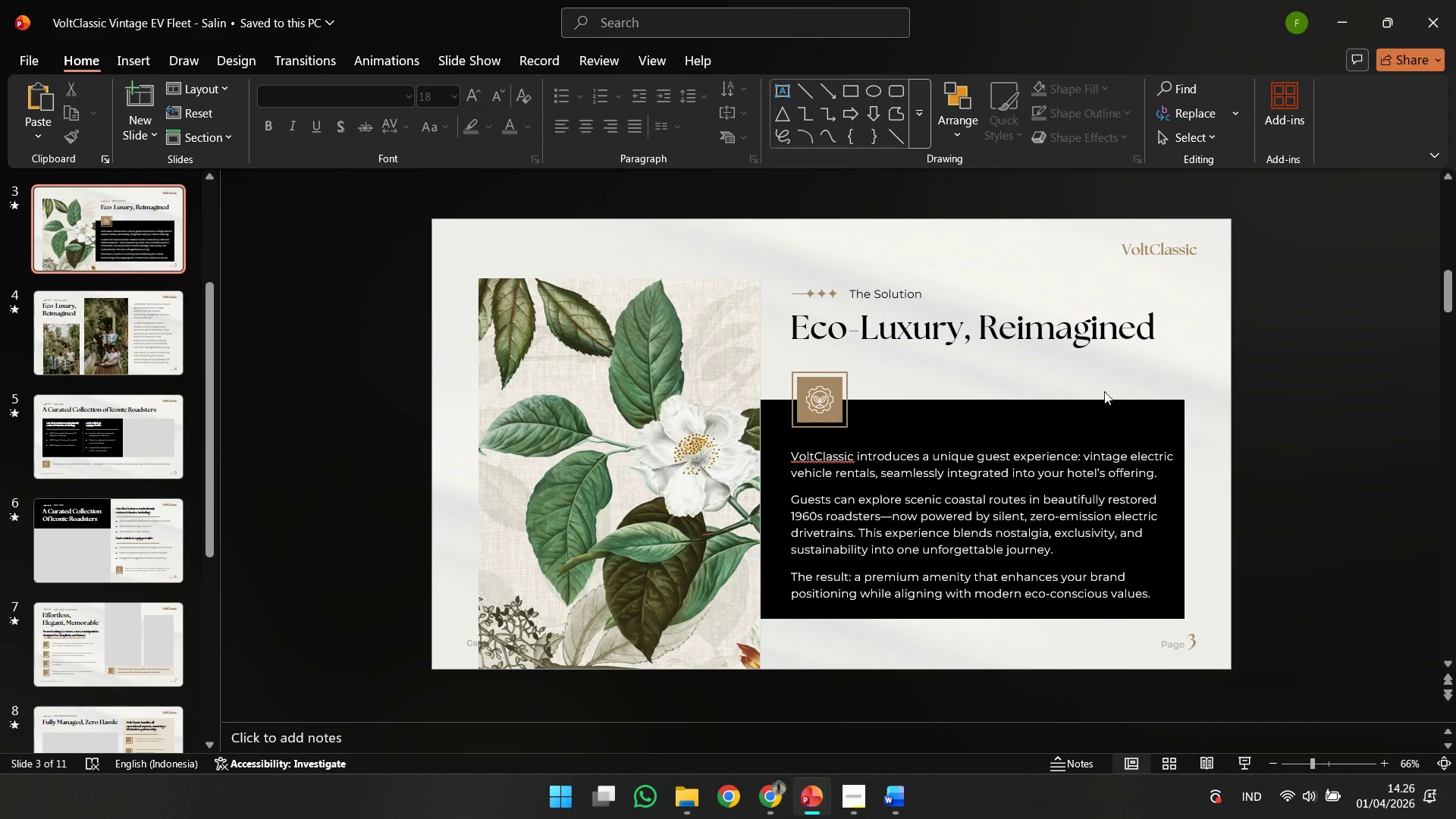 
key(Control+Z)
 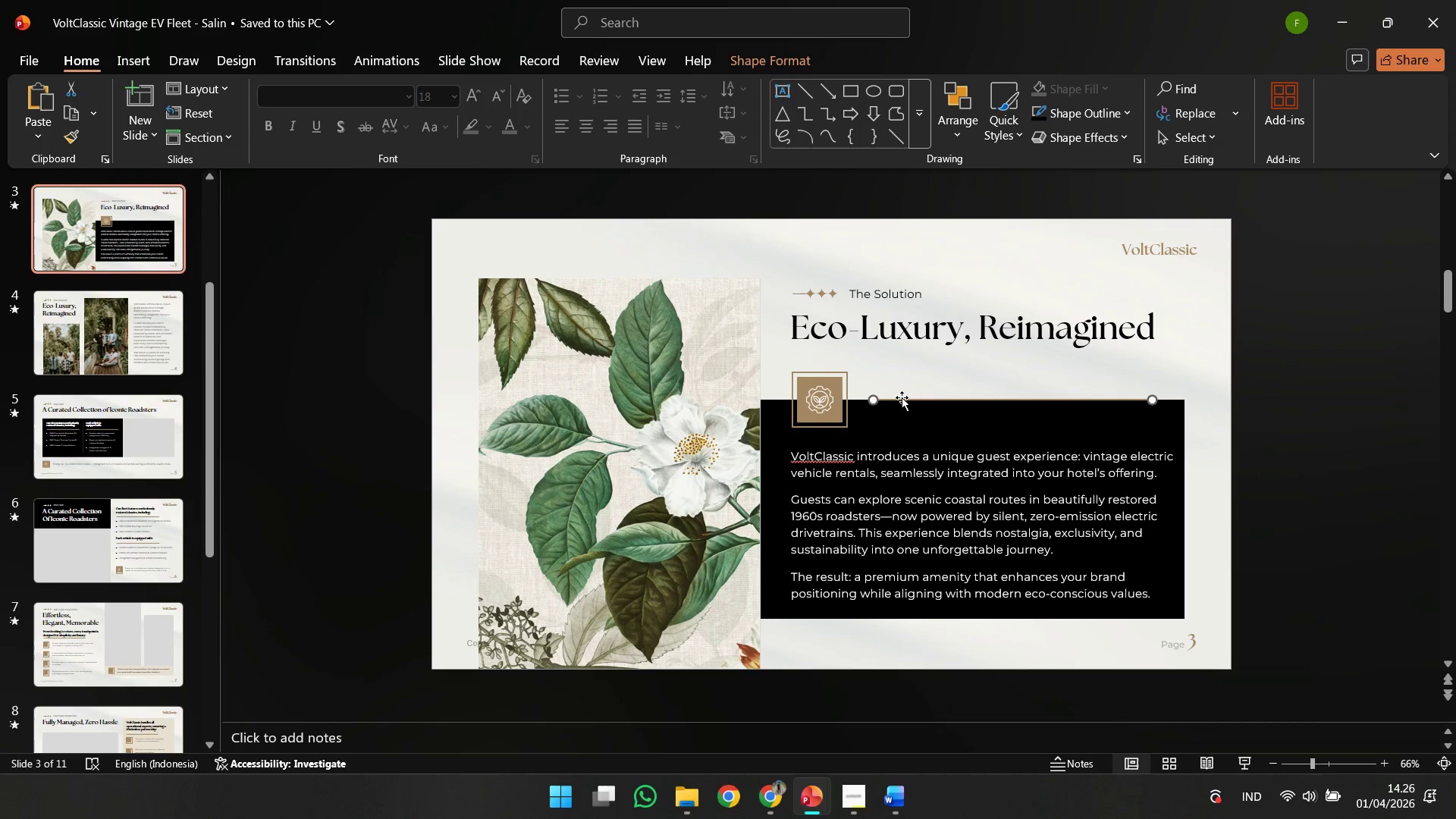 
hold_key(key=ShiftLeft, duration=1.89)
left_click_drag(start_coordinate=[900, 397], to_coordinate=[895, 413])
 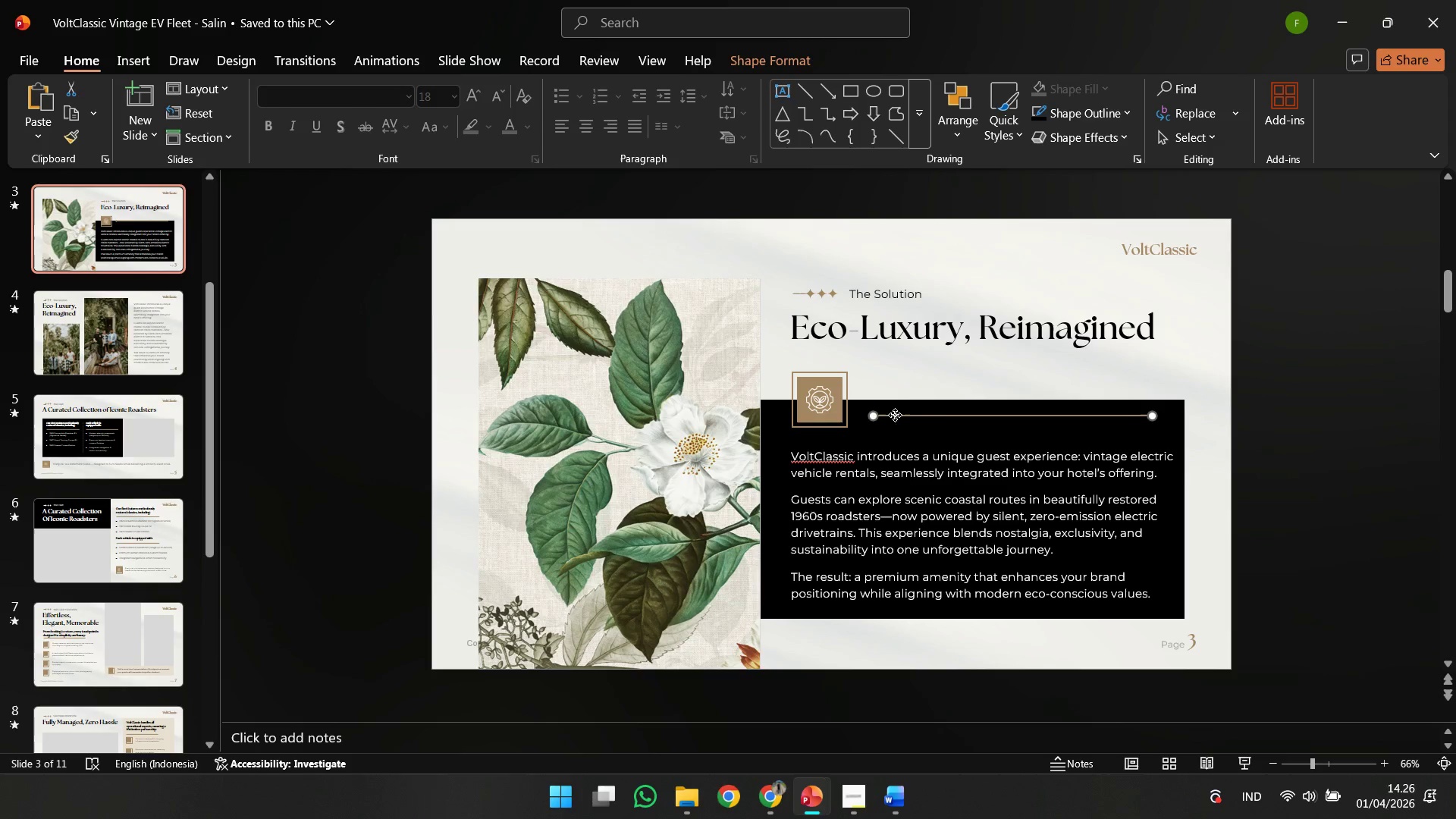 
hold_key(key=ShiftLeft, duration=2.33)
left_click_drag(start_coordinate=[897, 415], to_coordinate=[888, 415])
 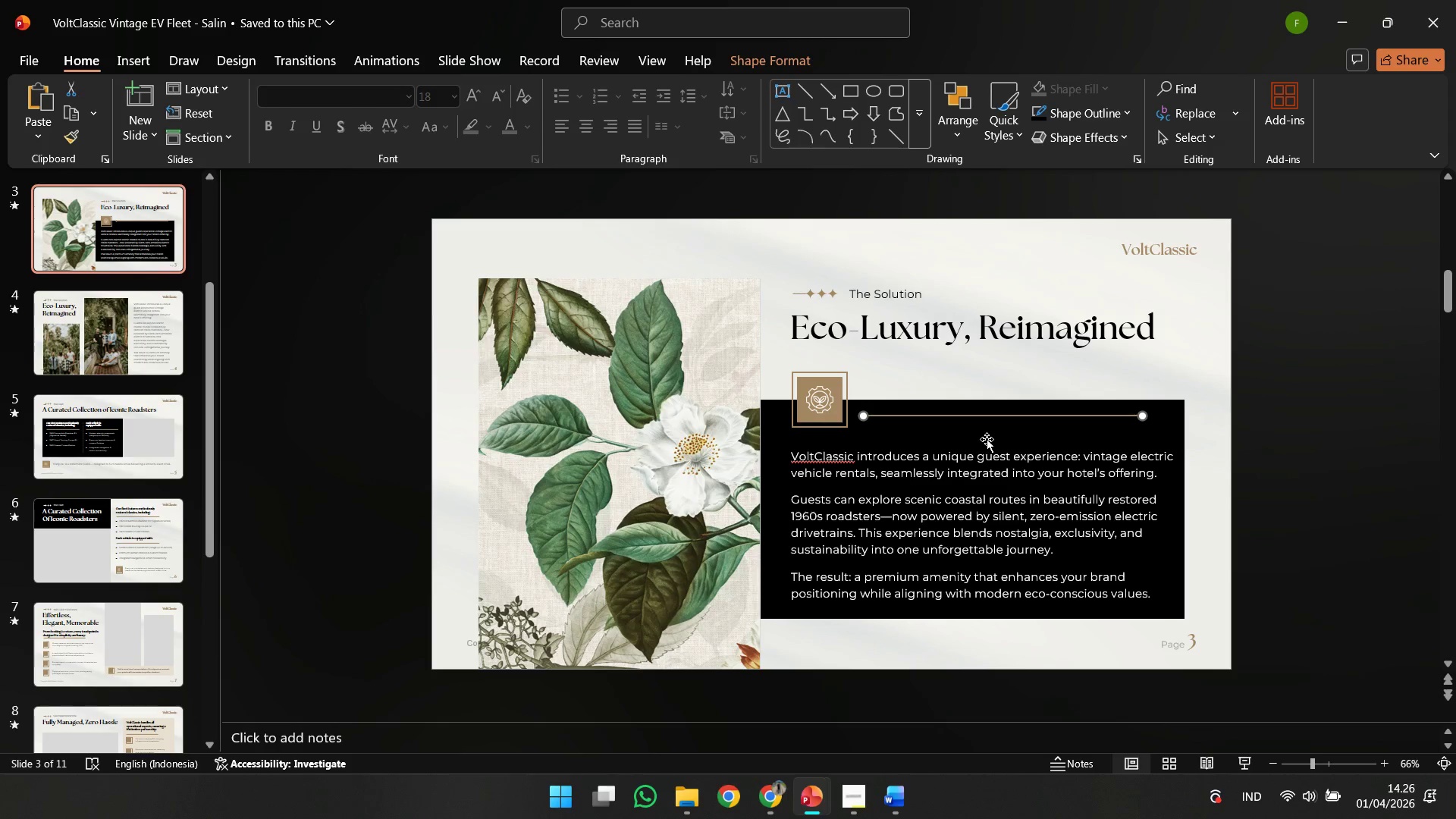 
key(ArrowUp)
 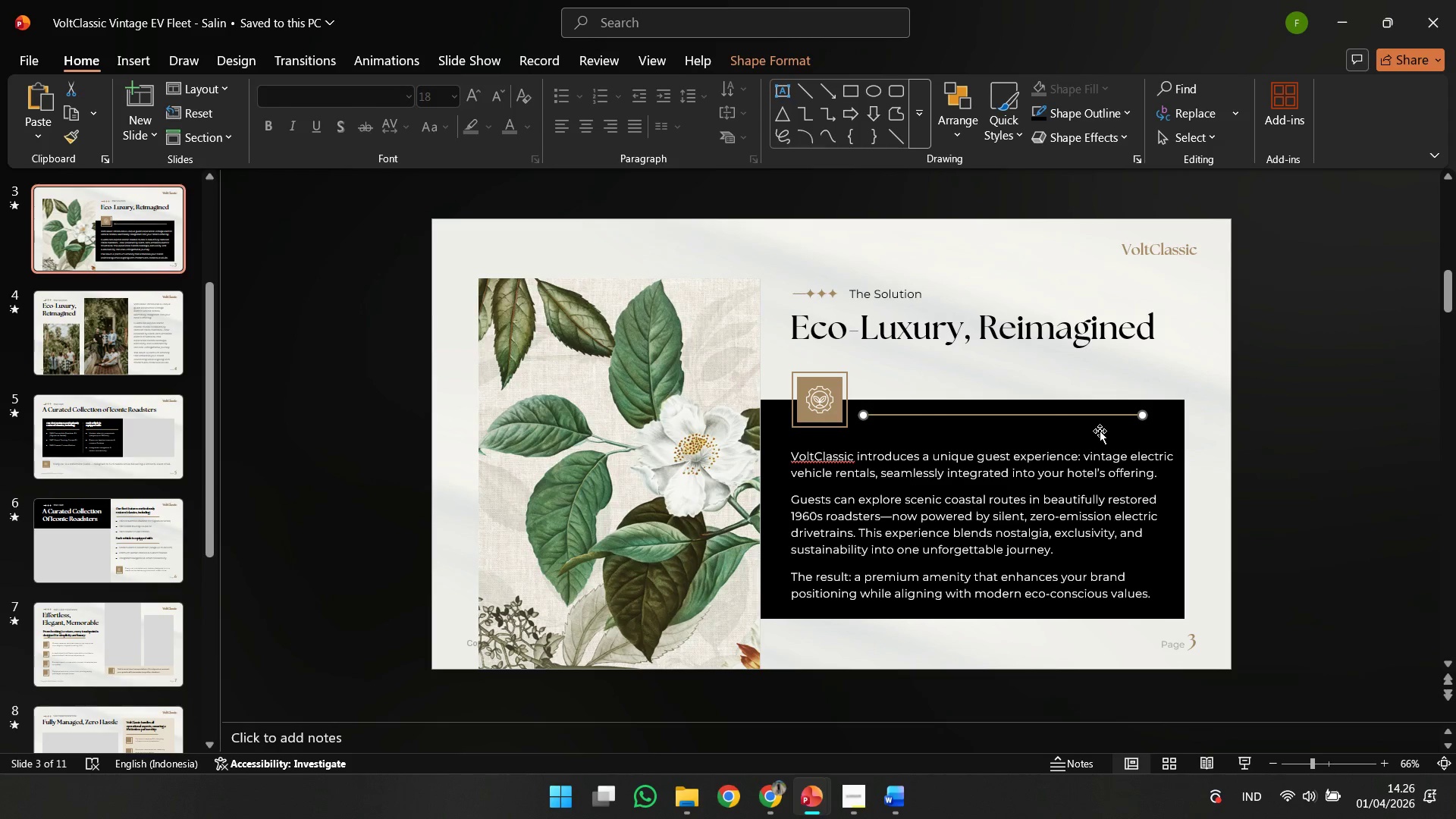 
key(ArrowRight)
 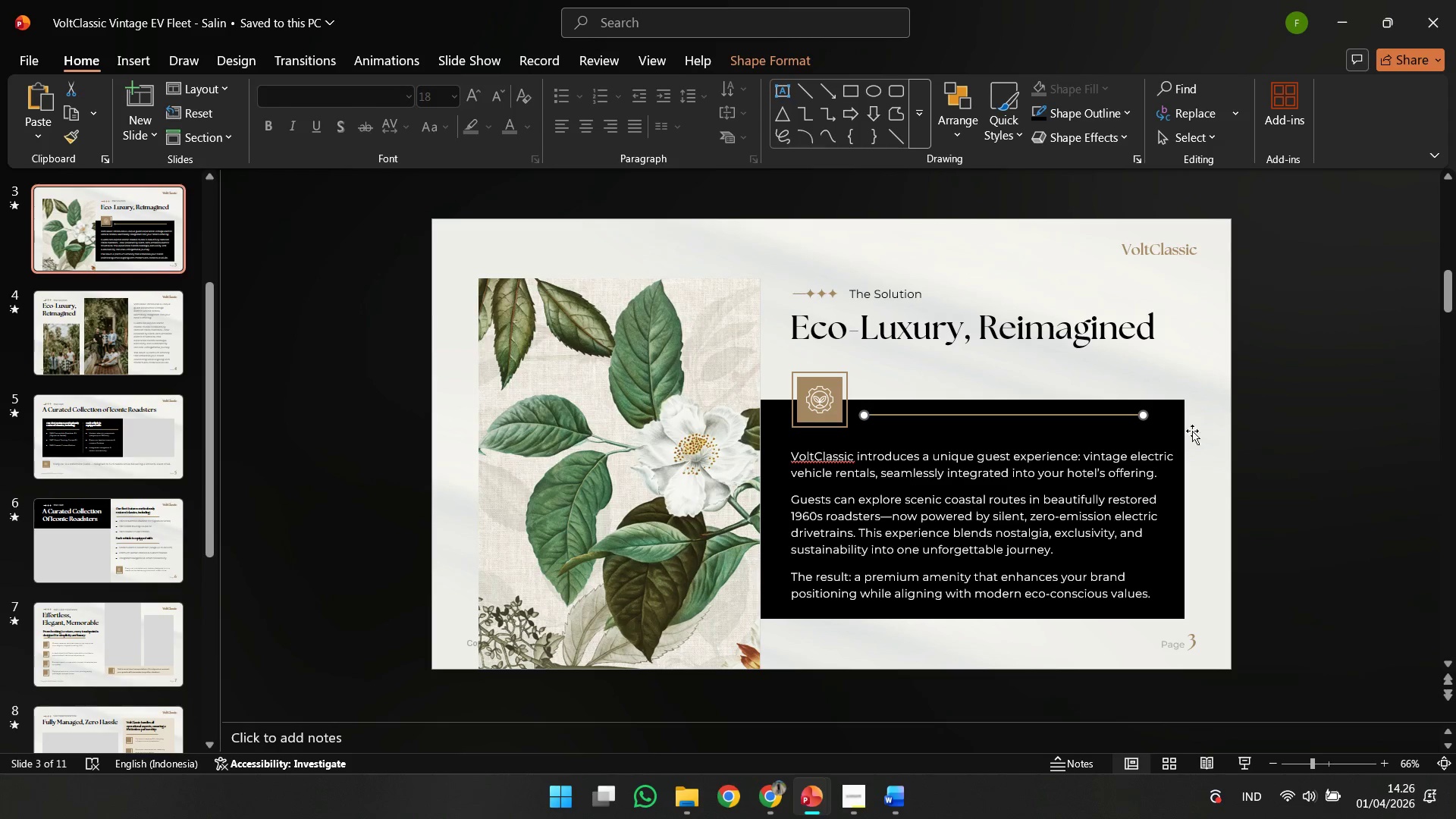 
key(ArrowDown)
 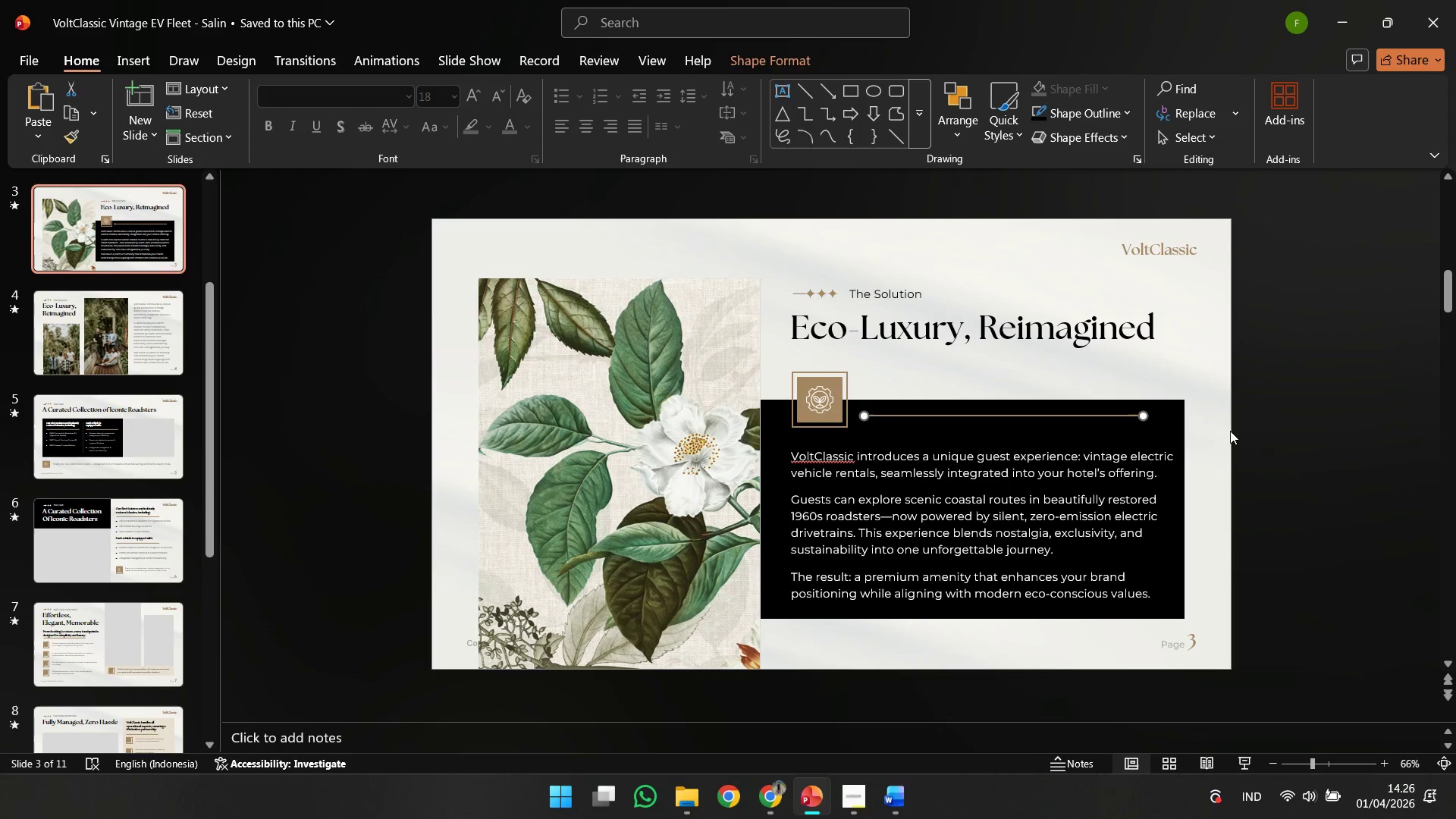 
left_click([1230, 431])
 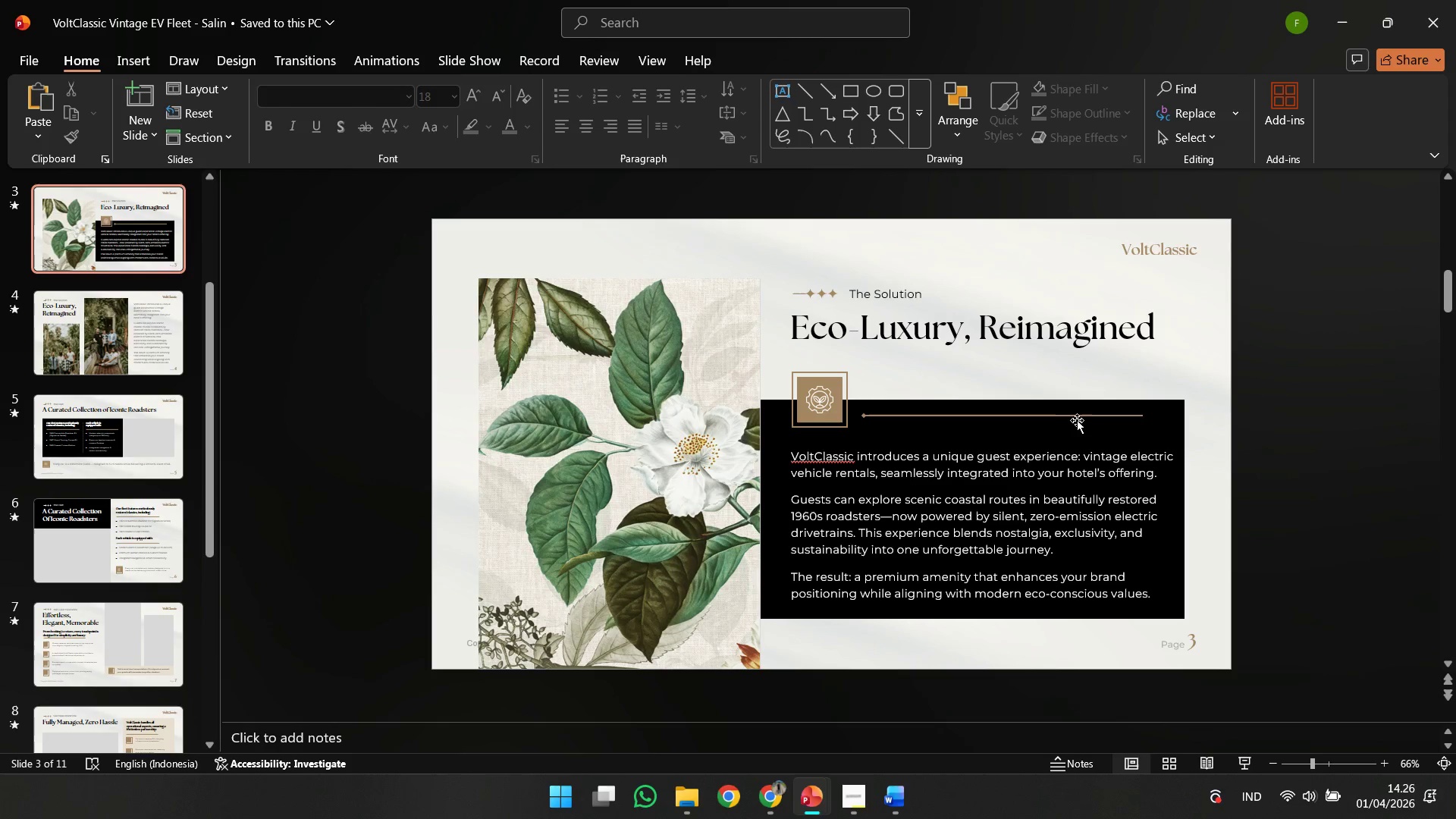 
left_click([1068, 416])
 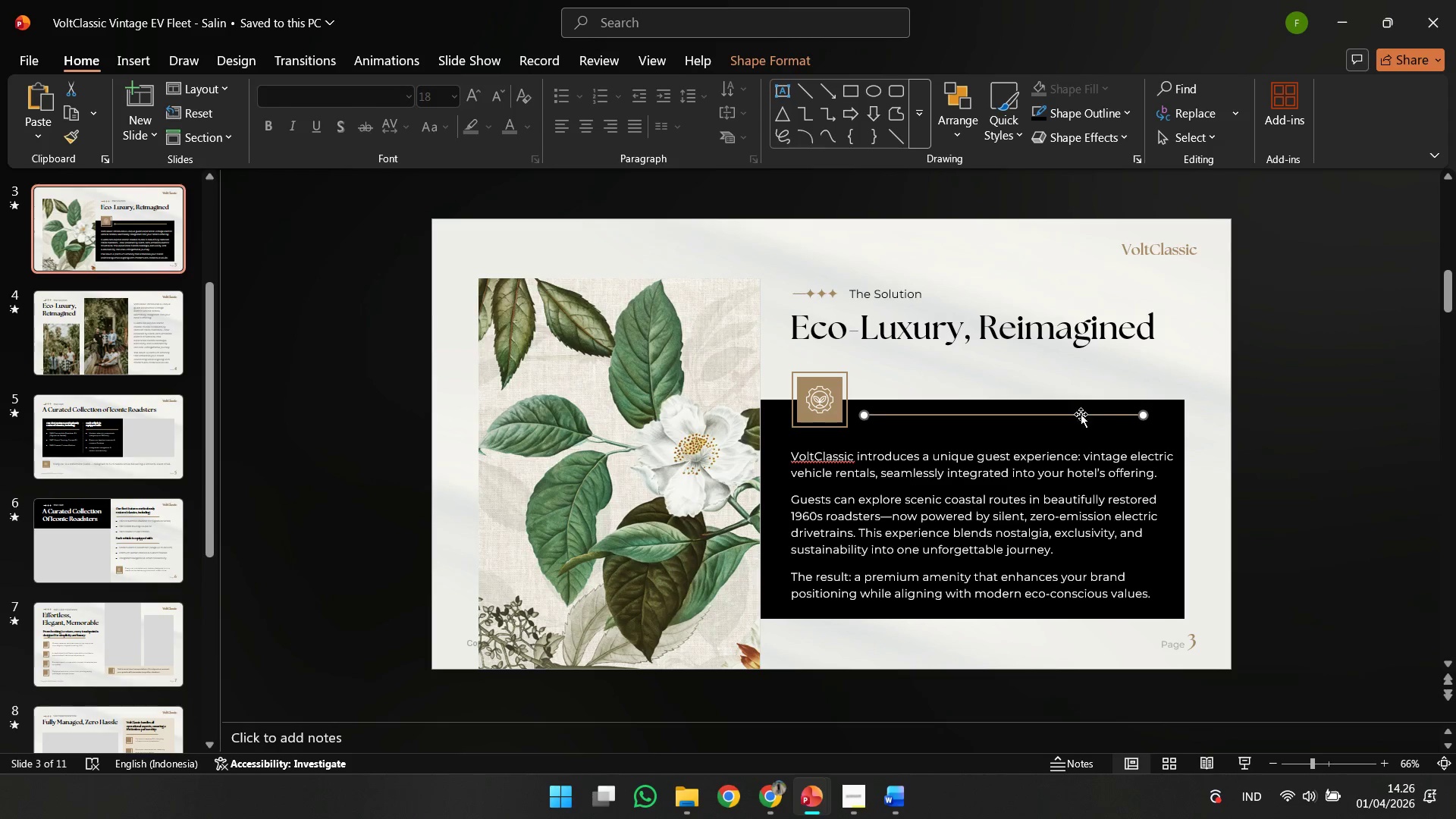 
key(ArrowUp)
 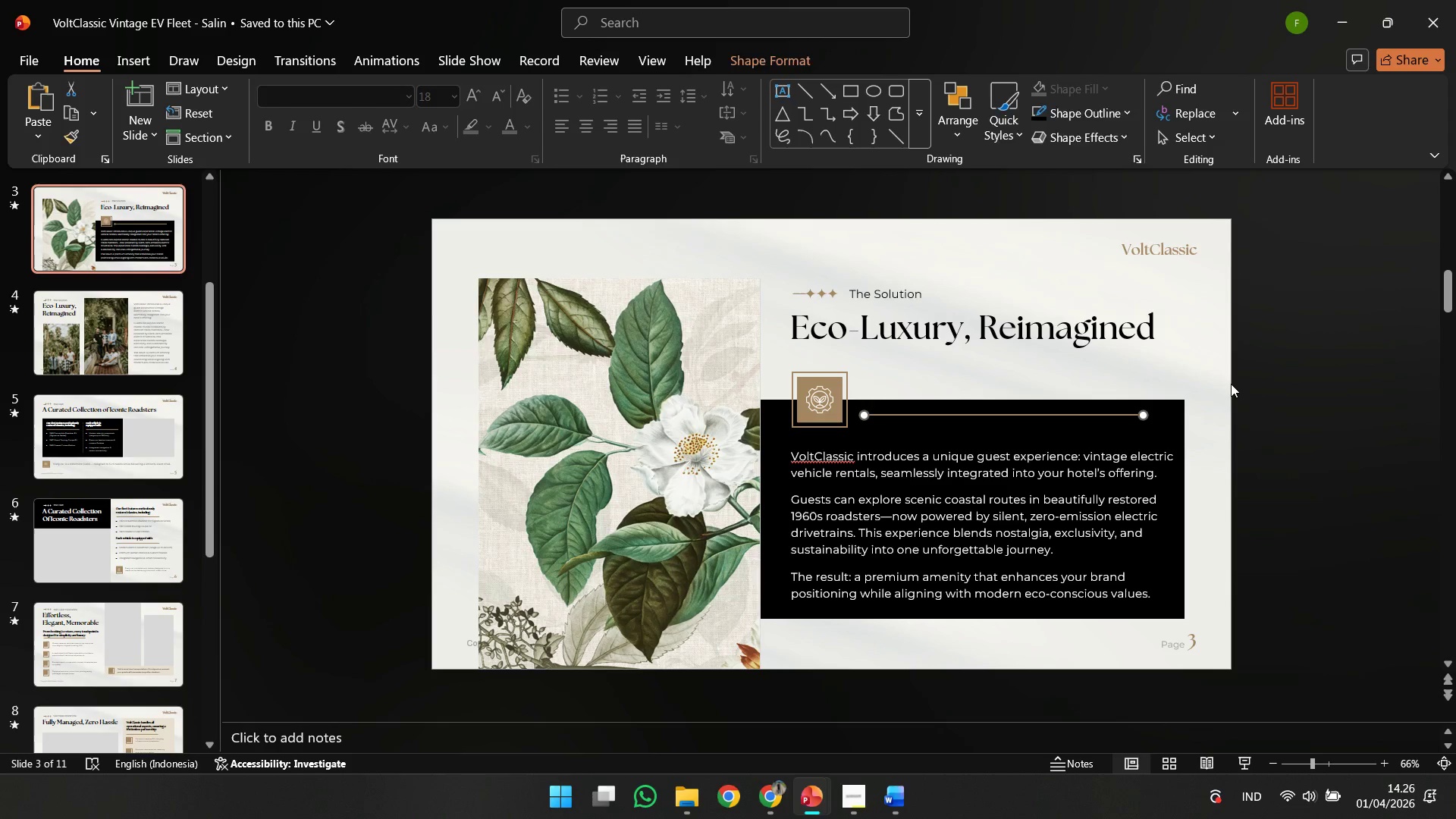 
left_click([1231, 384])
 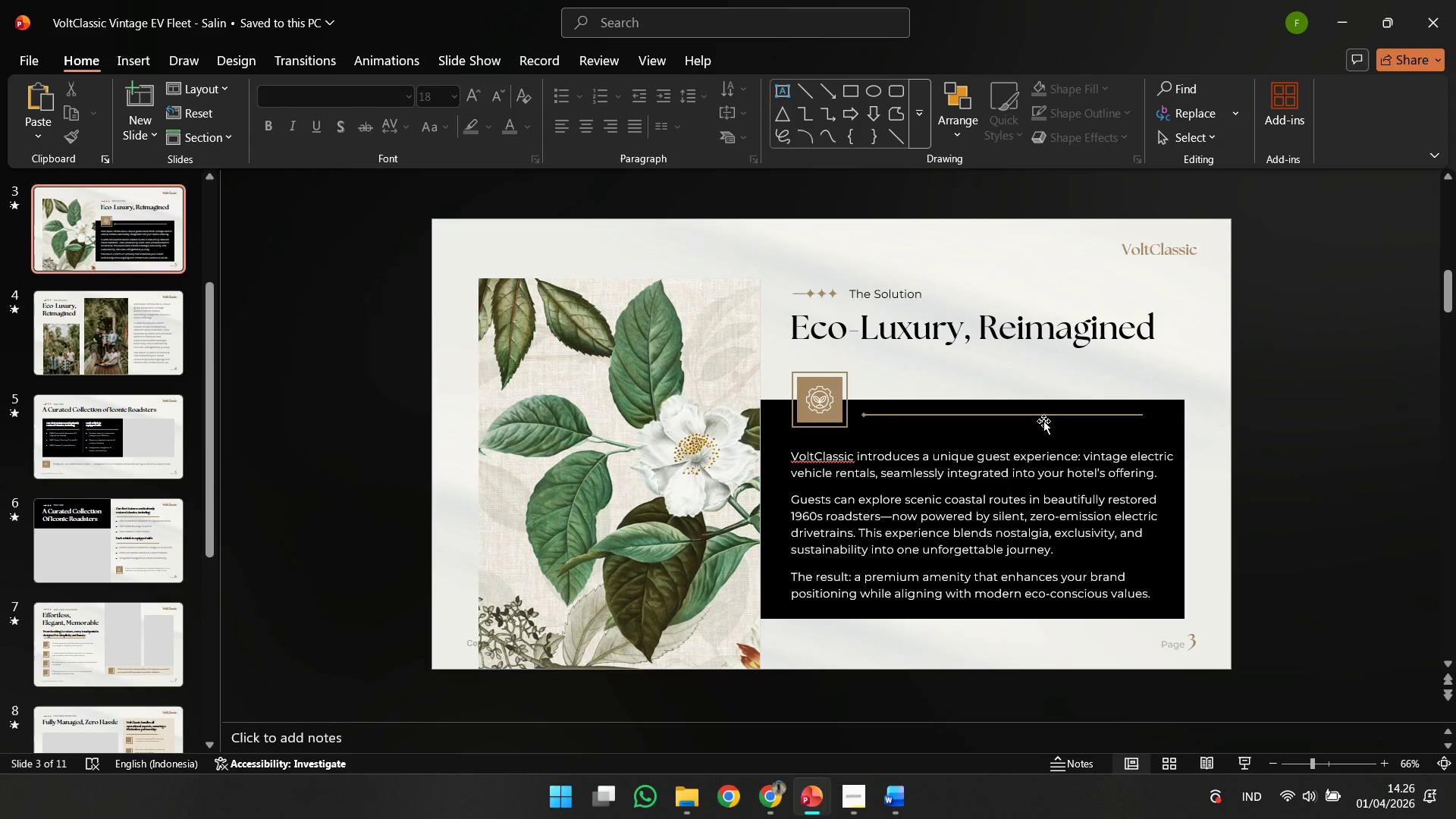 
left_click([1021, 421])
 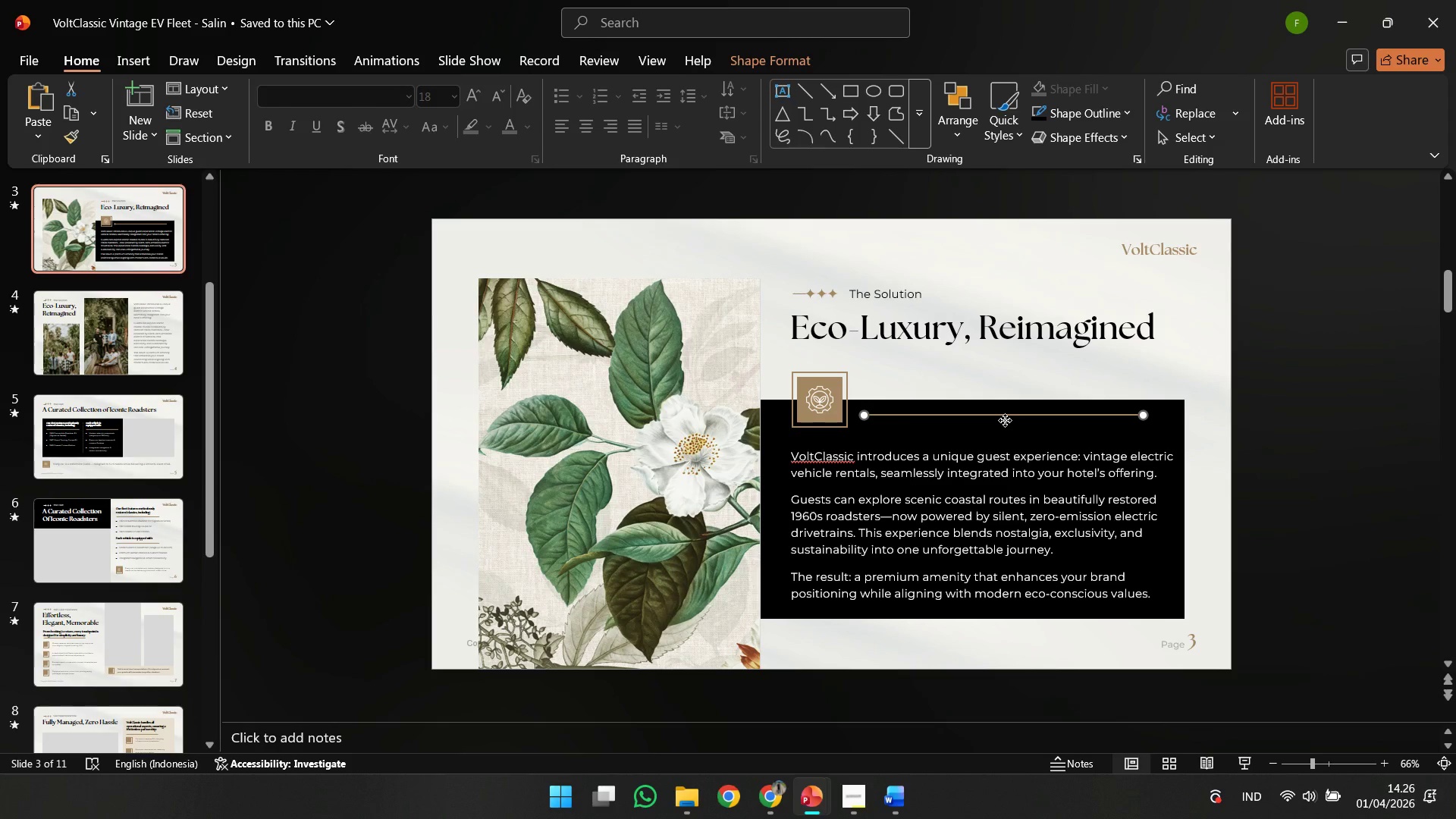 
left_click_drag(start_coordinate=[1005, 420], to_coordinate=[1003, 406])
 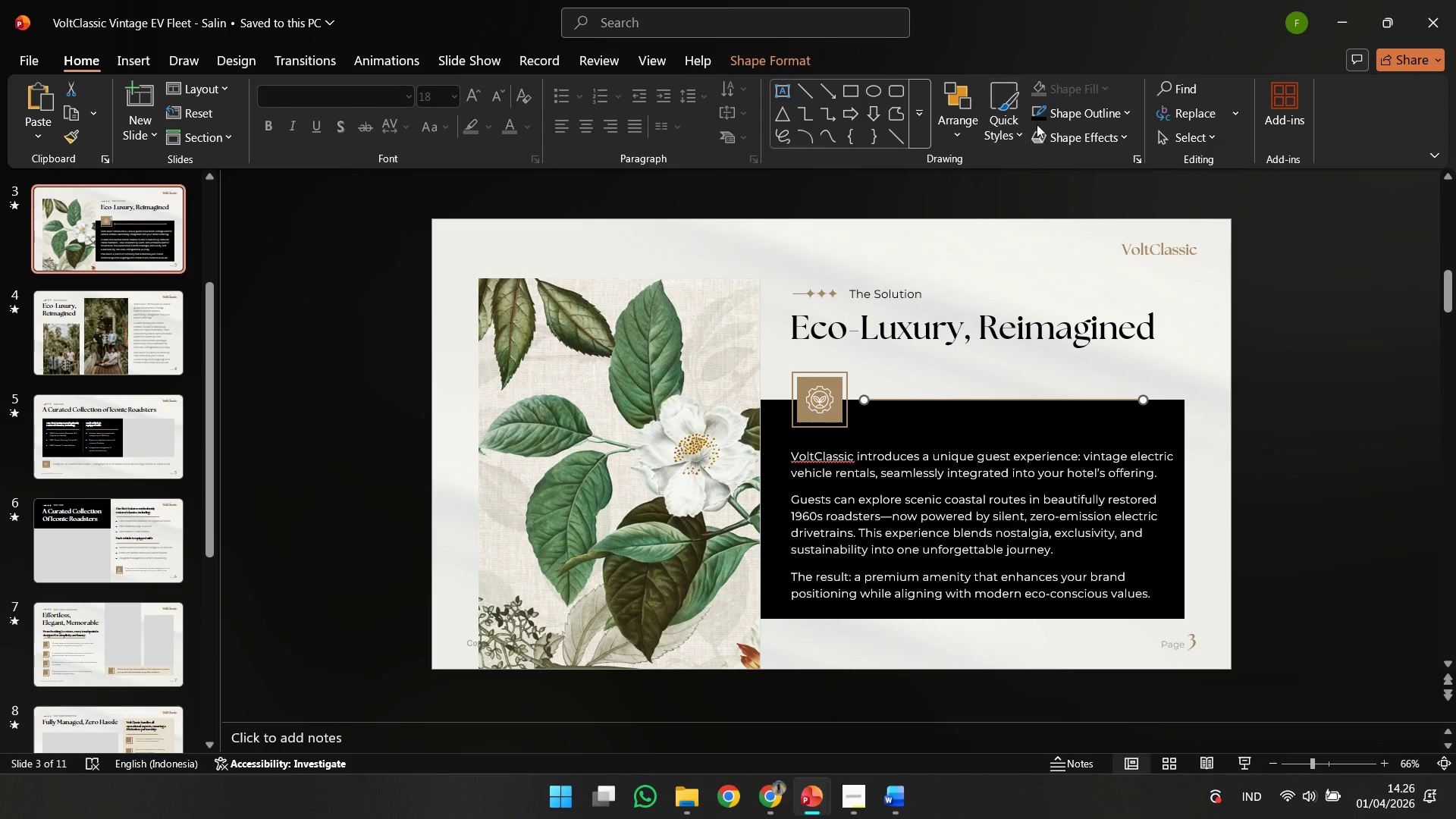 
hold_key(key=ShiftLeft, duration=2.55)
 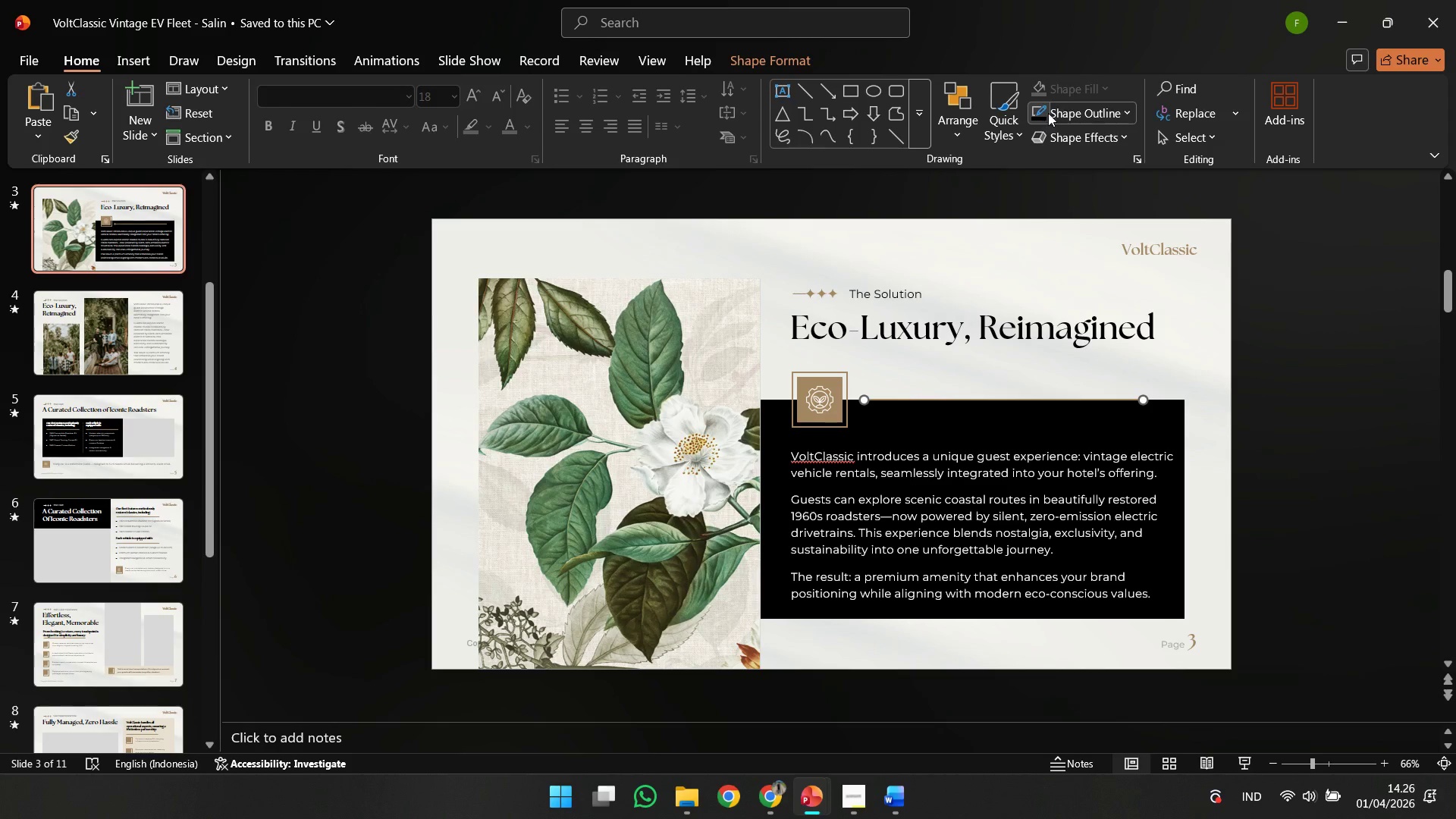 
left_click([1053, 113])
 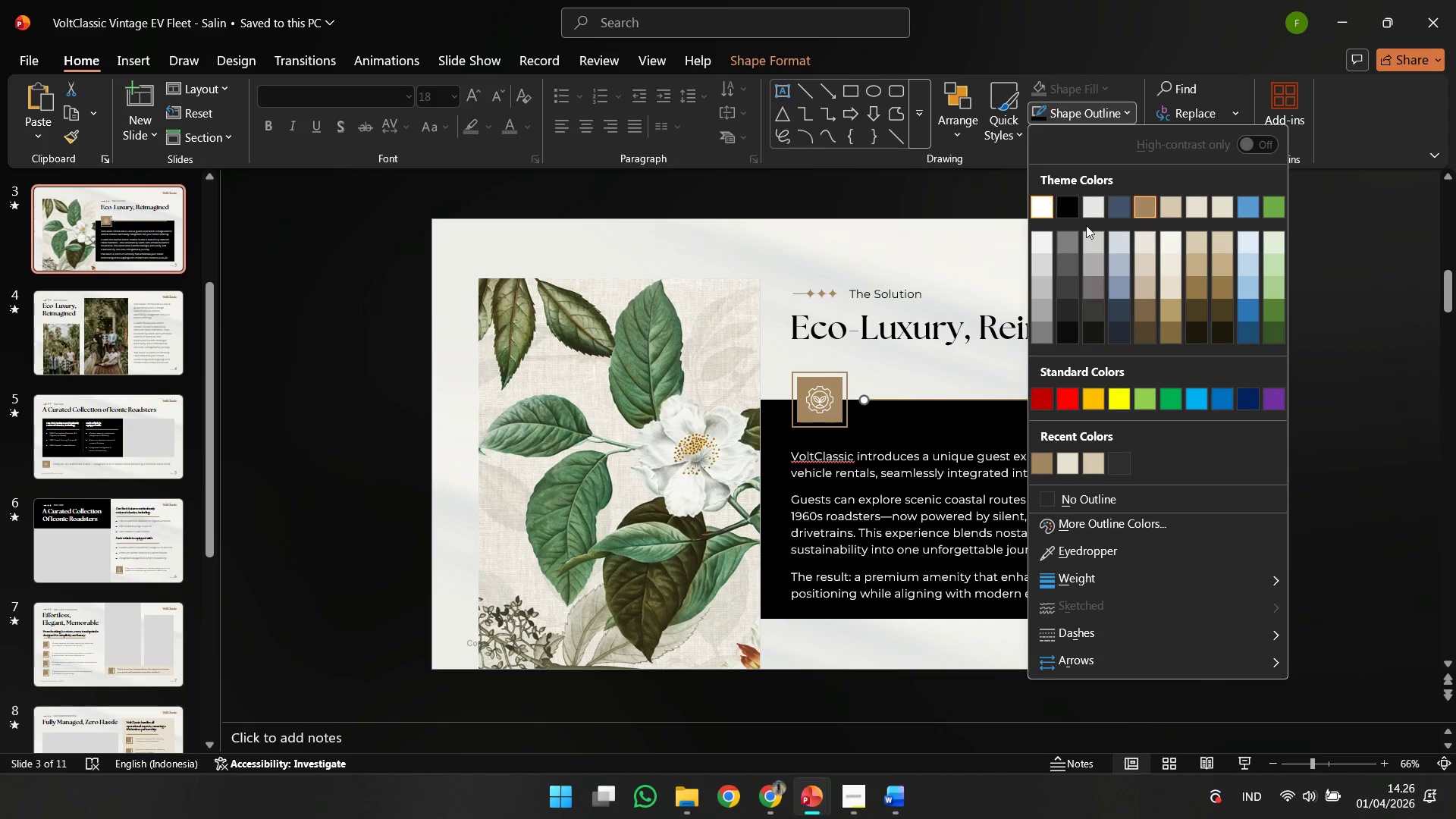 
double_click([1226, 309])
 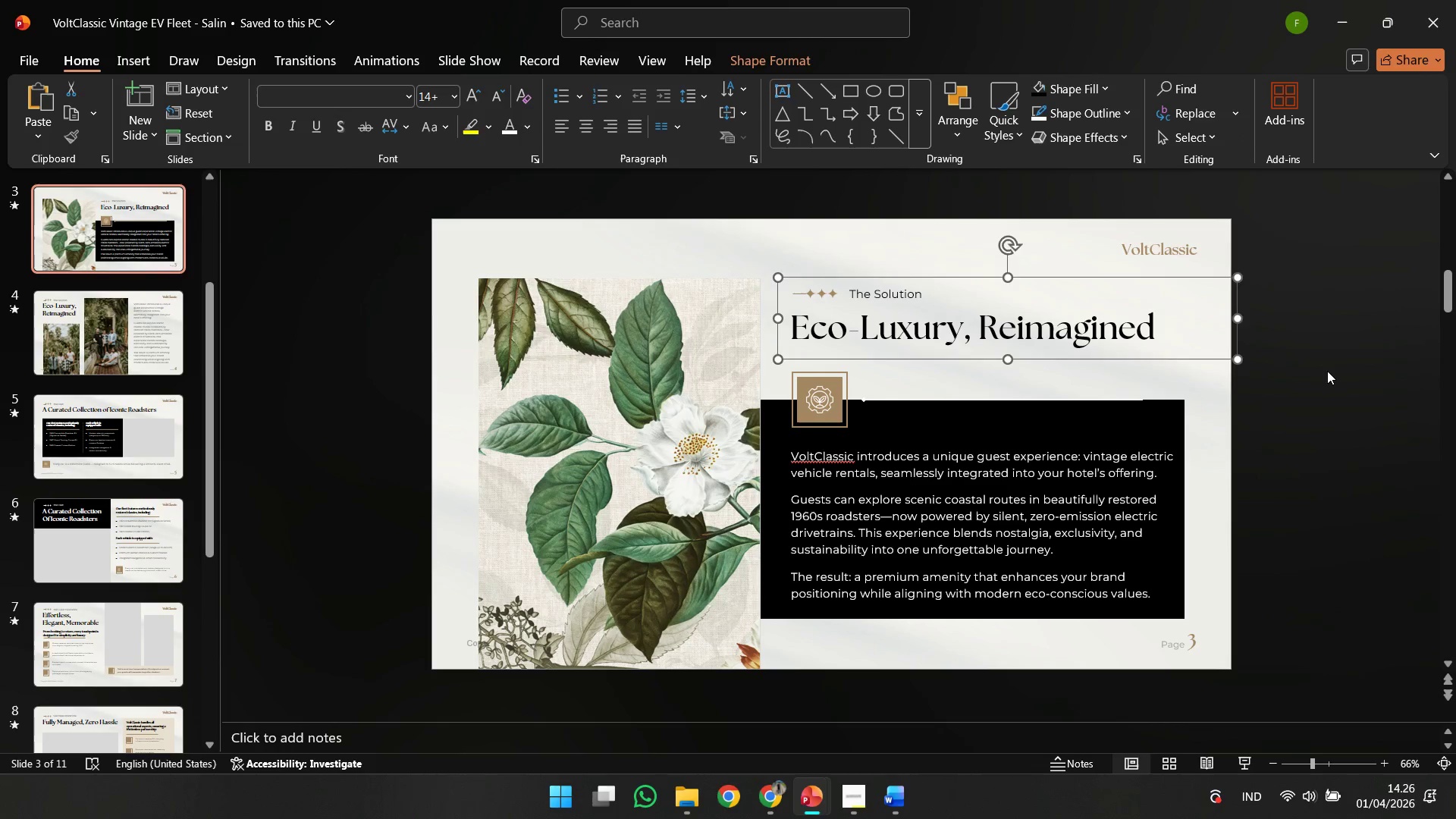 
left_click([1332, 372])
 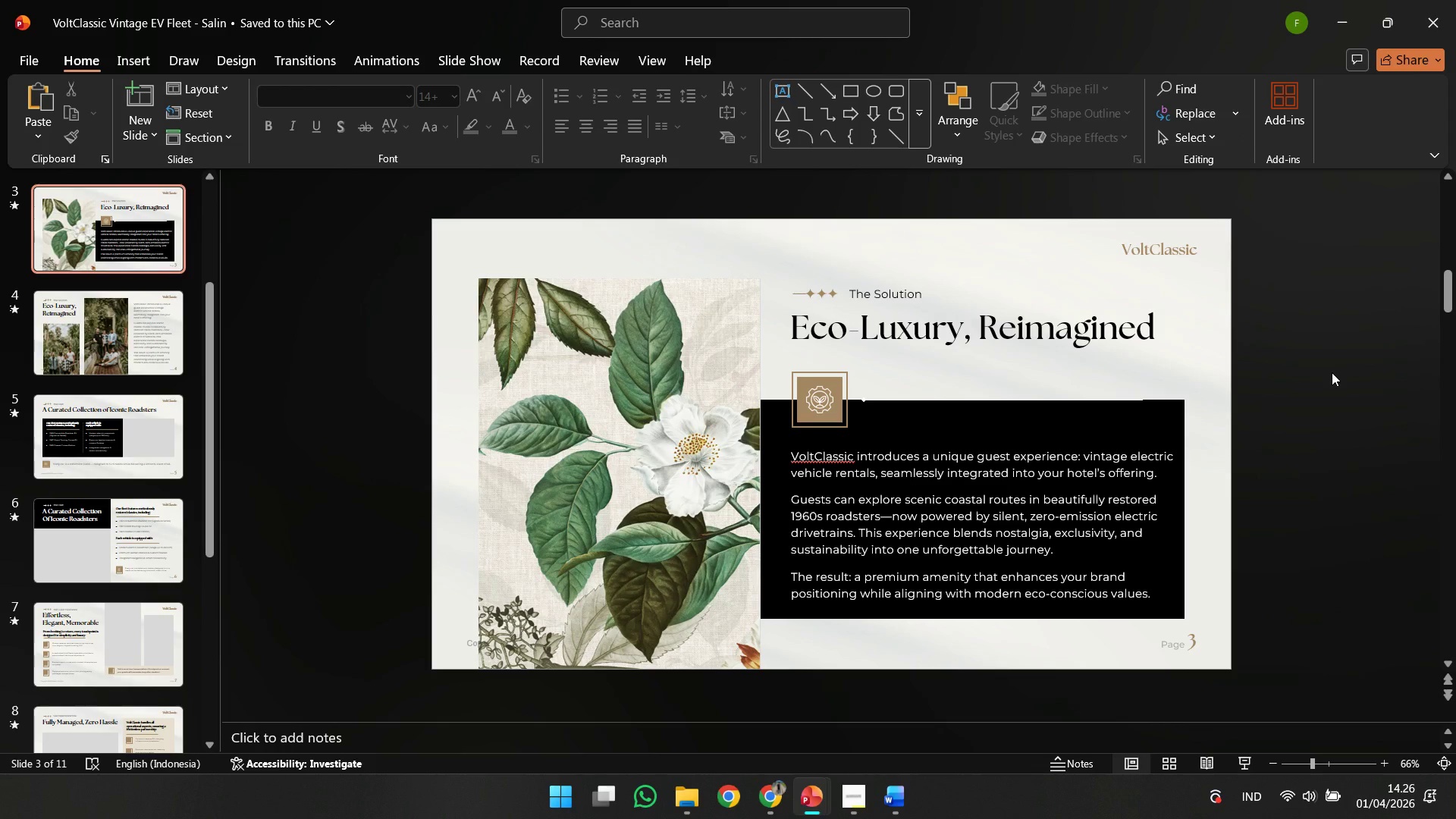 
key(Control+Z)
 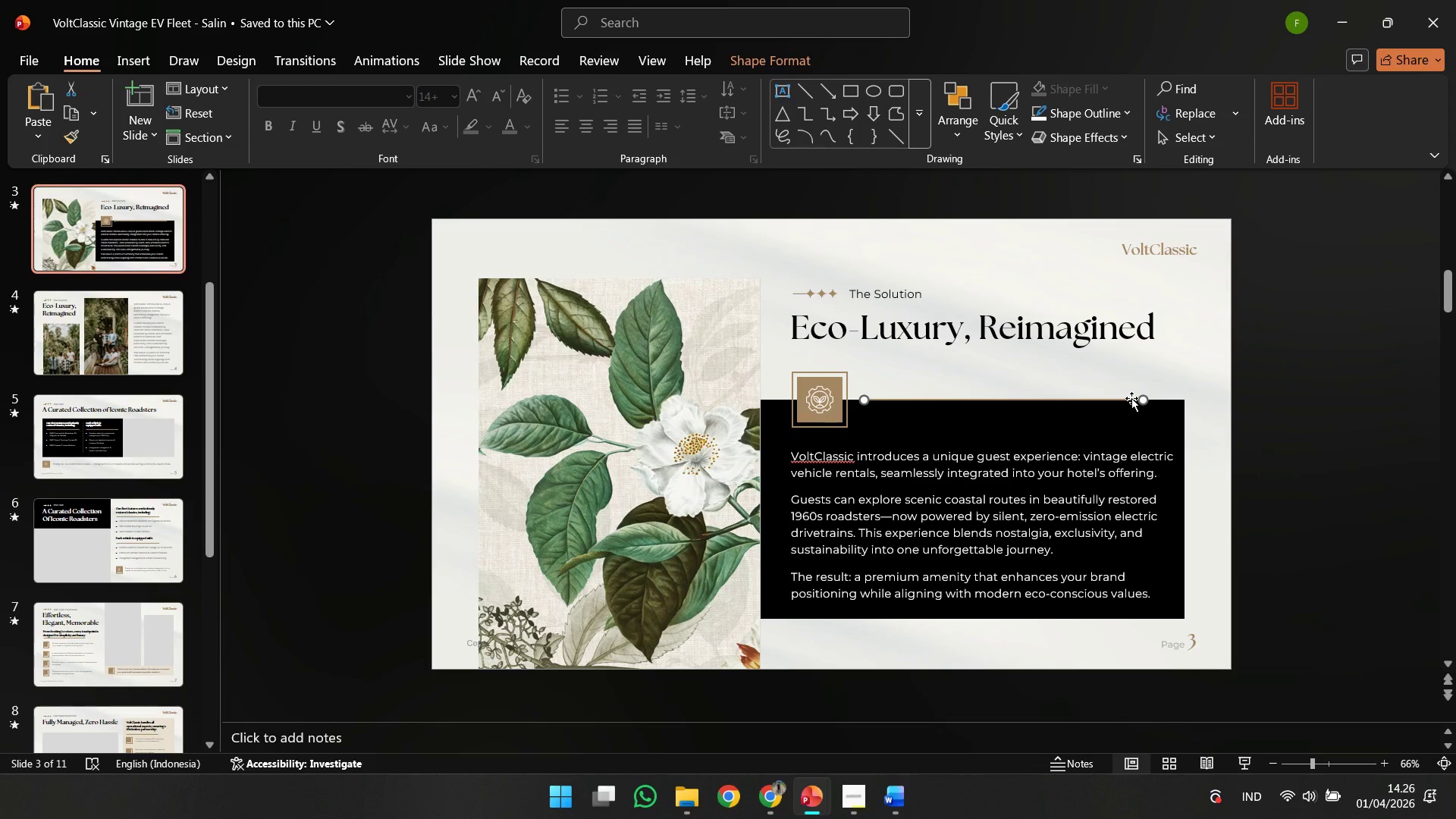 
right_click([1131, 398])
 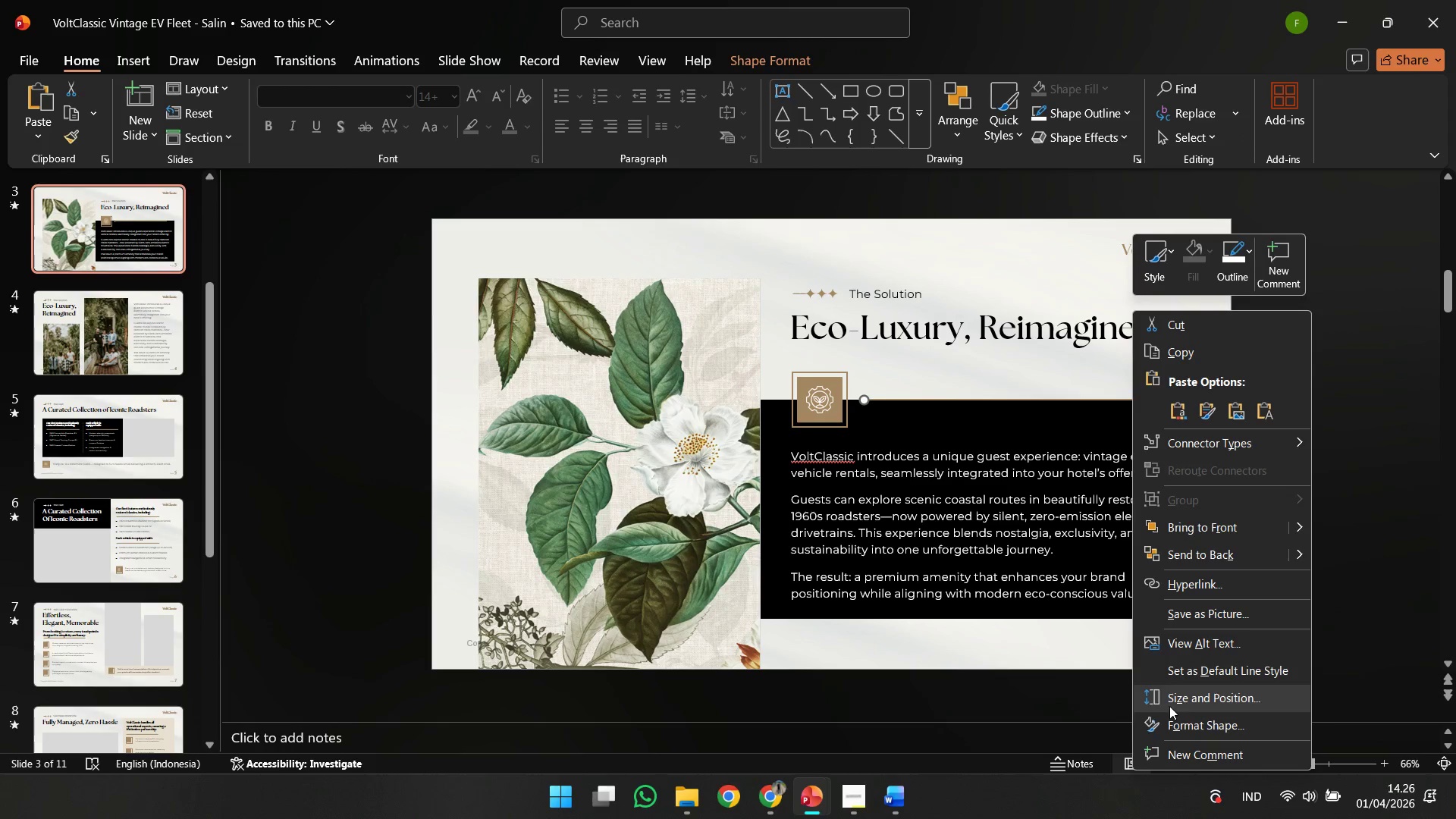 
left_click([1166, 723])
 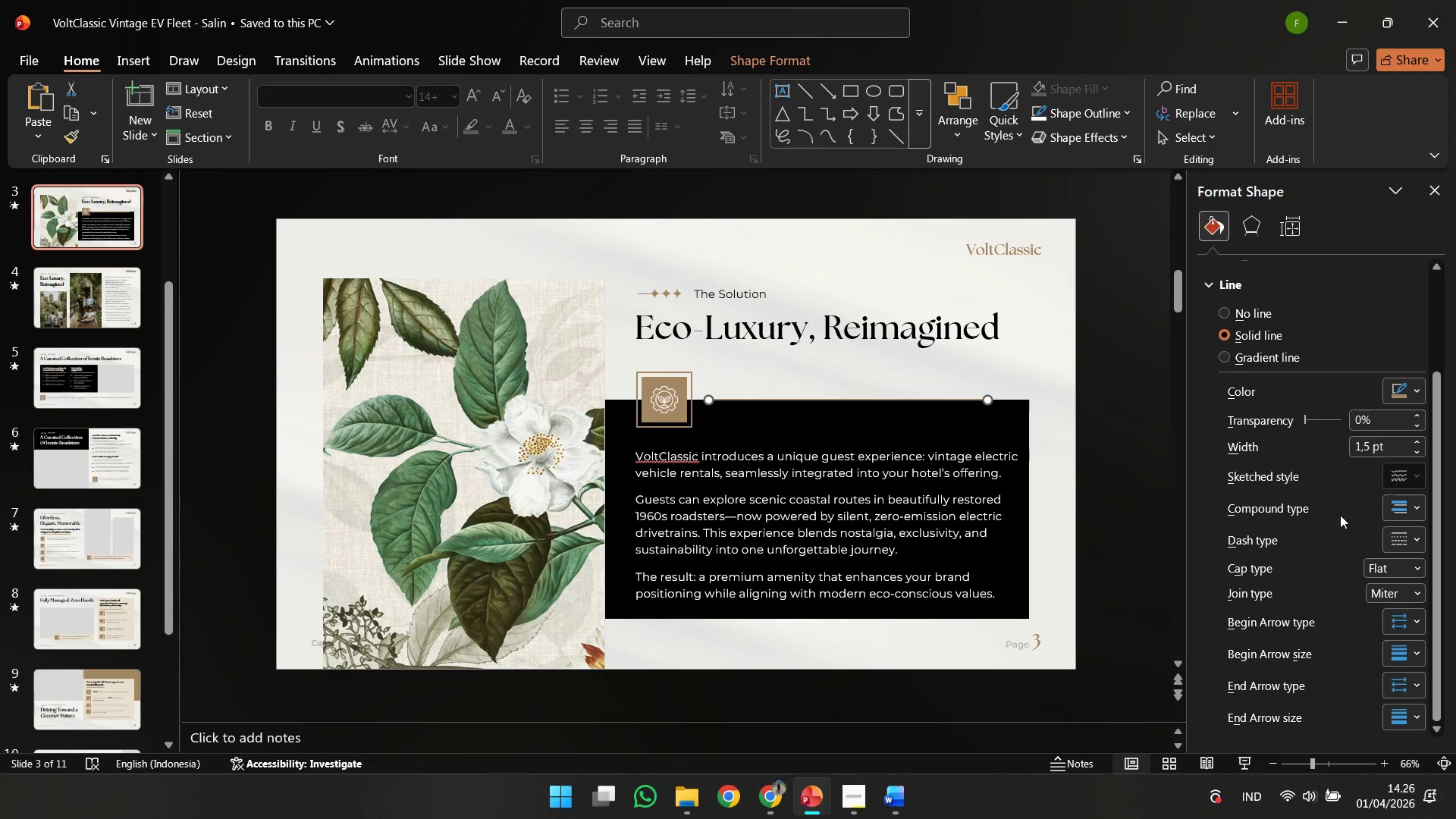 
left_click([926, 424])
 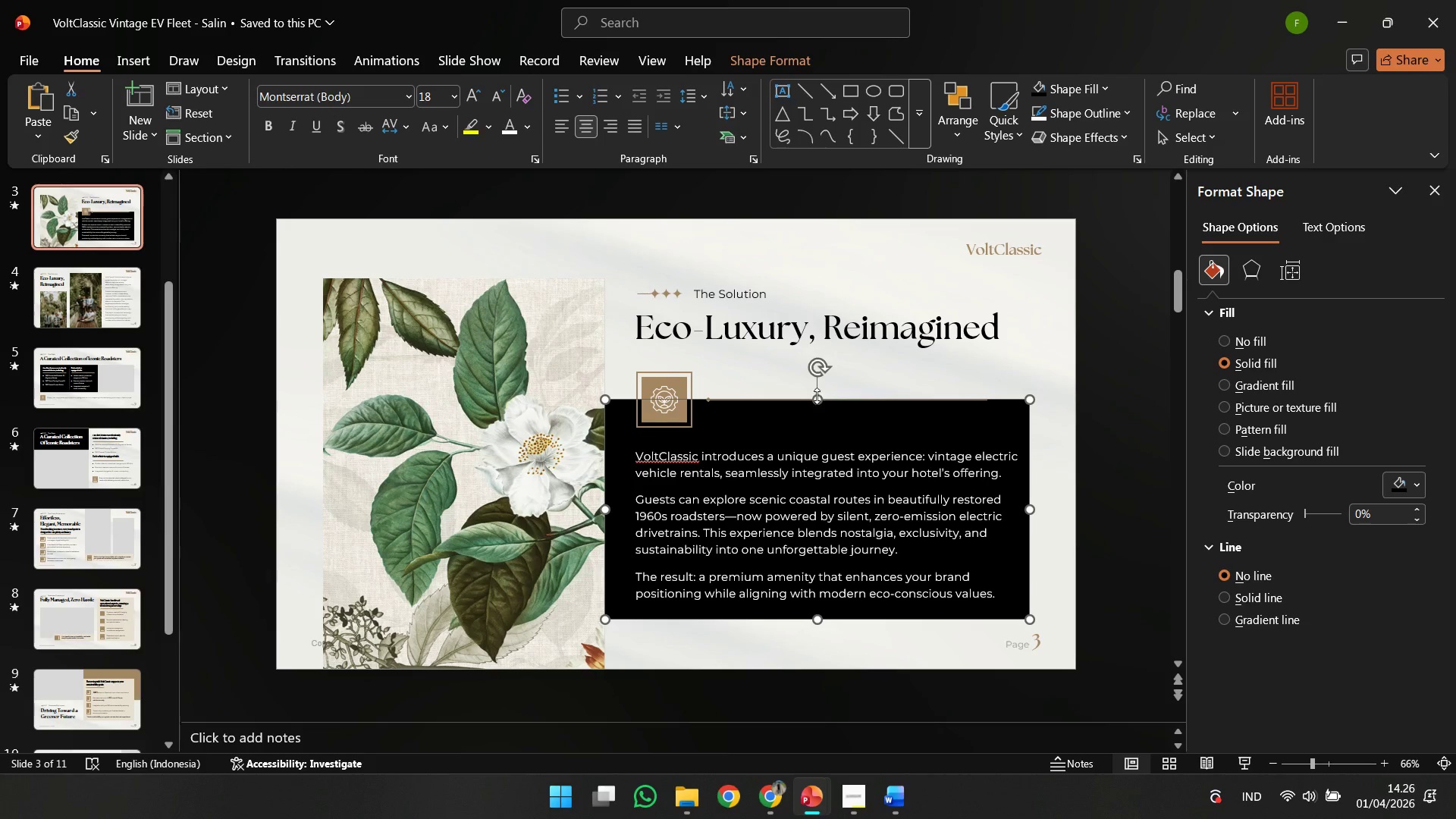 
left_click_drag(start_coordinate=[816, 396], to_coordinate=[815, 389])
 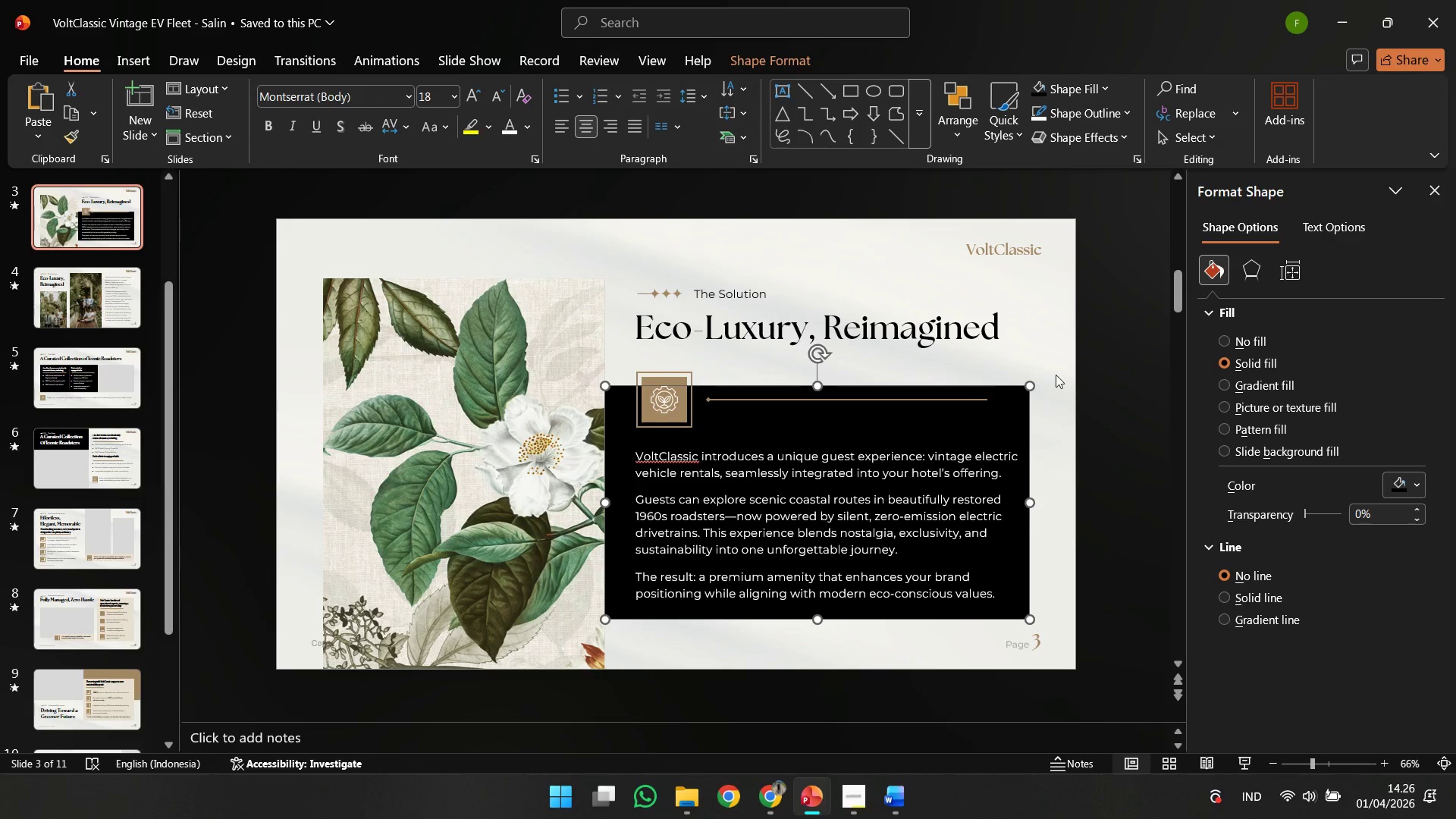 
left_click([1060, 374])
 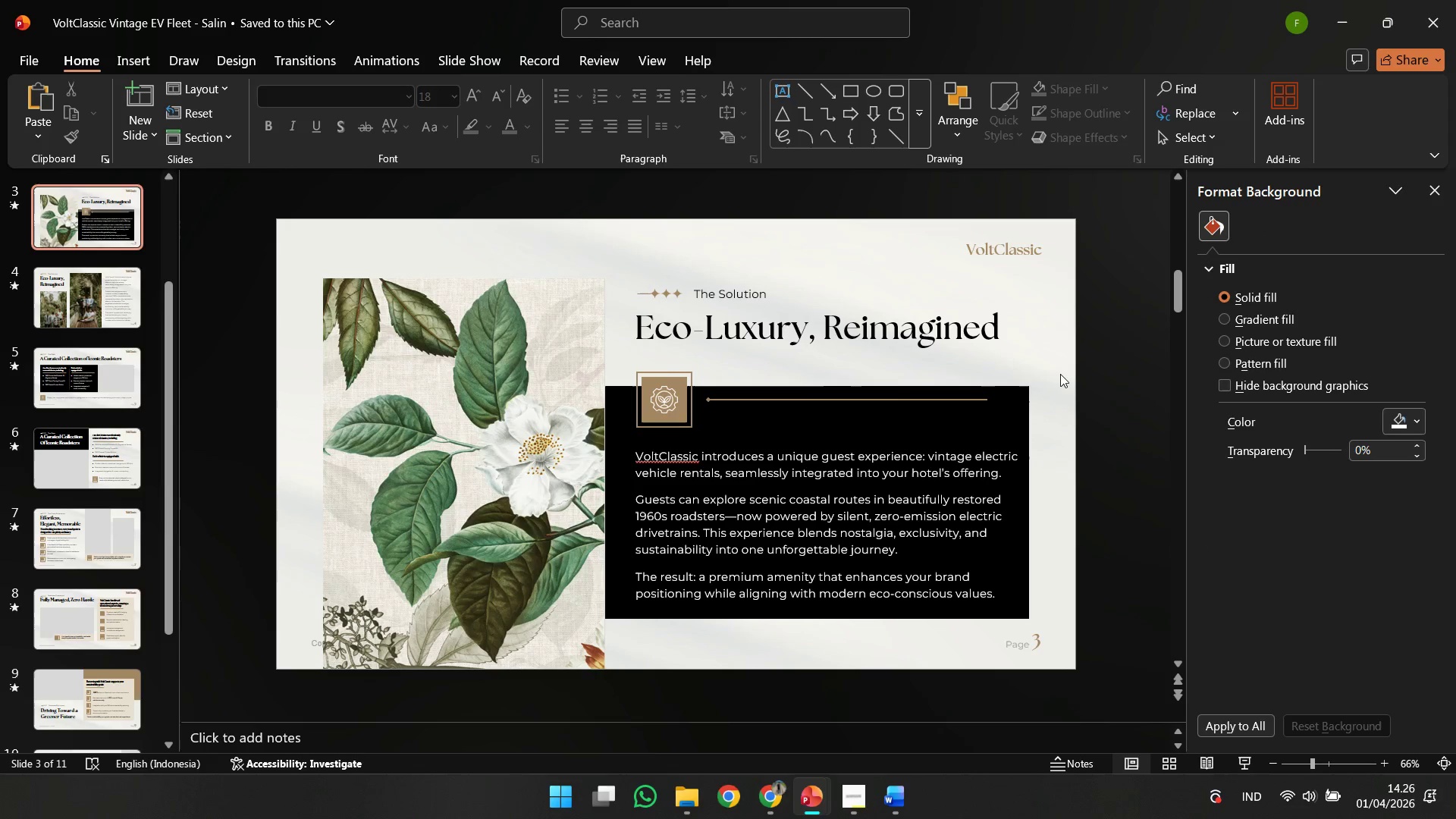 
hold_key(key=ControlLeft, duration=0.41)
 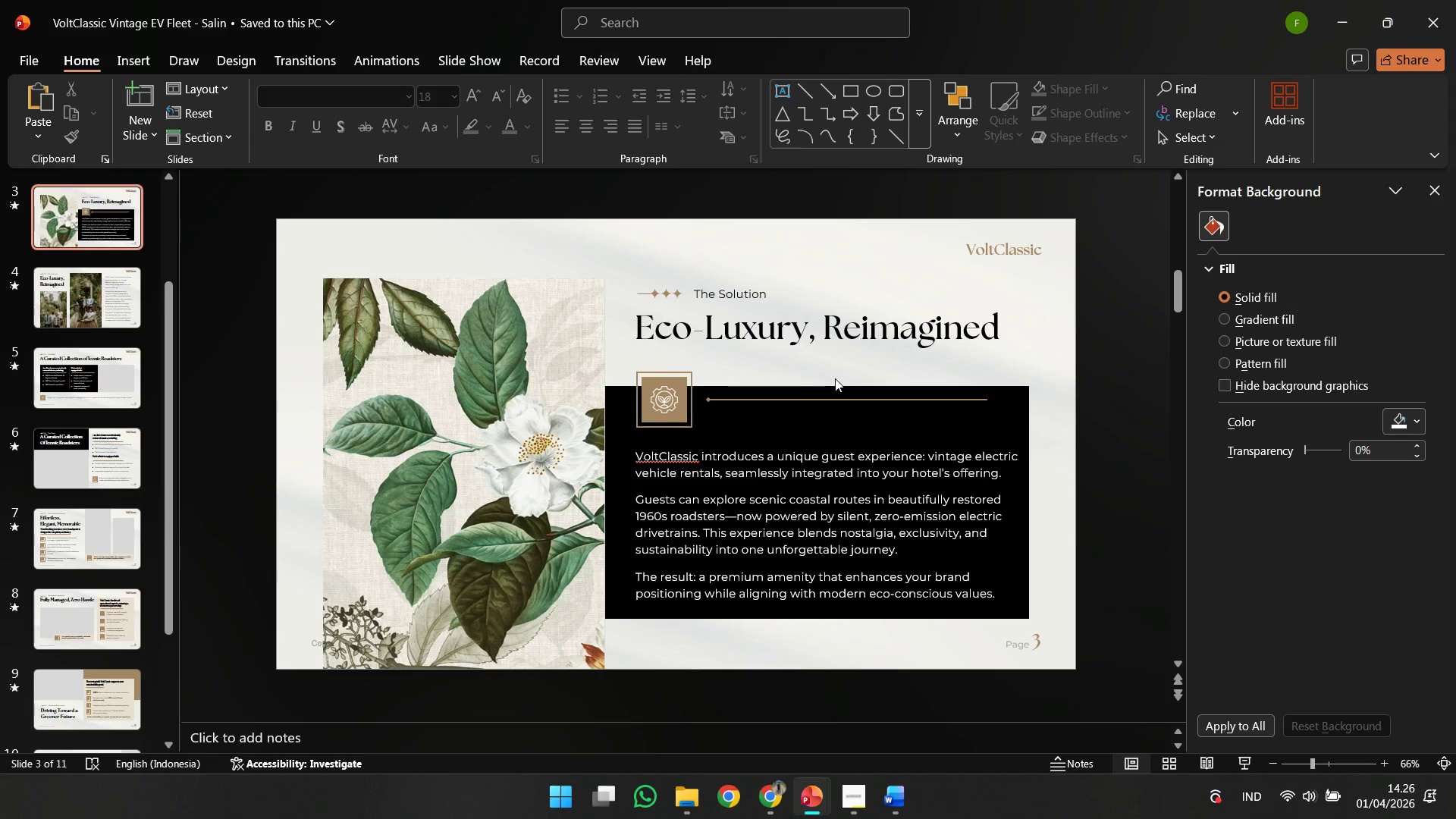 
left_click([835, 378])
 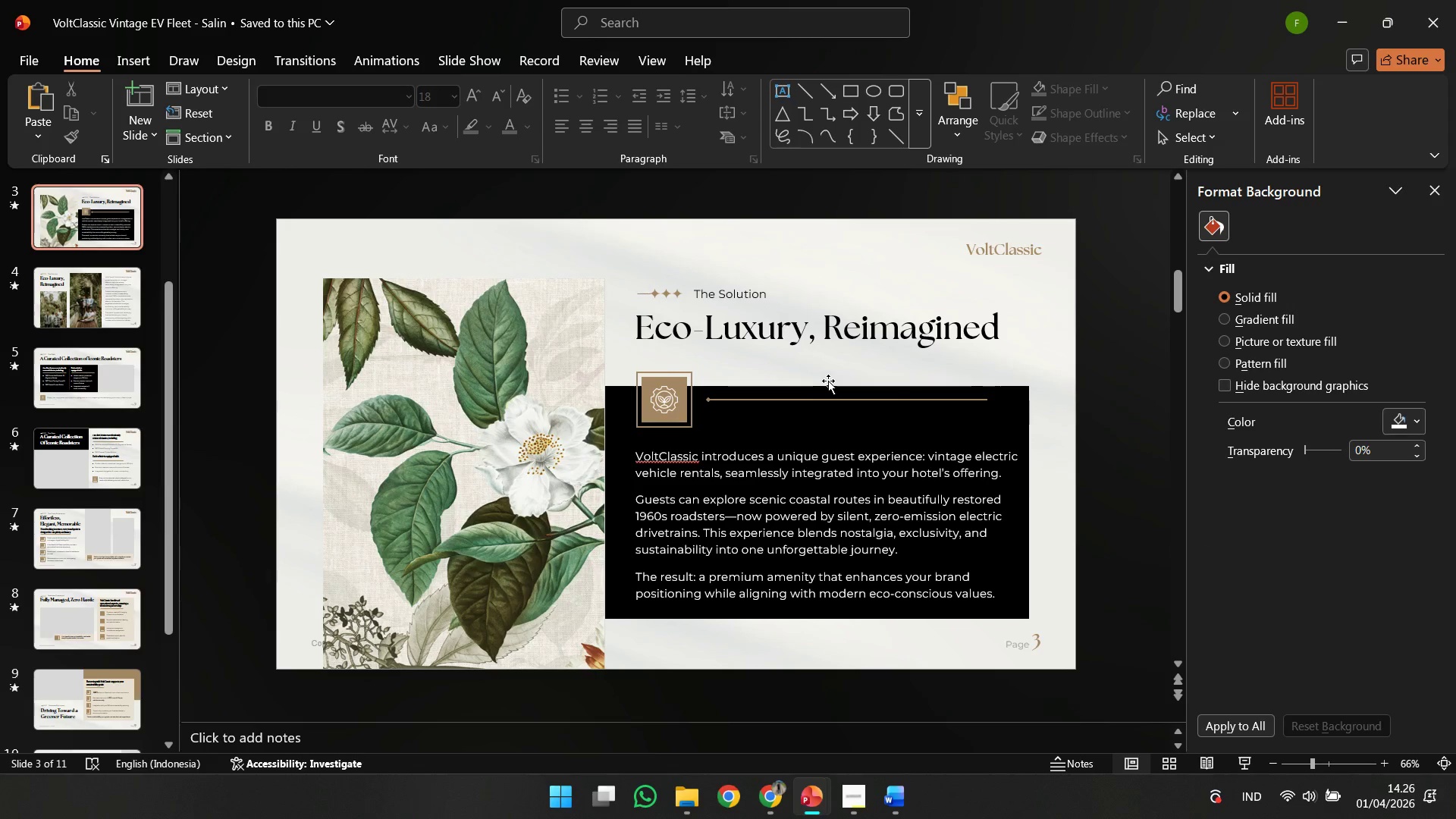 
left_click([828, 381])
 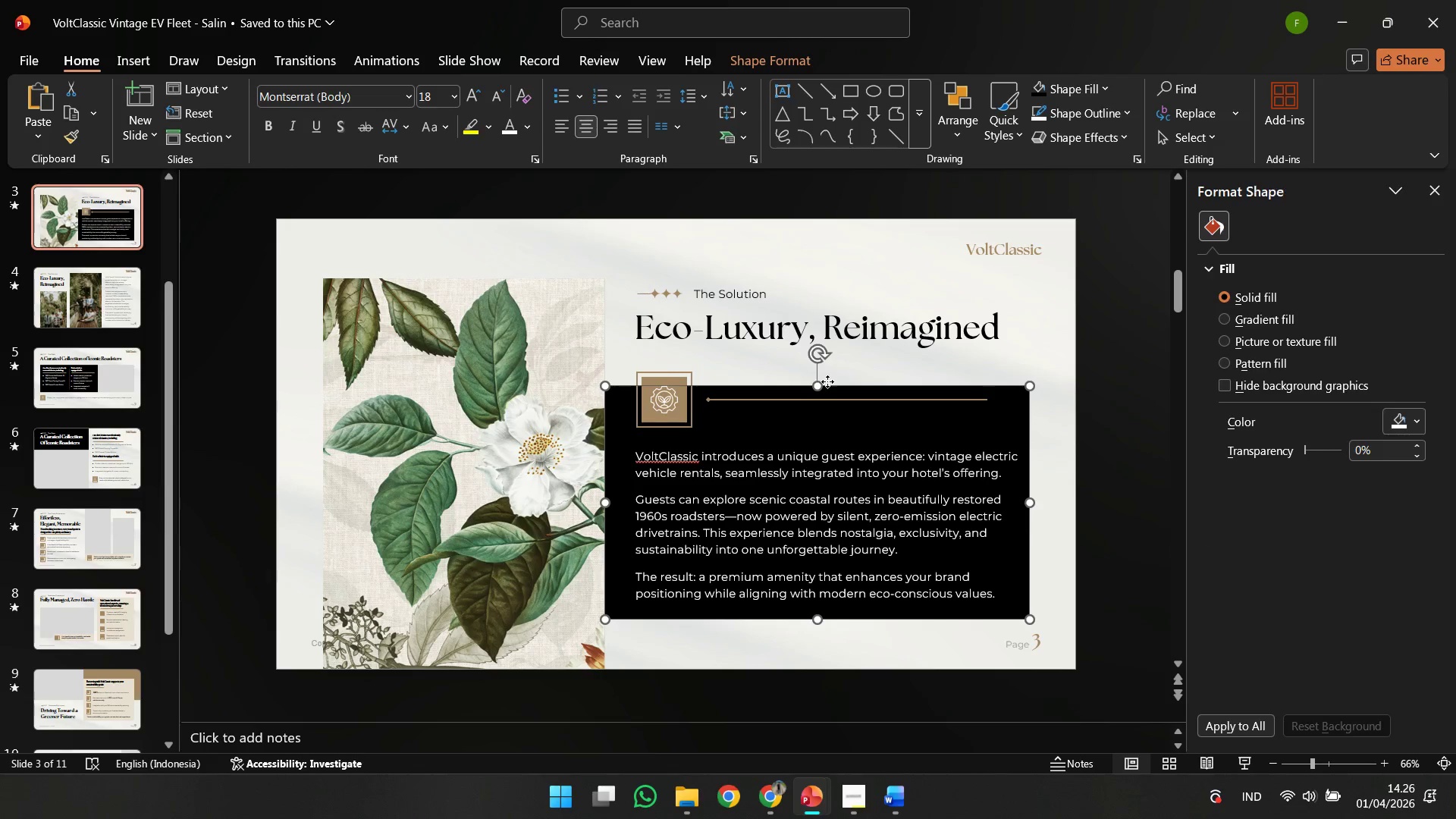 
key(Control+Z)
 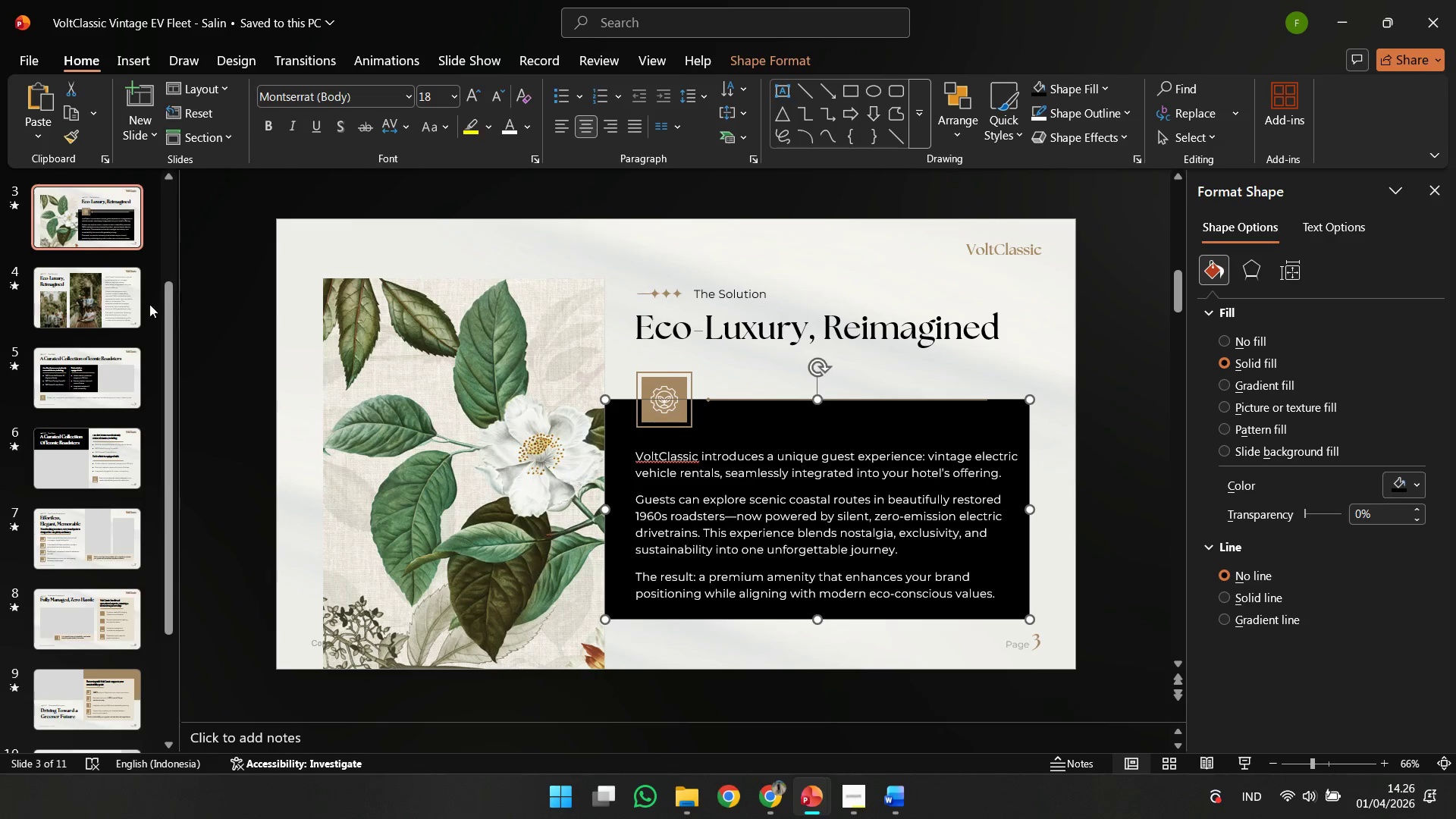 
scroll: coordinate [133, 314], scroll_direction: up, amount: 4.0
 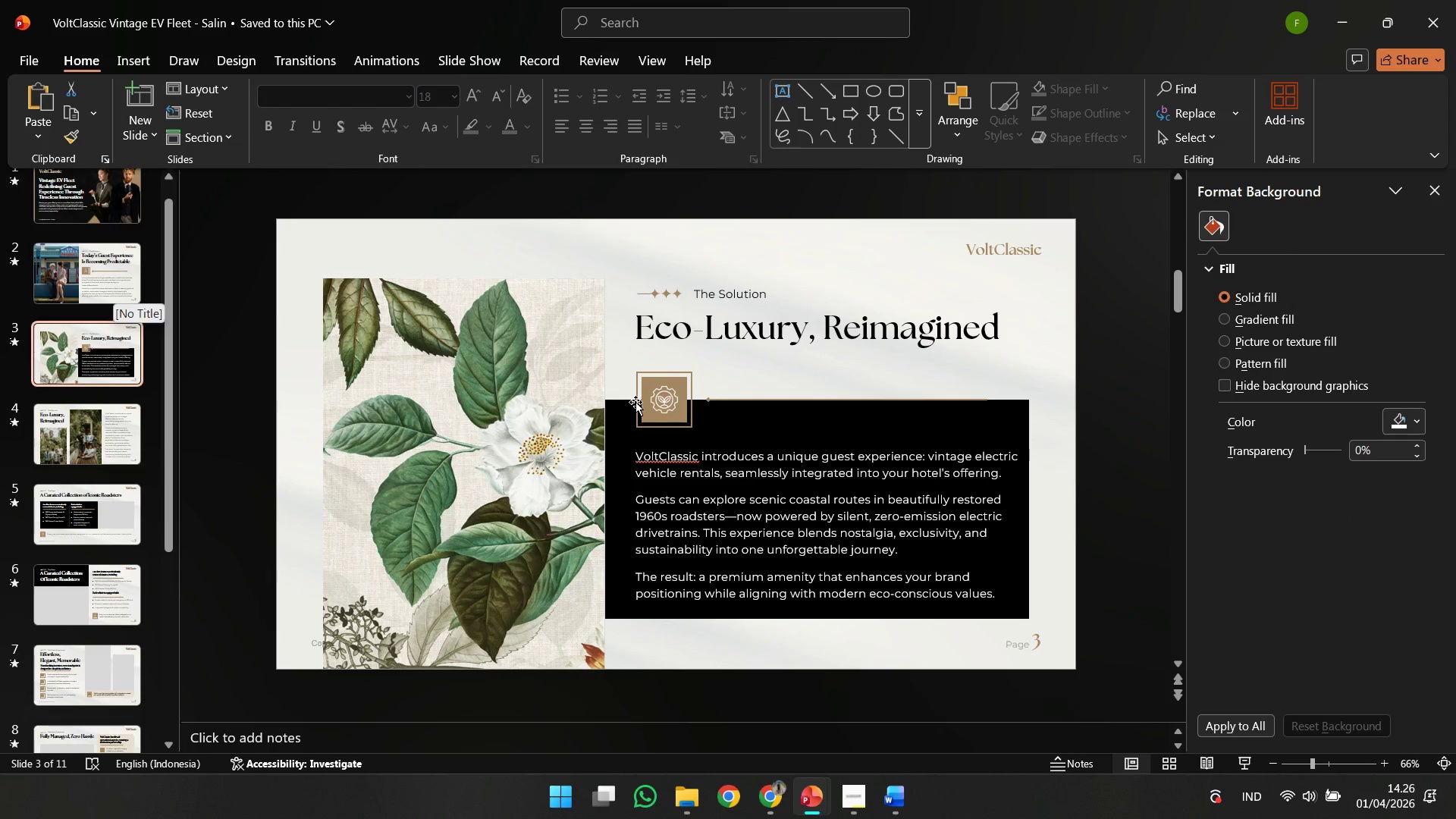 
left_click([714, 402])
 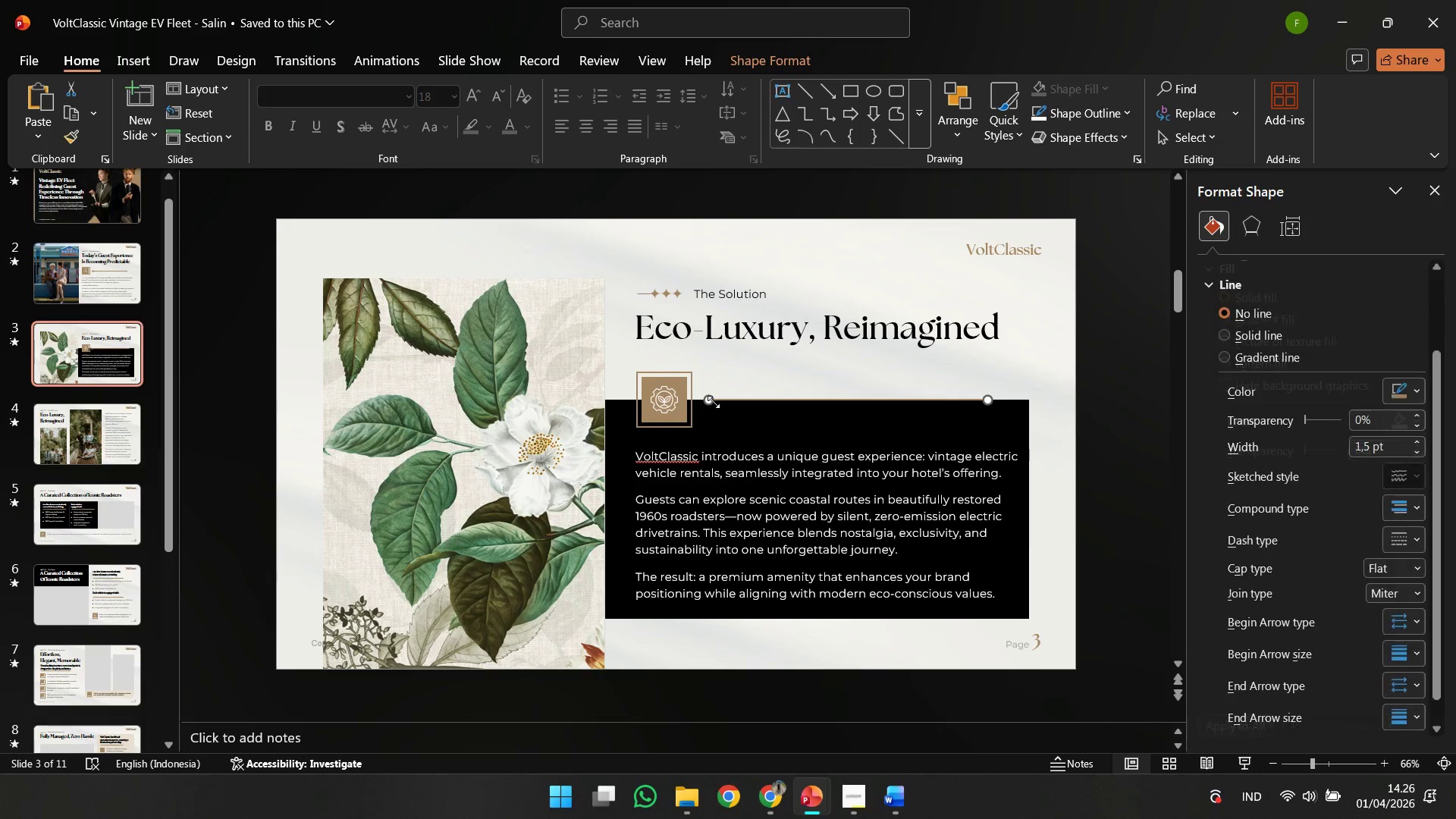 
key(Delete)
 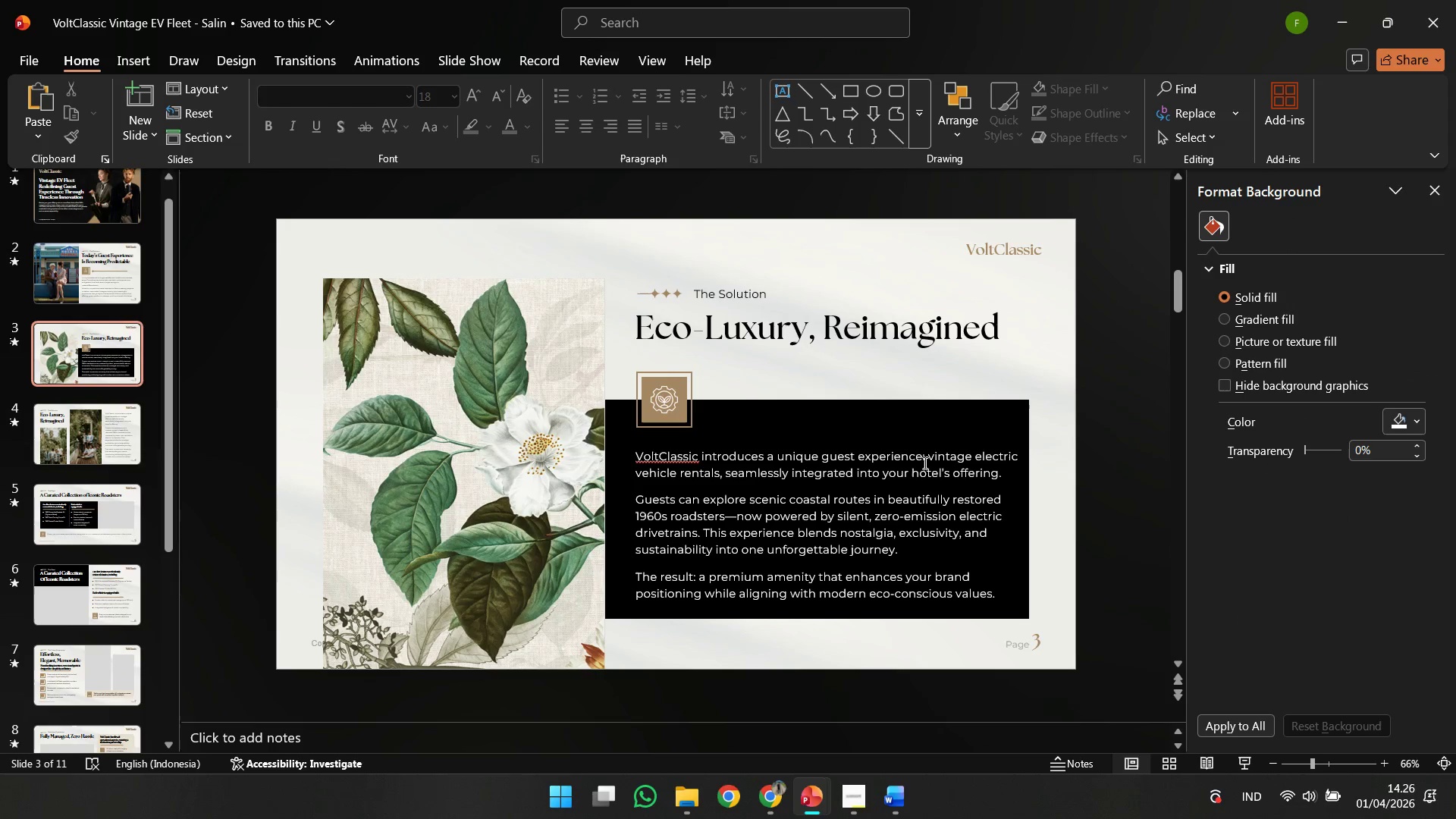 
left_click([833, 480])
 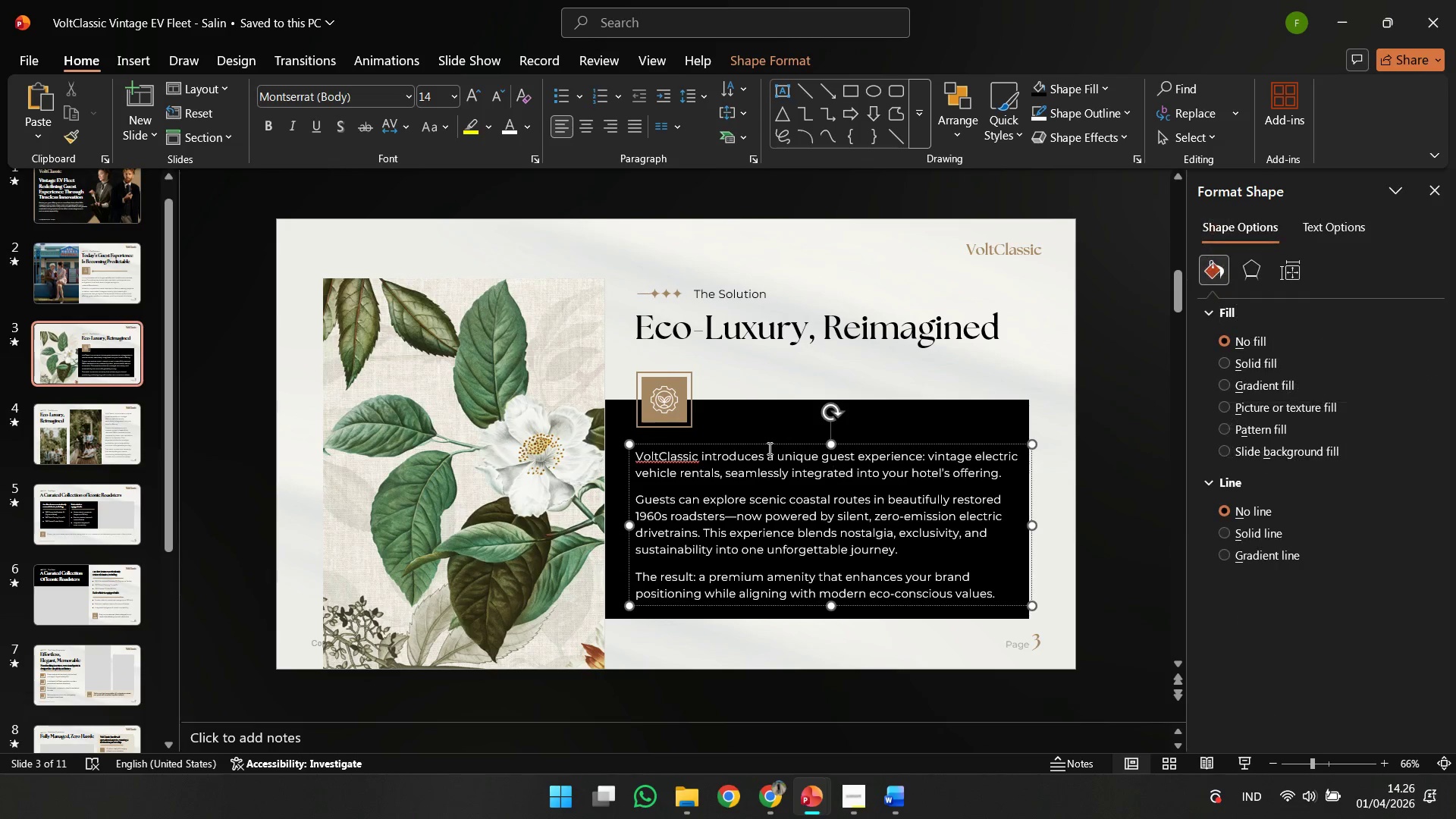 
hold_key(key=ShiftLeft, duration=2.22)
left_click_drag(start_coordinate=[762, 446], to_coordinate=[763, 441])
 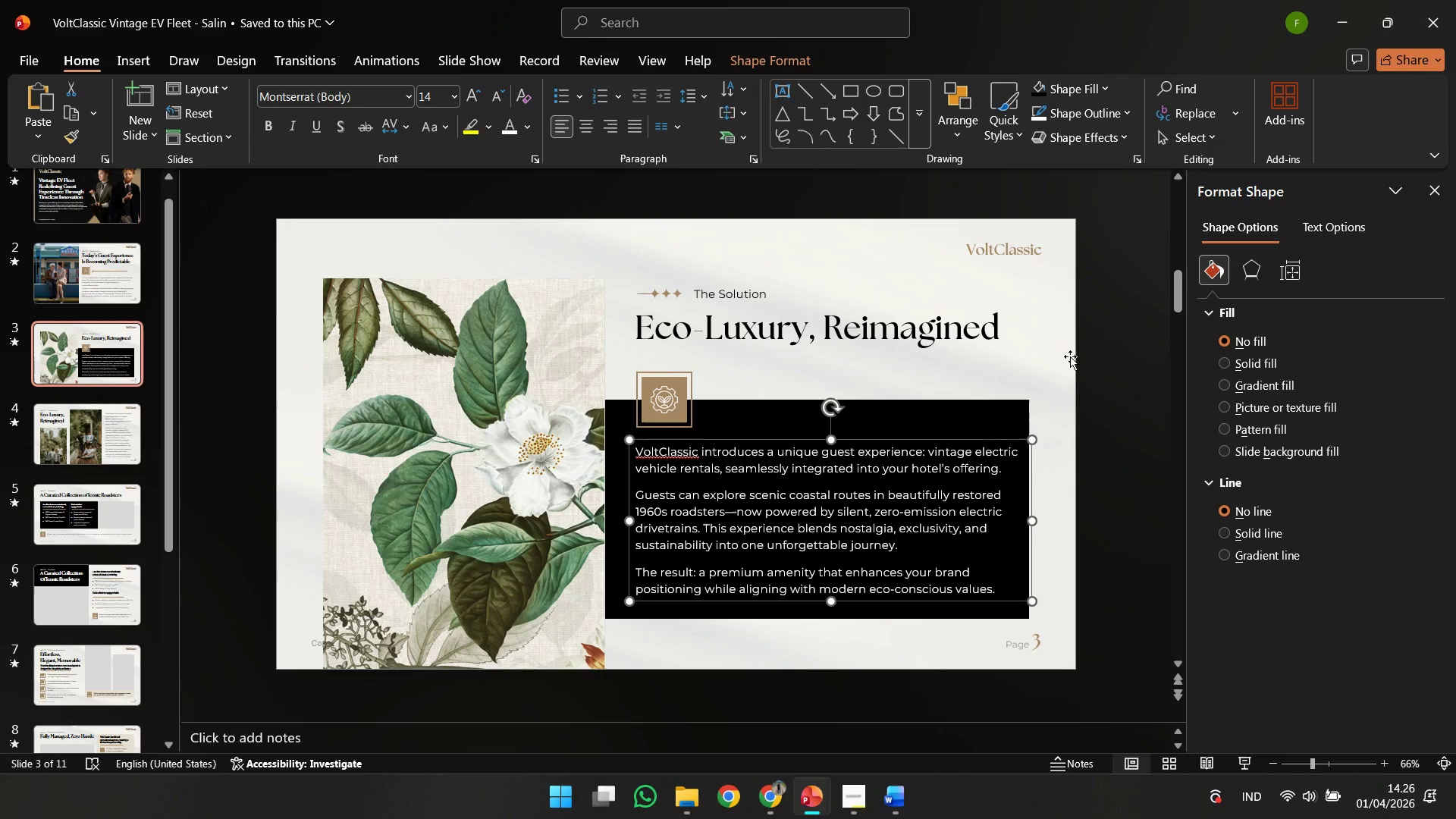 
left_click([1071, 356])
 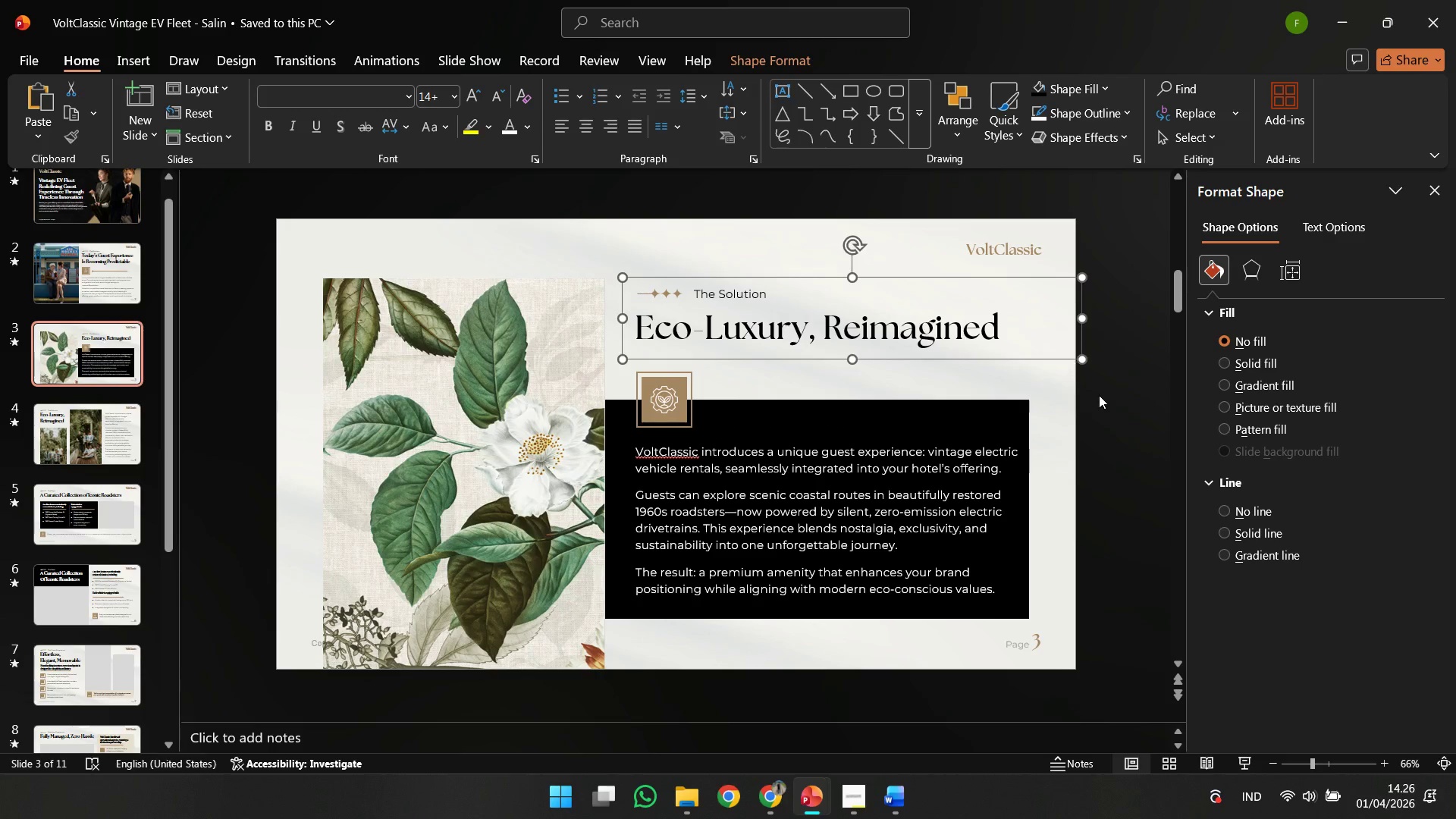 
left_click([1099, 396])
 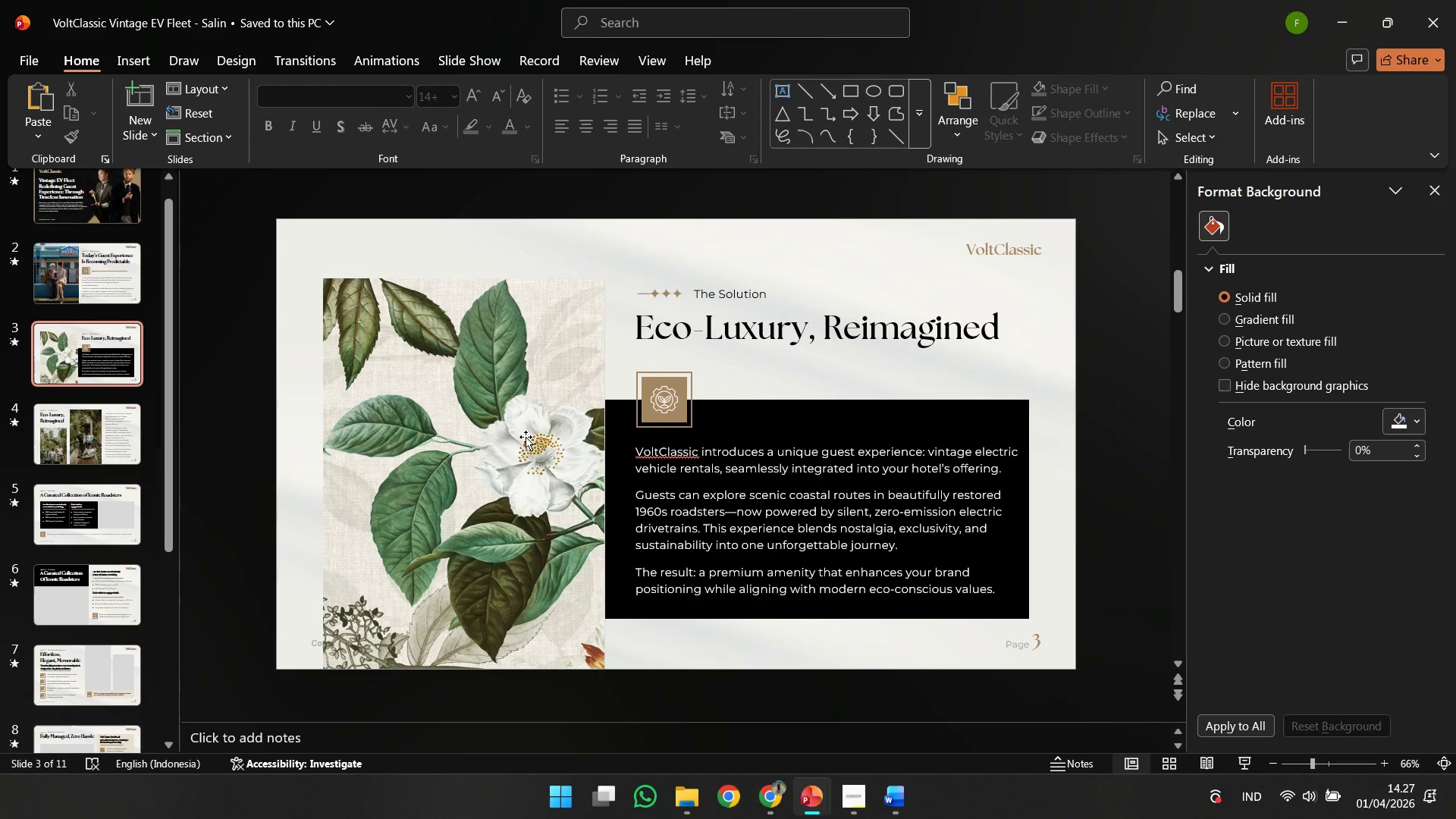 
left_click([680, 416])
 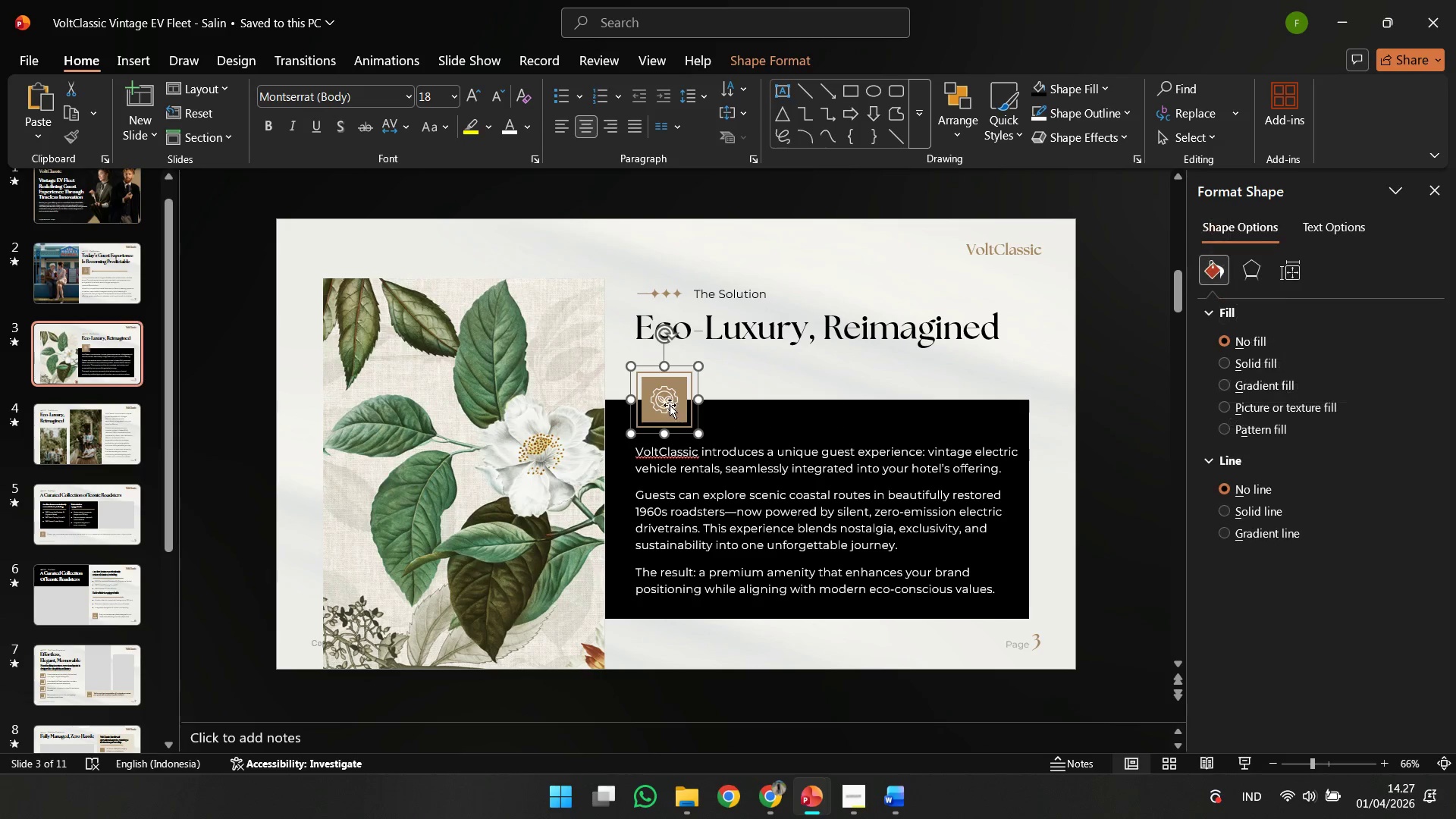 
key(Shift+ShiftLeft)
 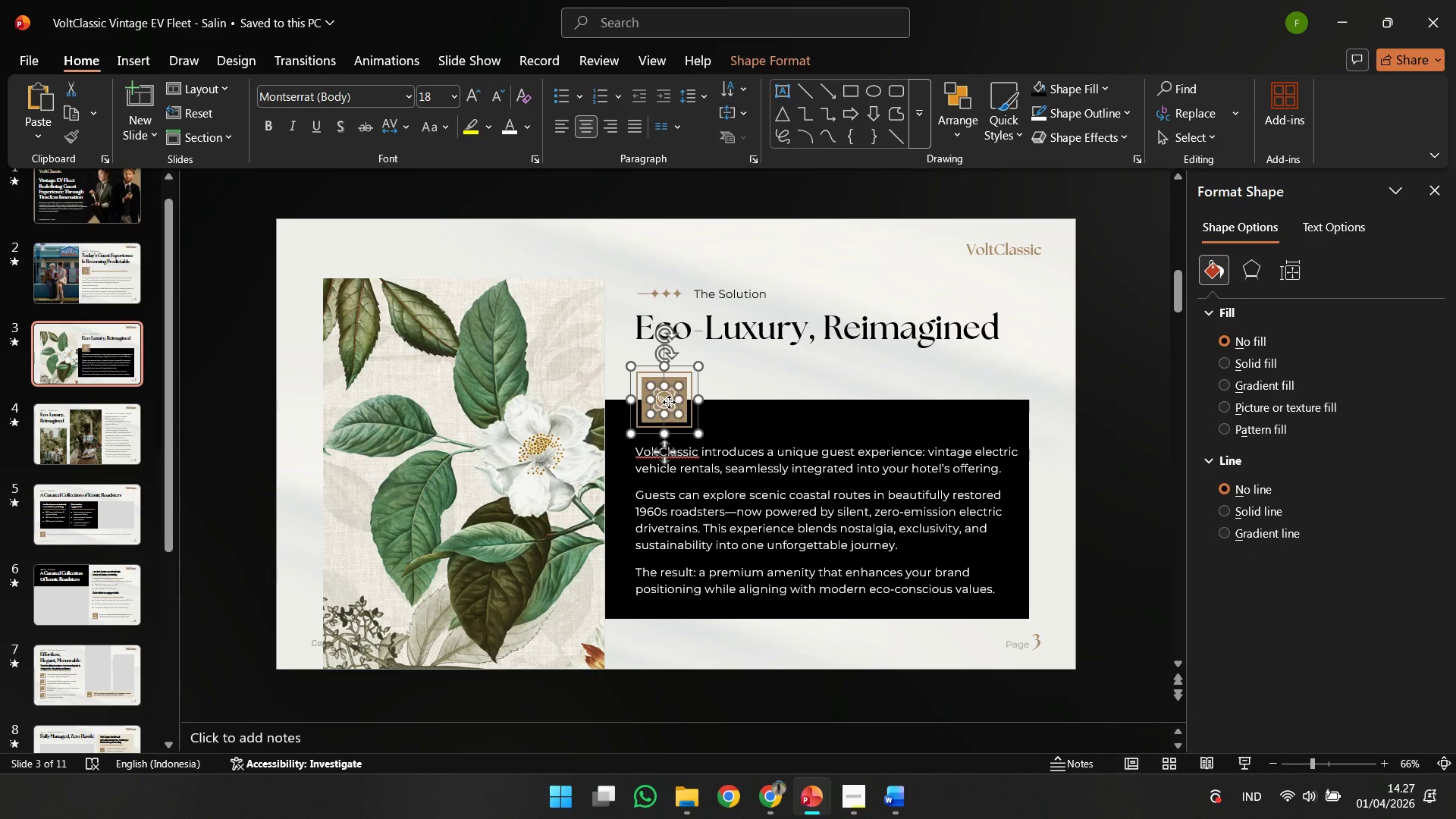 
left_click([669, 402])
 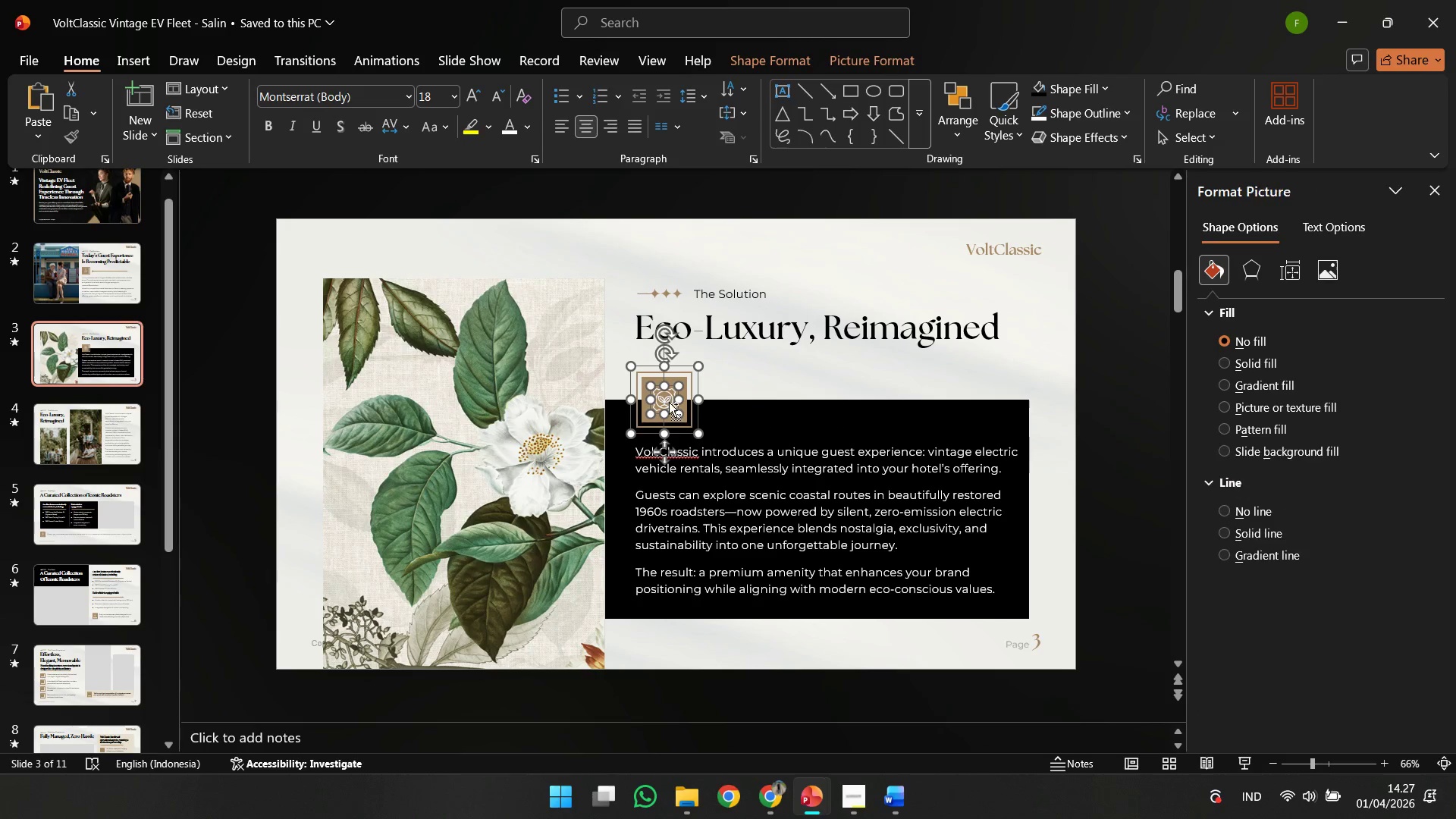 
key(Control+G)
 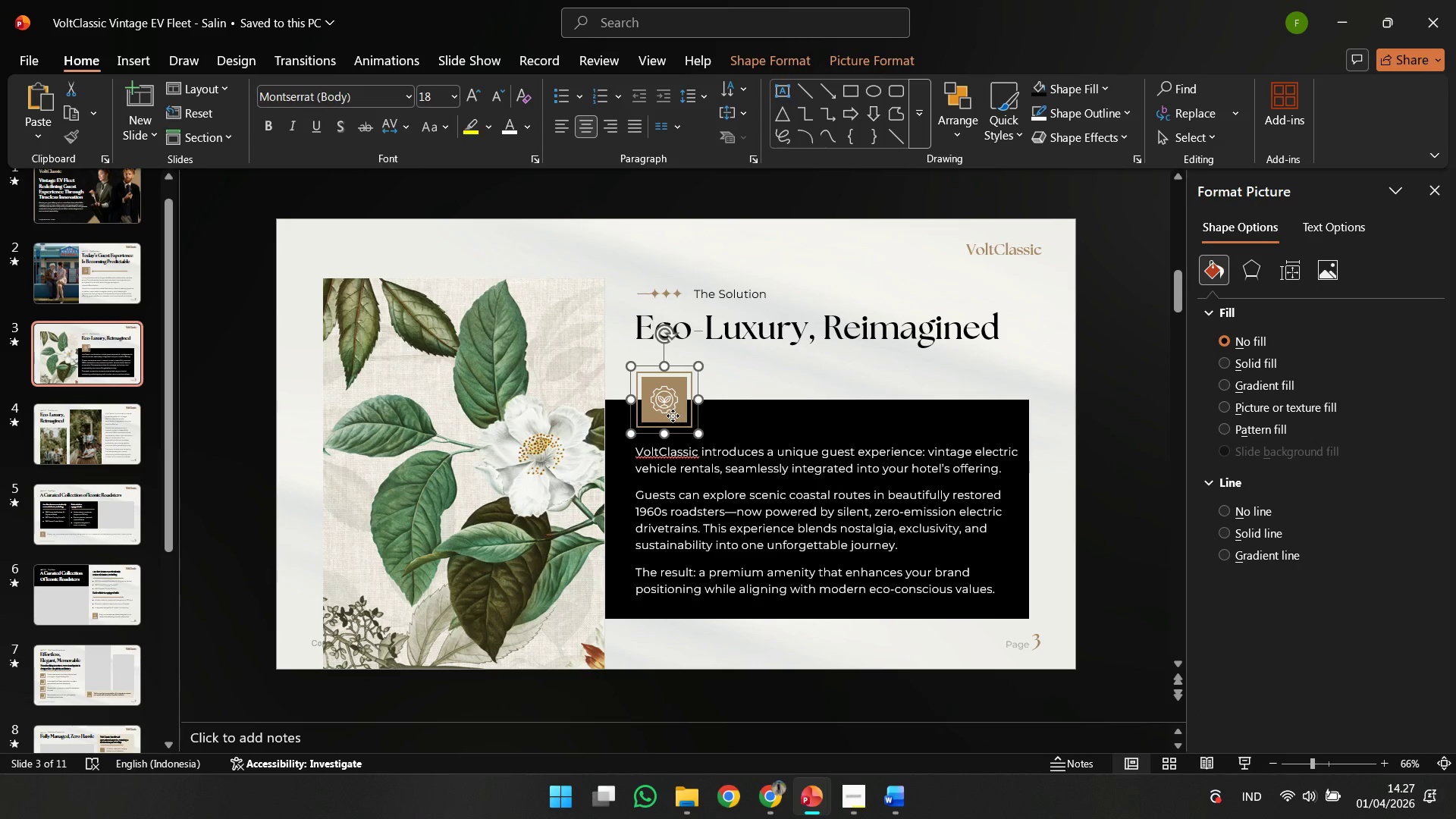 
left_click_drag(start_coordinate=[673, 415], to_coordinate=[615, 419])
 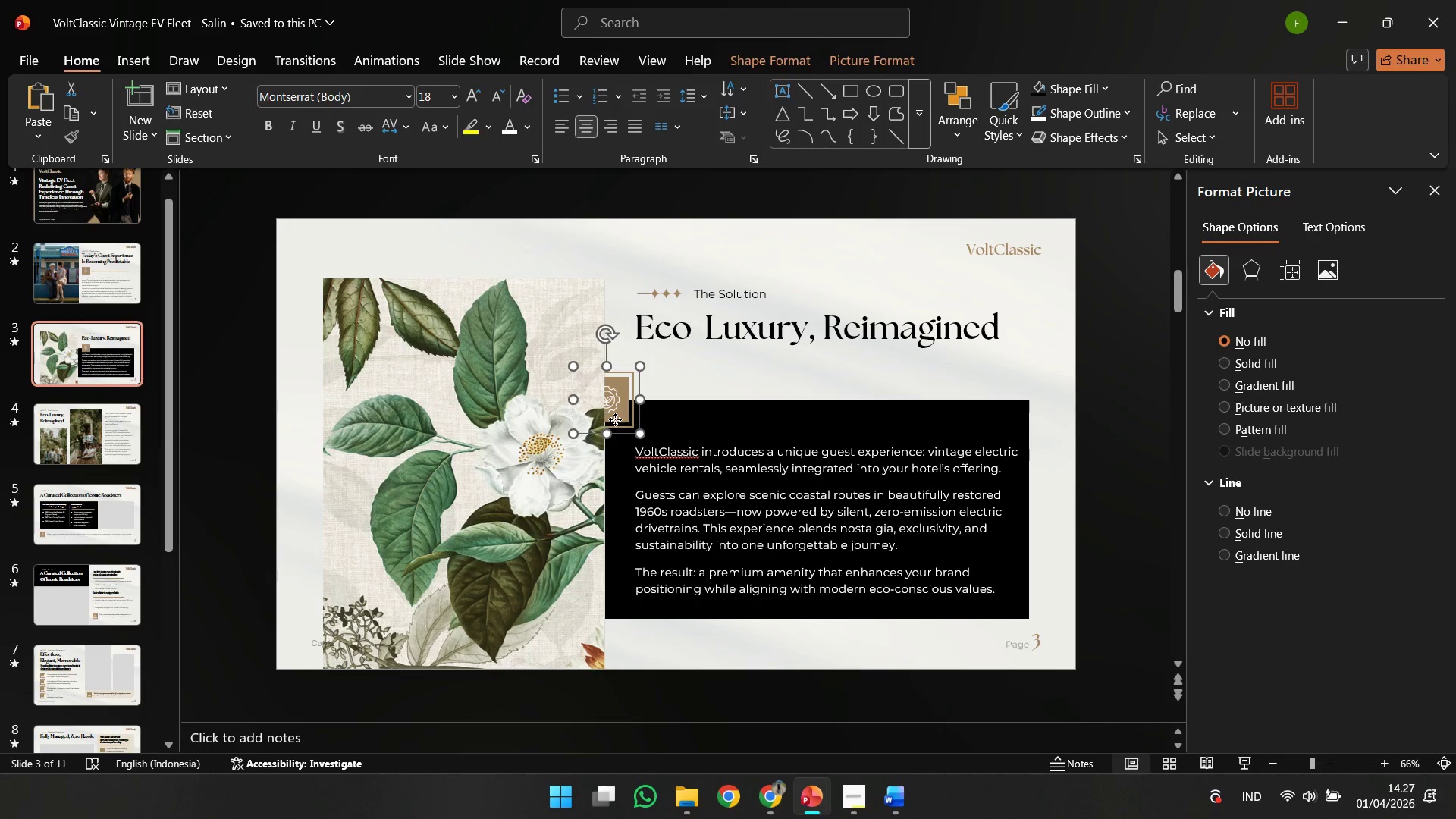 
right_click([615, 419])
 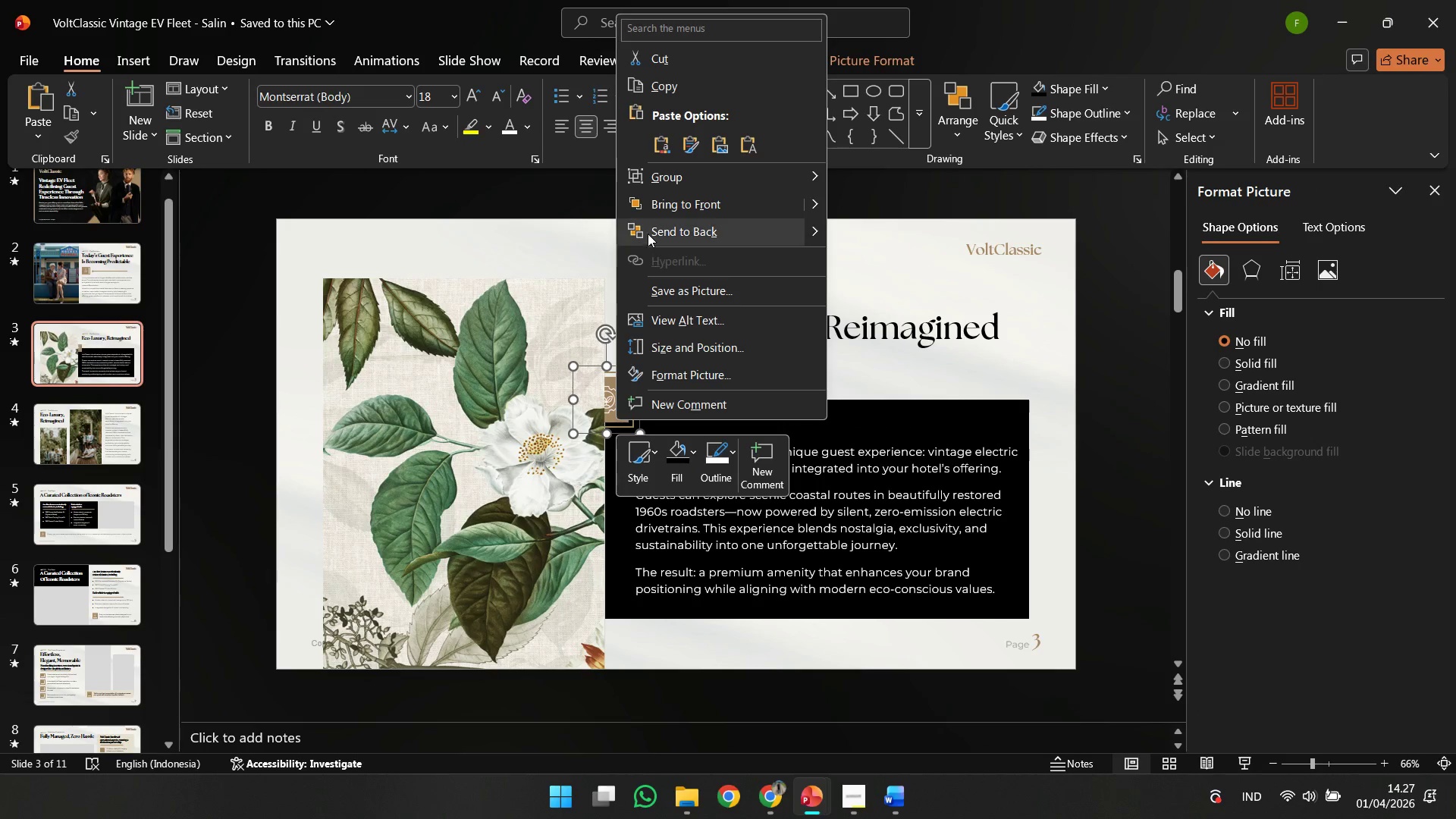 
left_click([659, 210])
 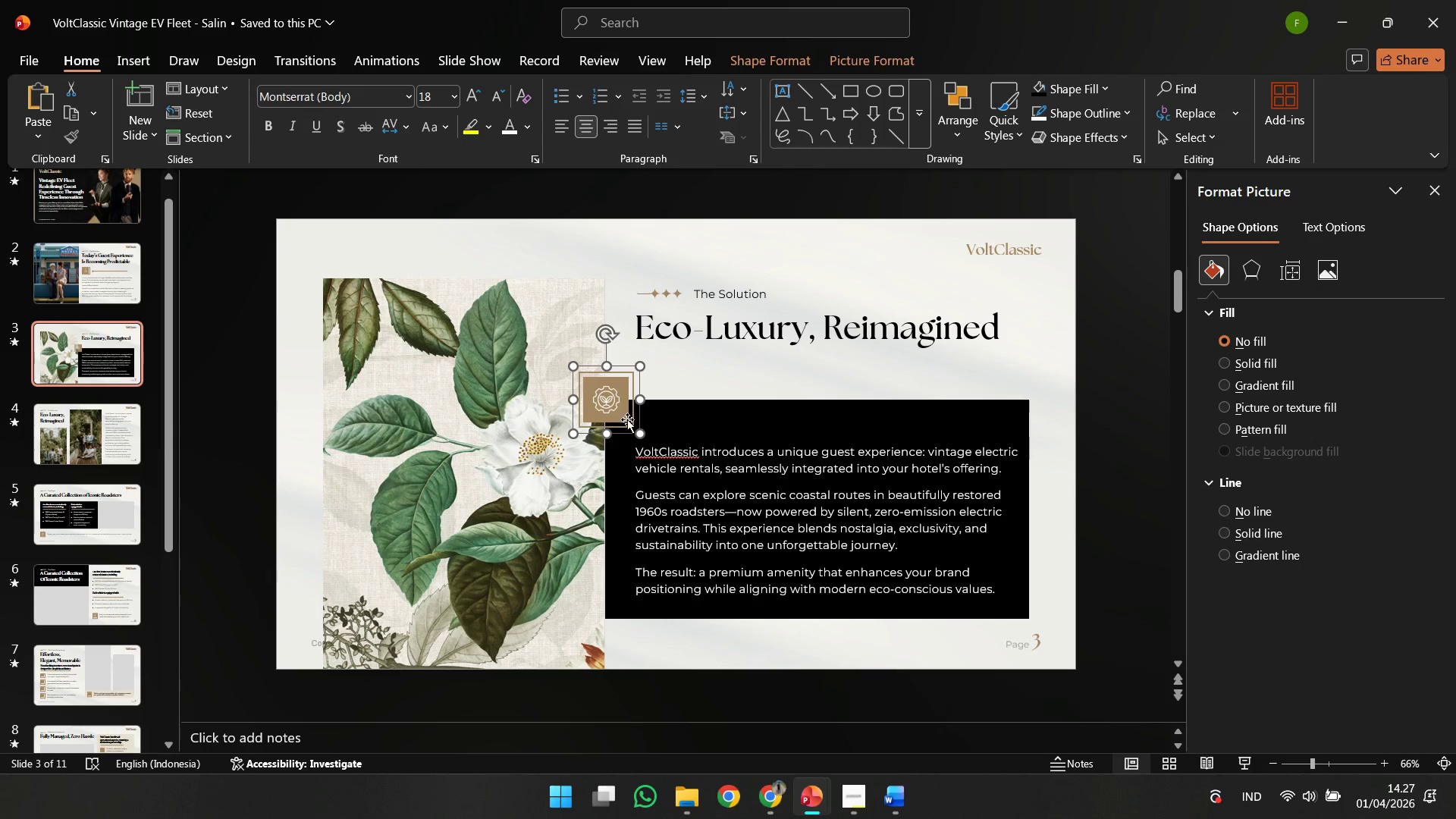 
key(Control+Z)
 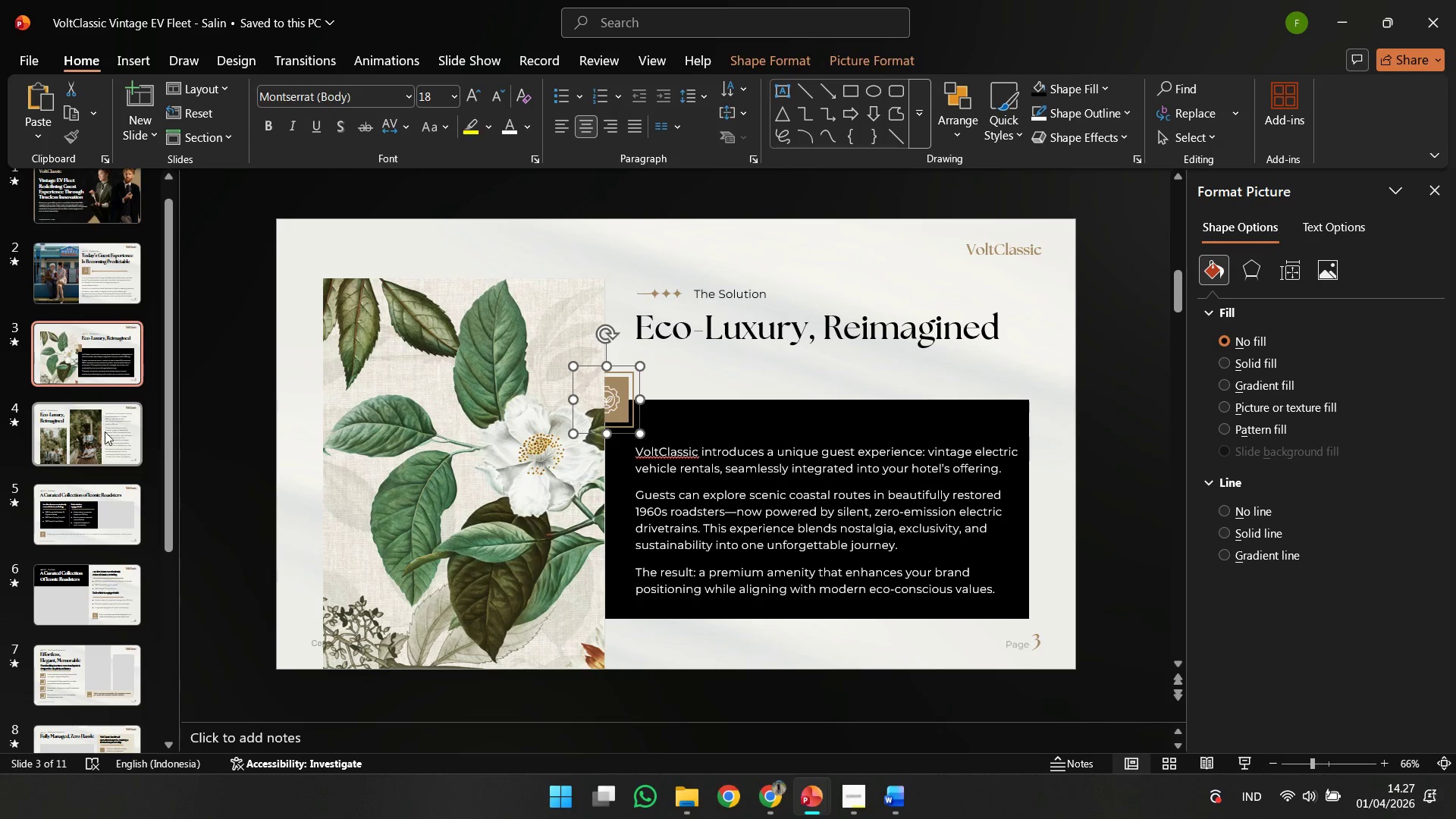 
key(Control+Z)
 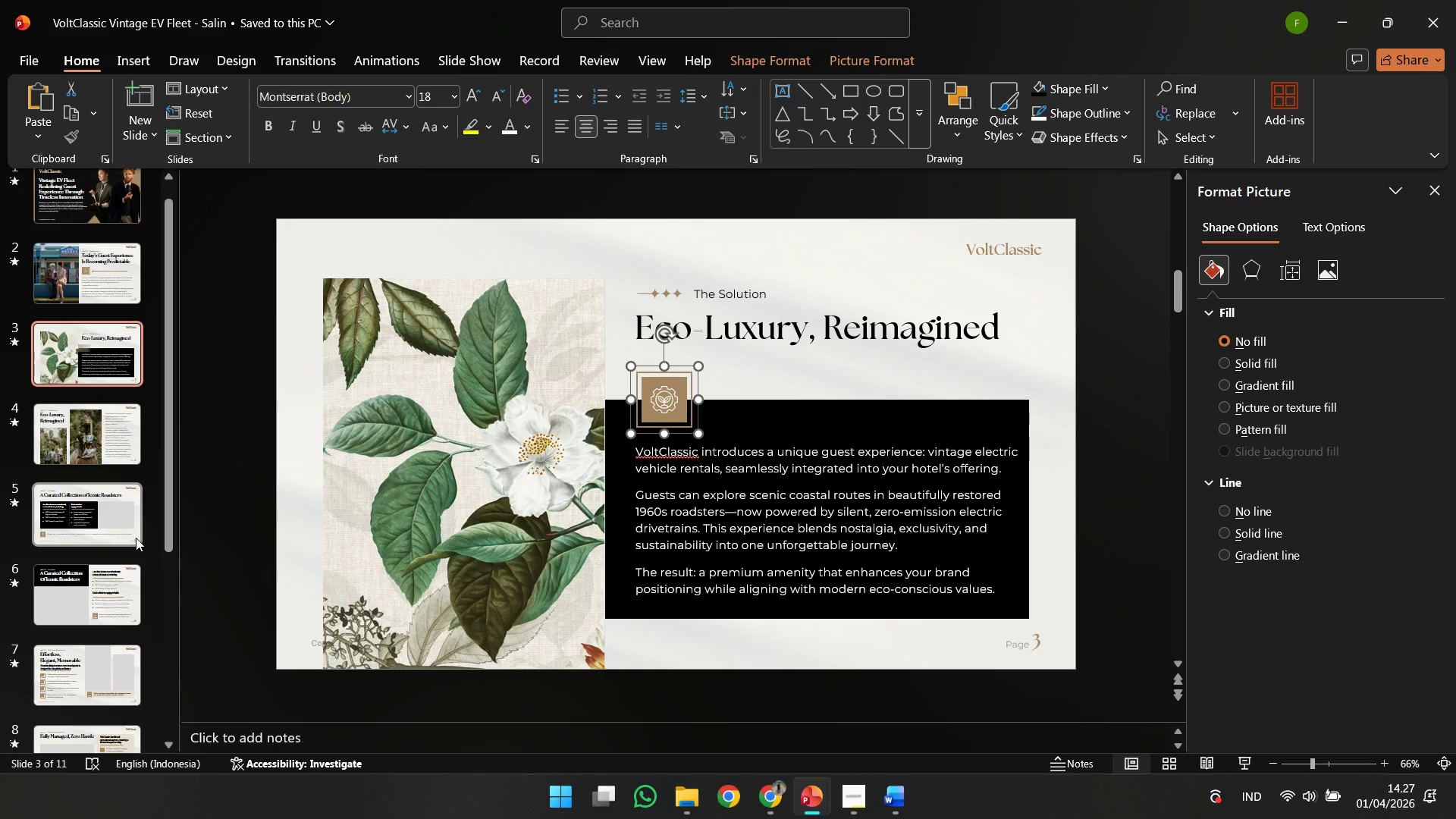 
left_click([136, 538])
 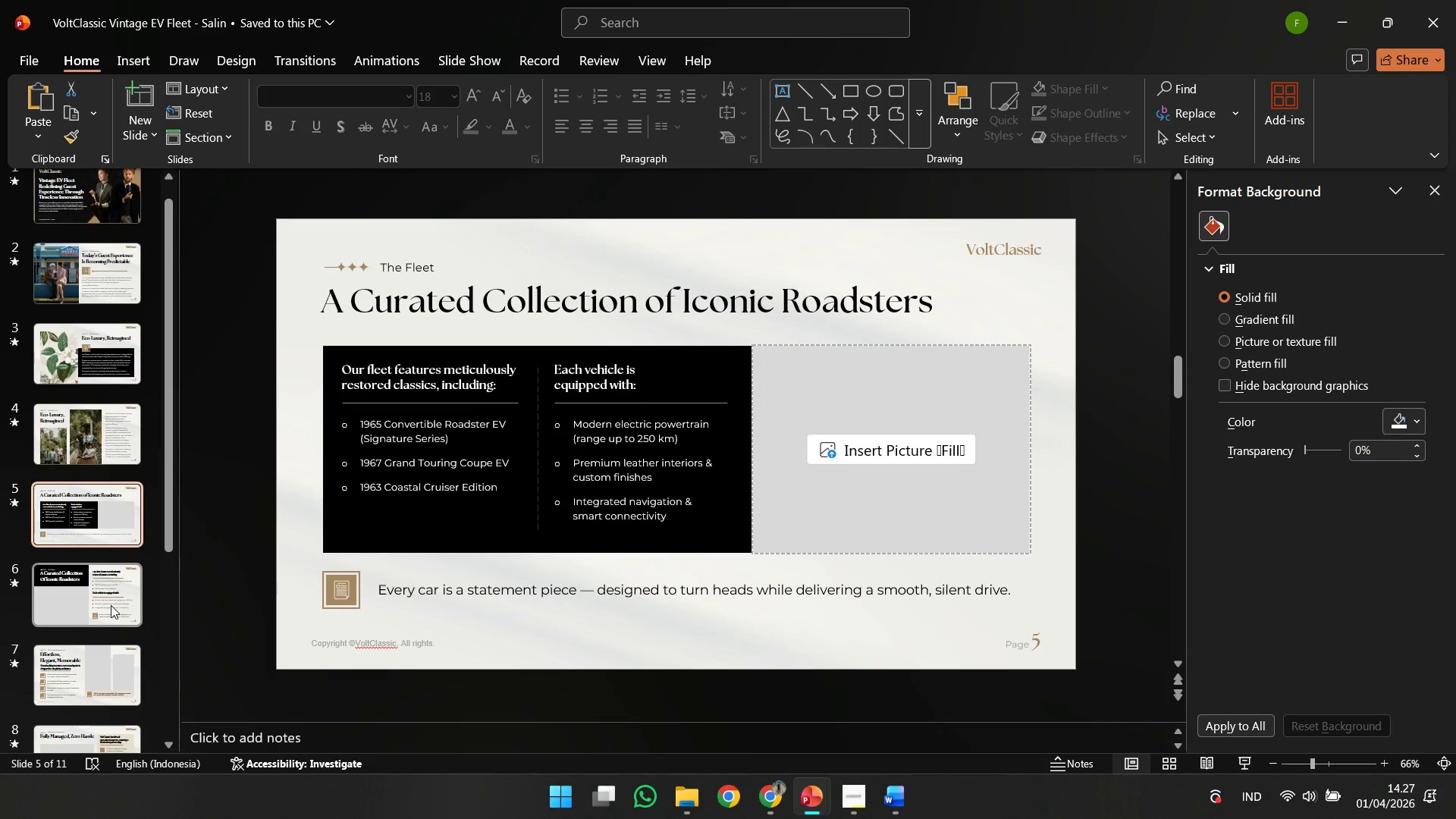 
left_click([111, 605])
 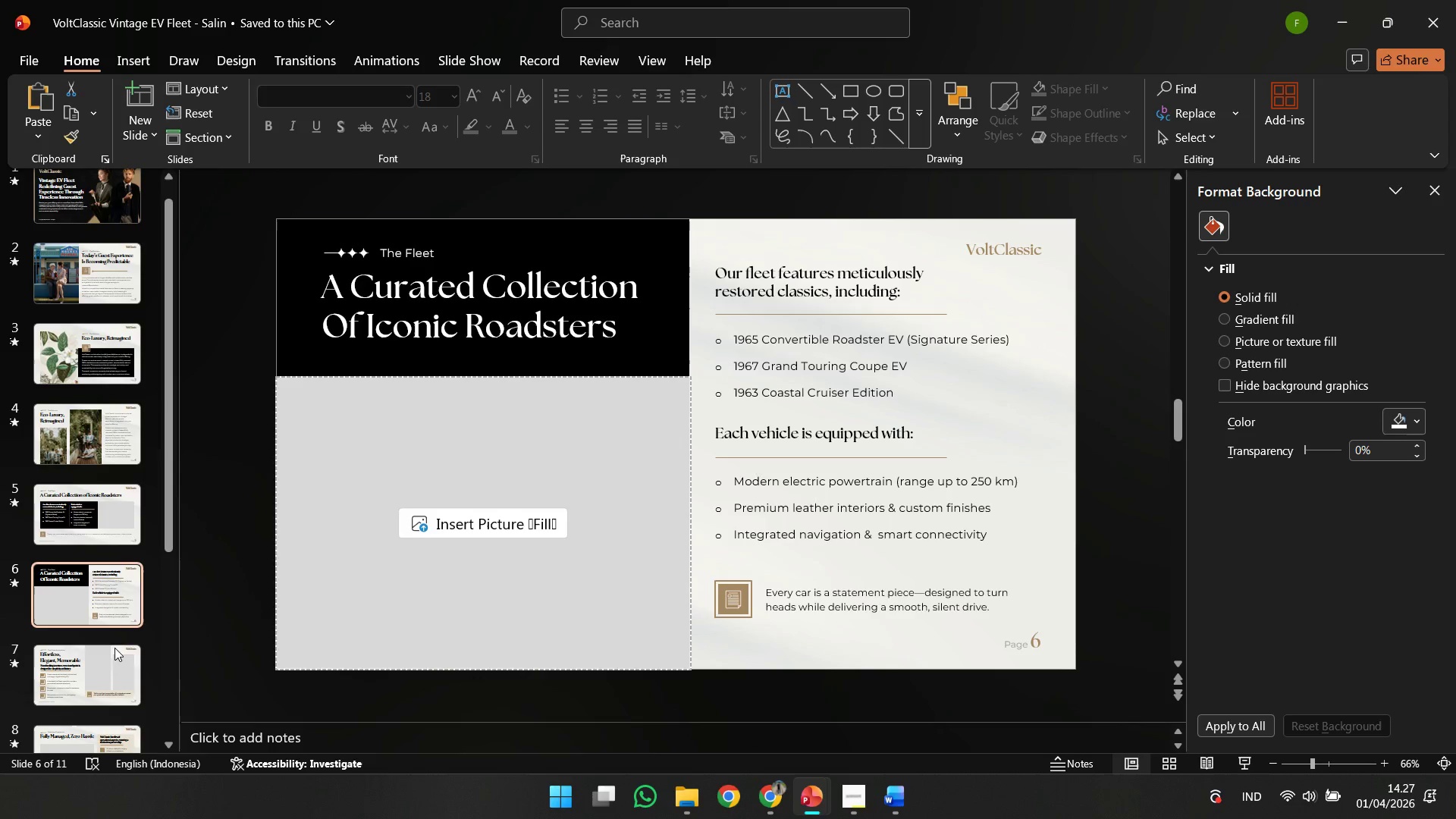 
left_click([115, 649])
 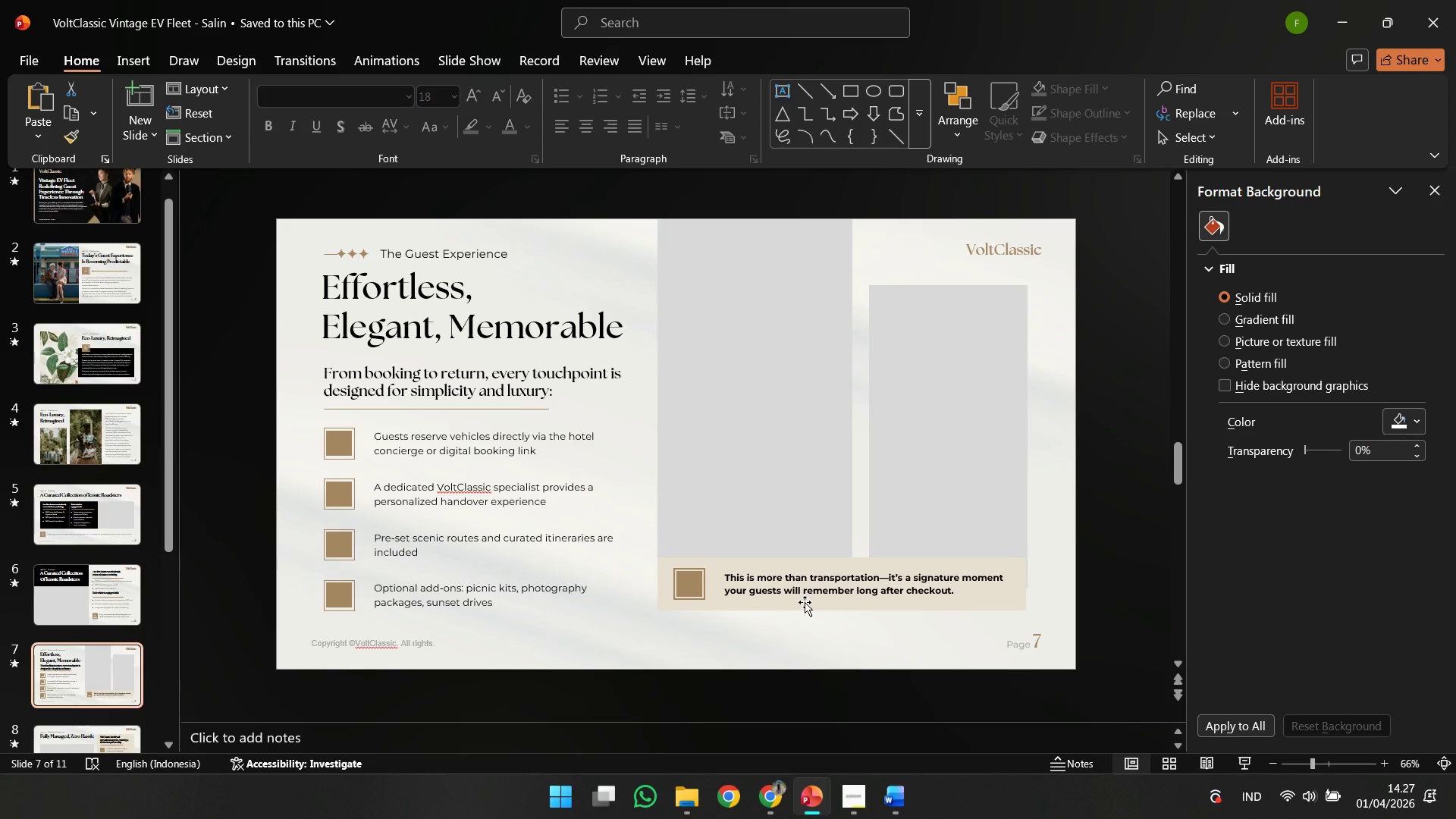 
left_click([791, 609])
 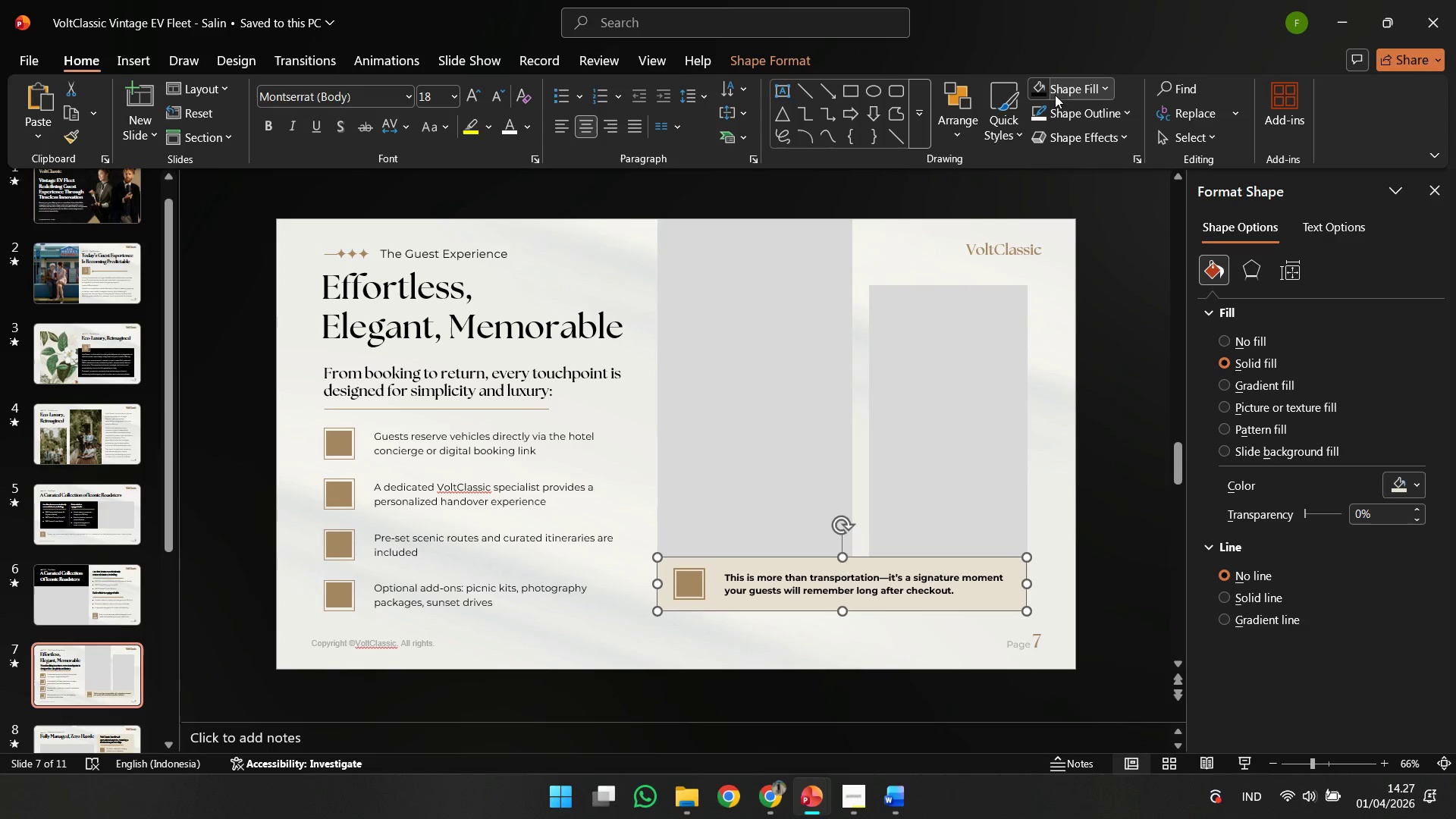 
left_click([1043, 90])
 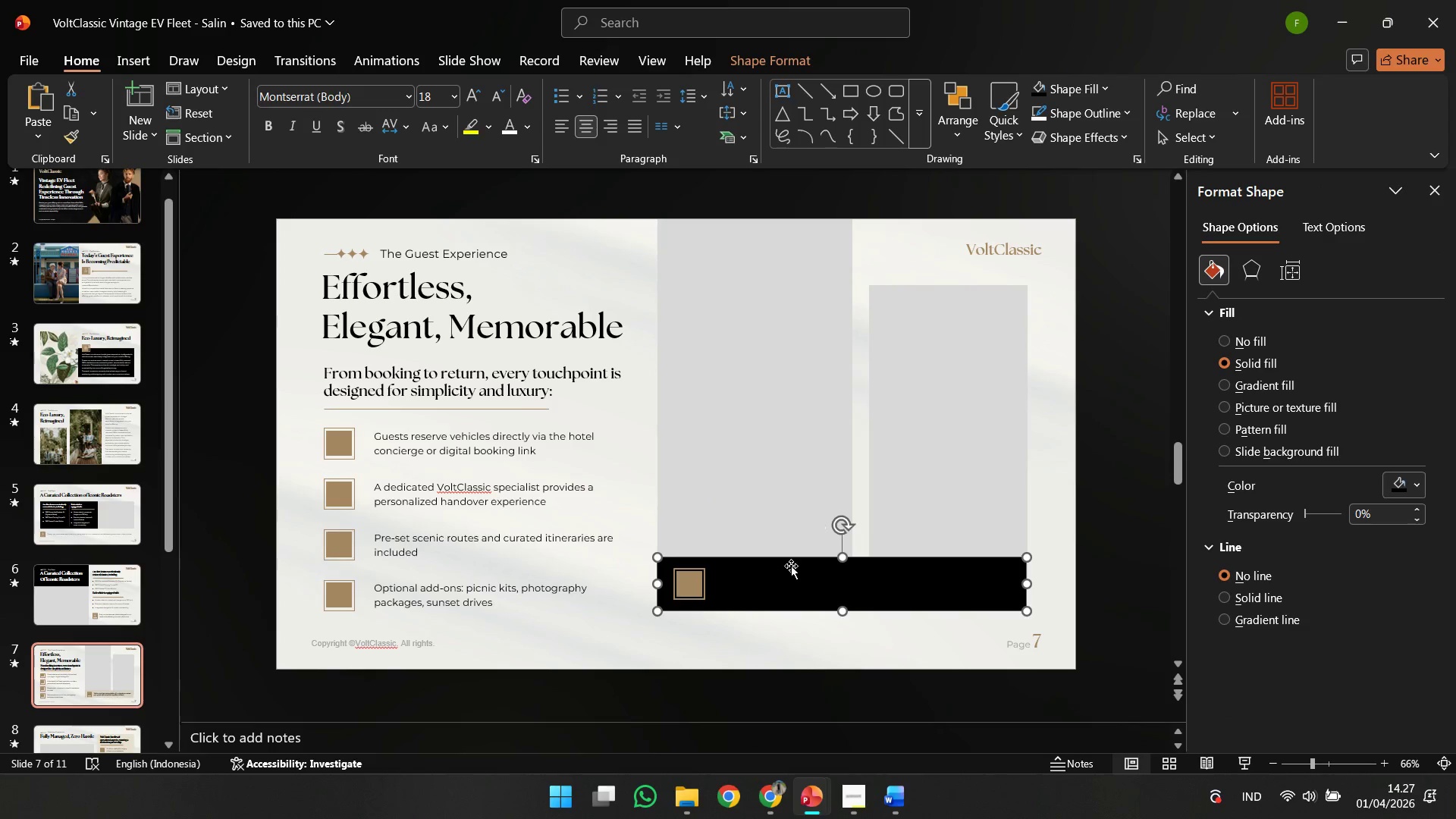 
left_click([779, 579])
 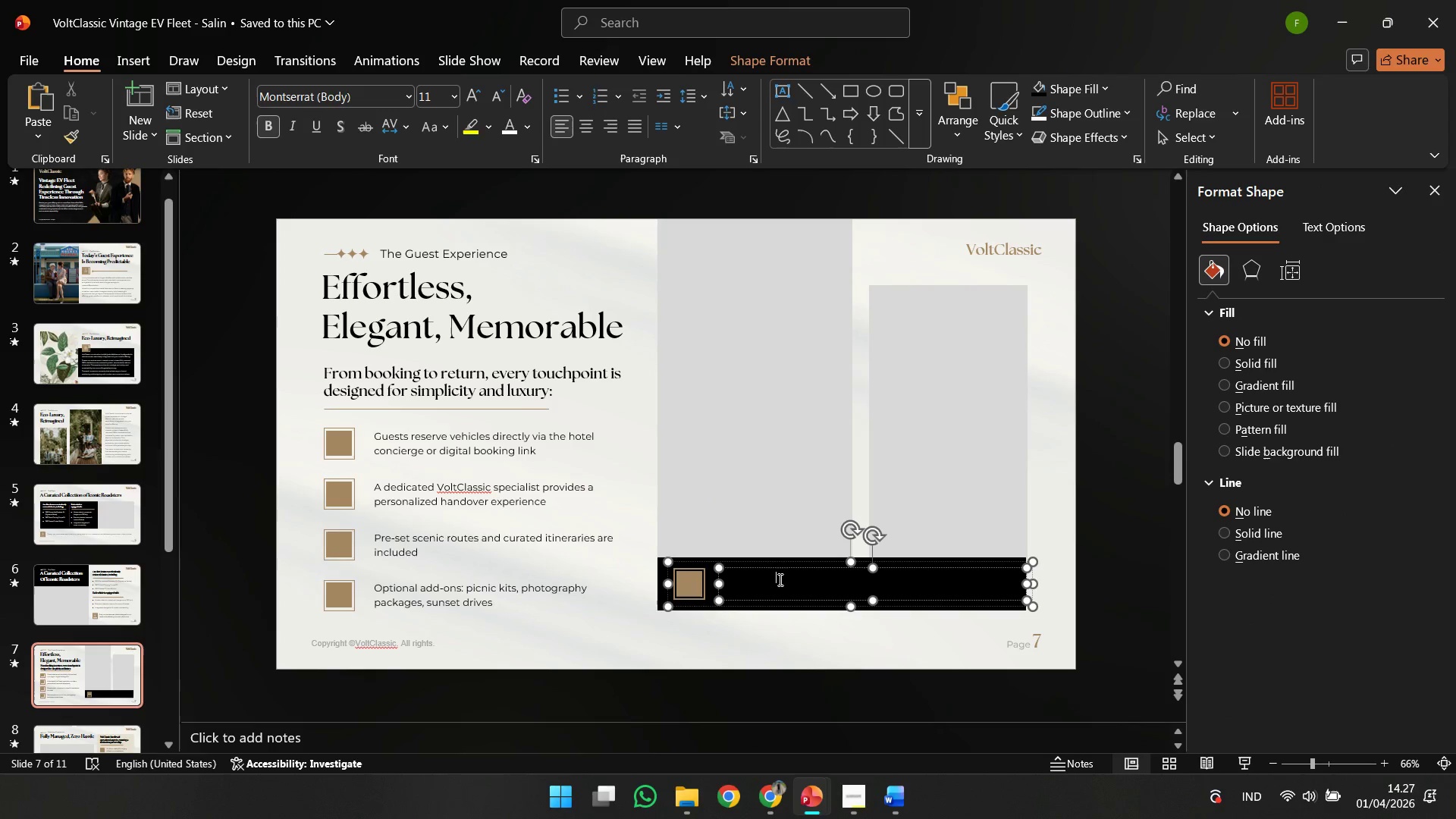 
key(Control+A)
 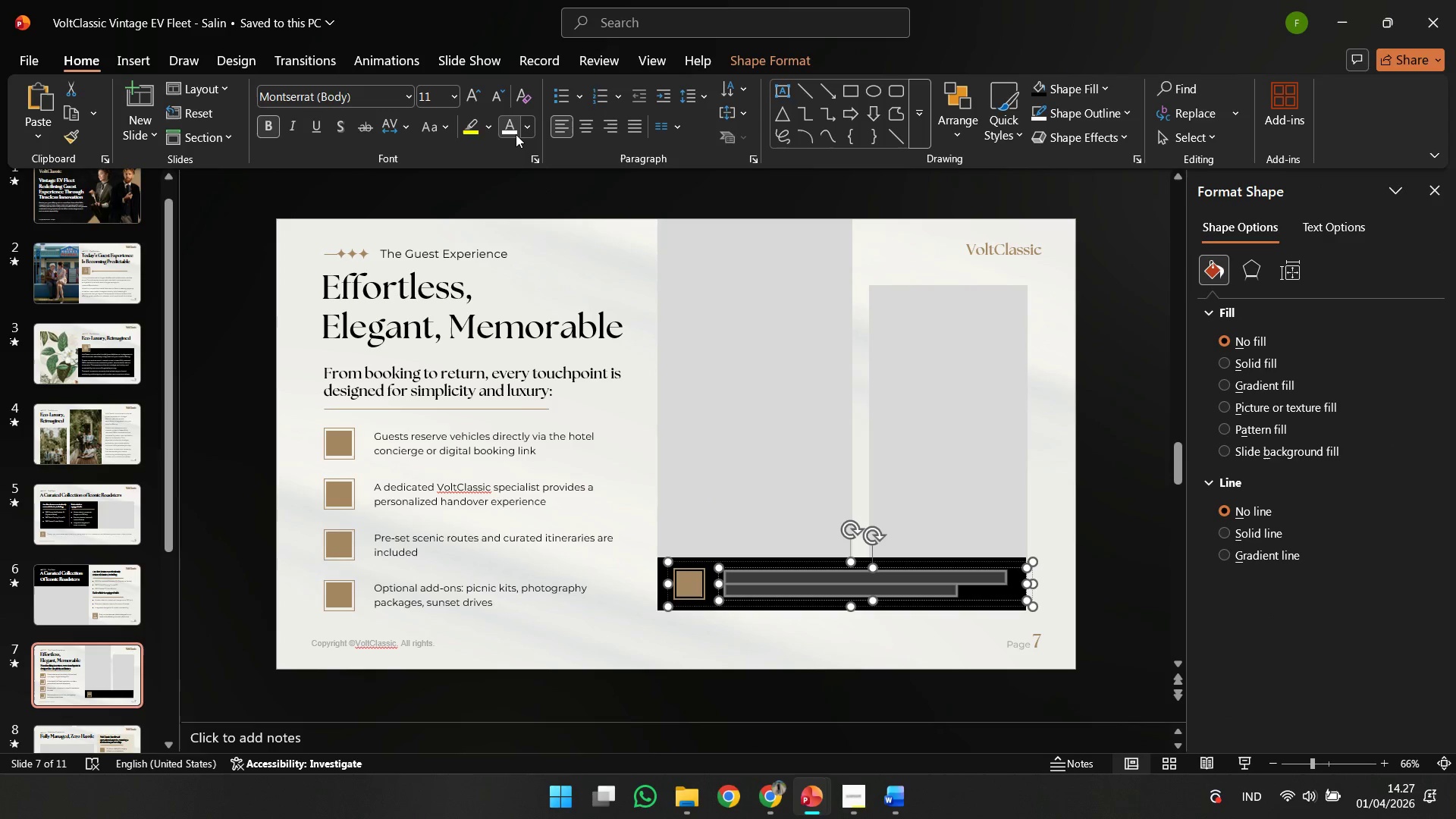 
left_click([512, 132])
 